 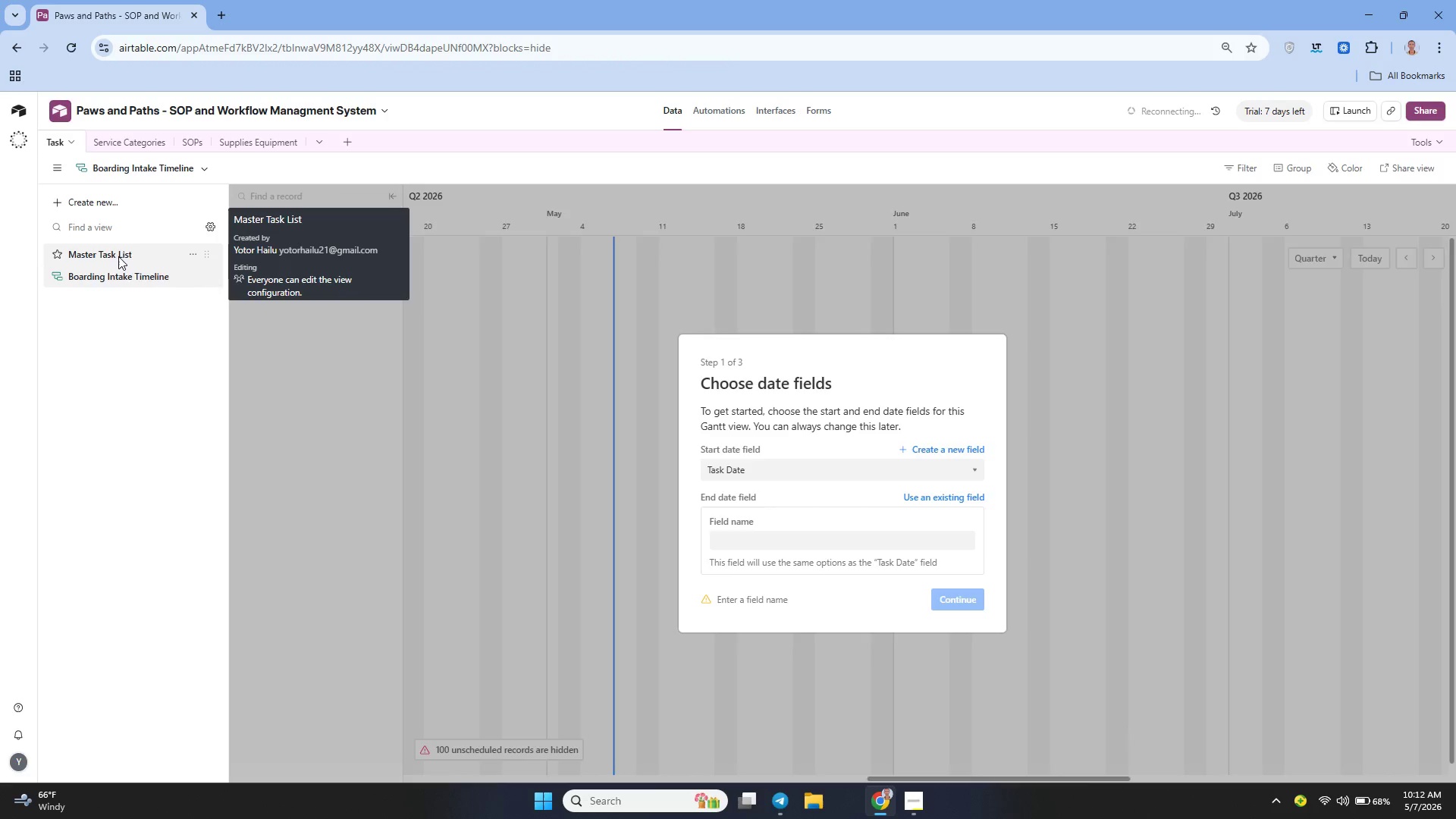 
mouse_move([215, 254])
 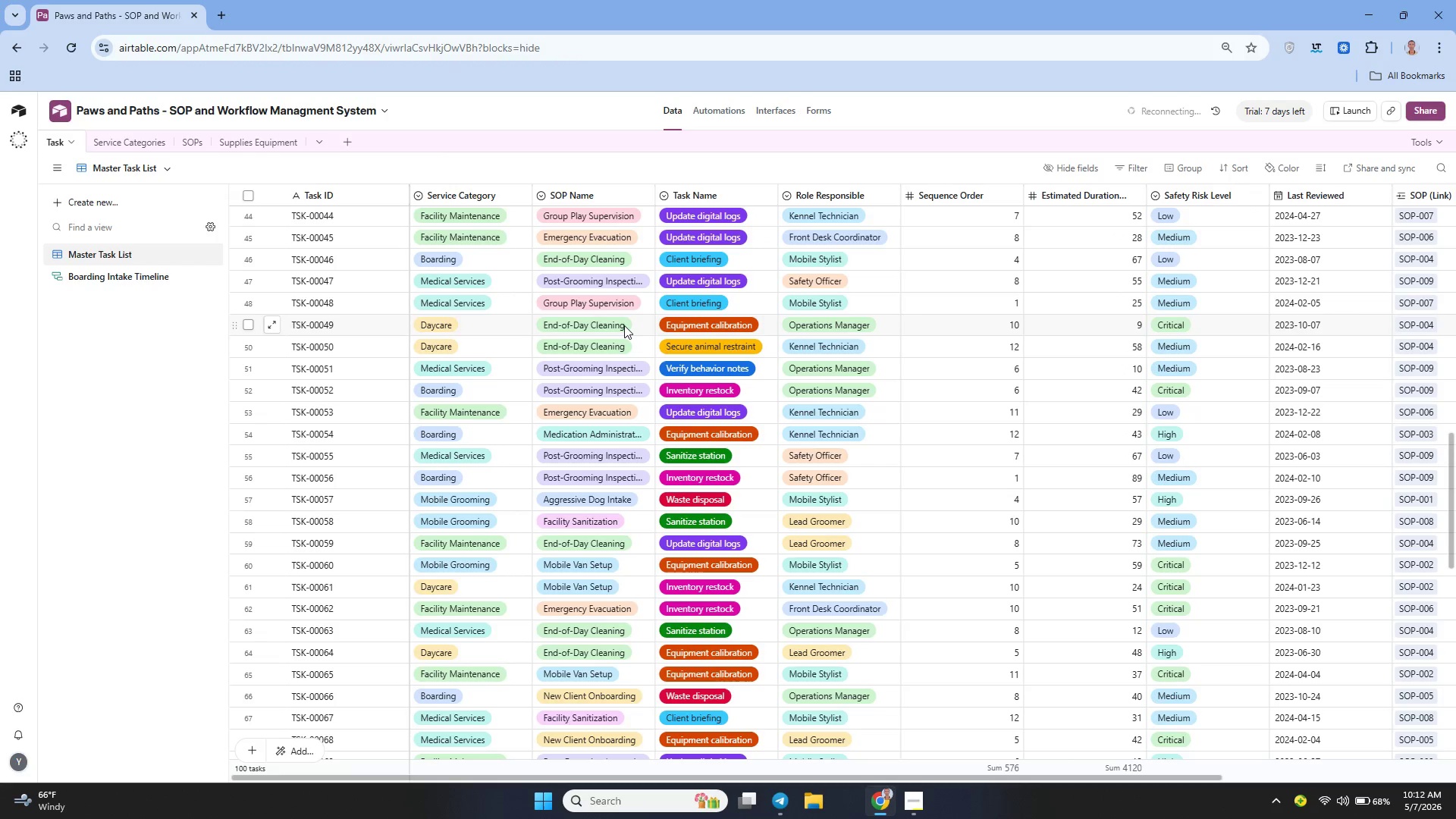 
wait(9.29)
 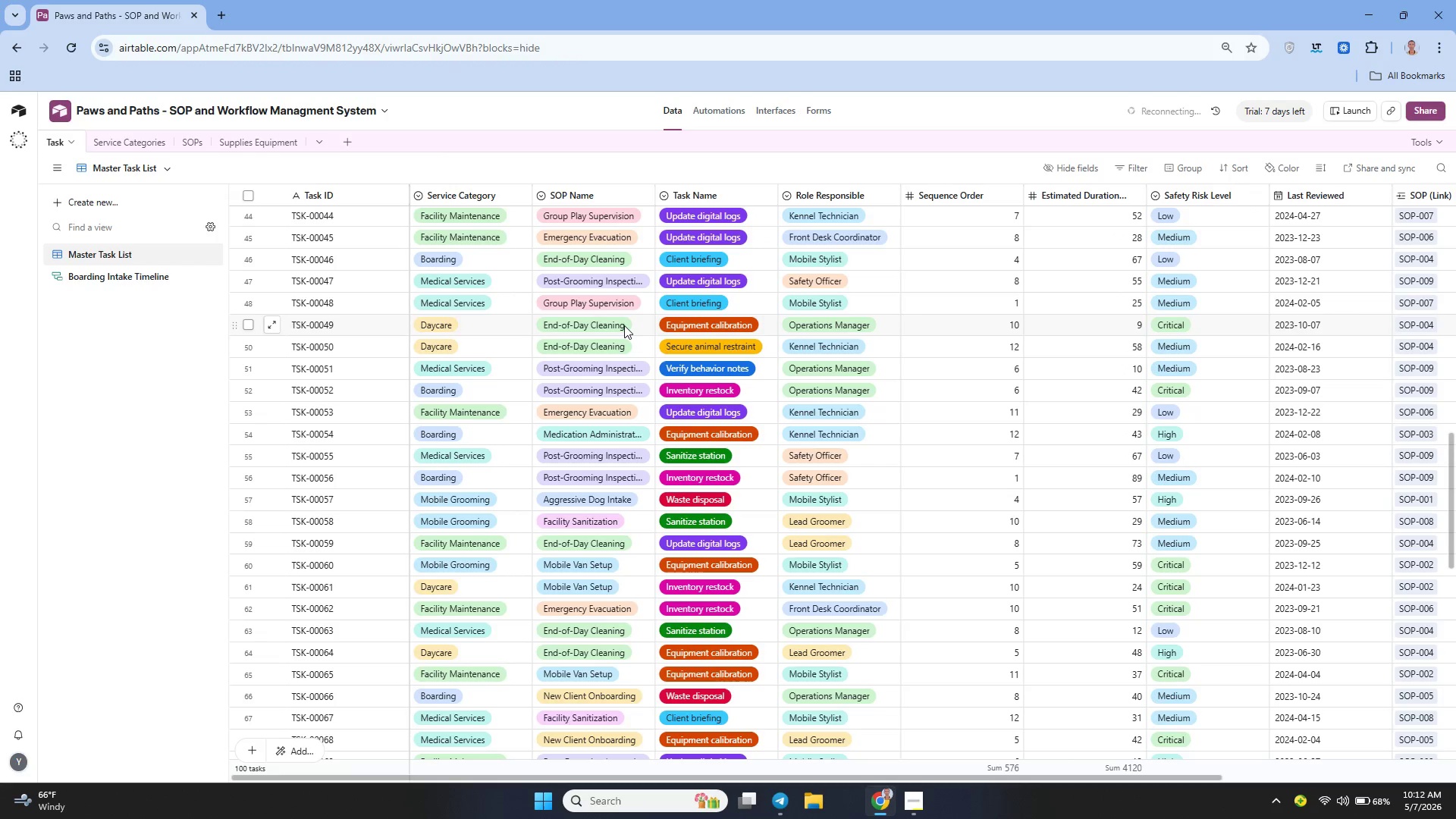 
double_click([1266, 195])
 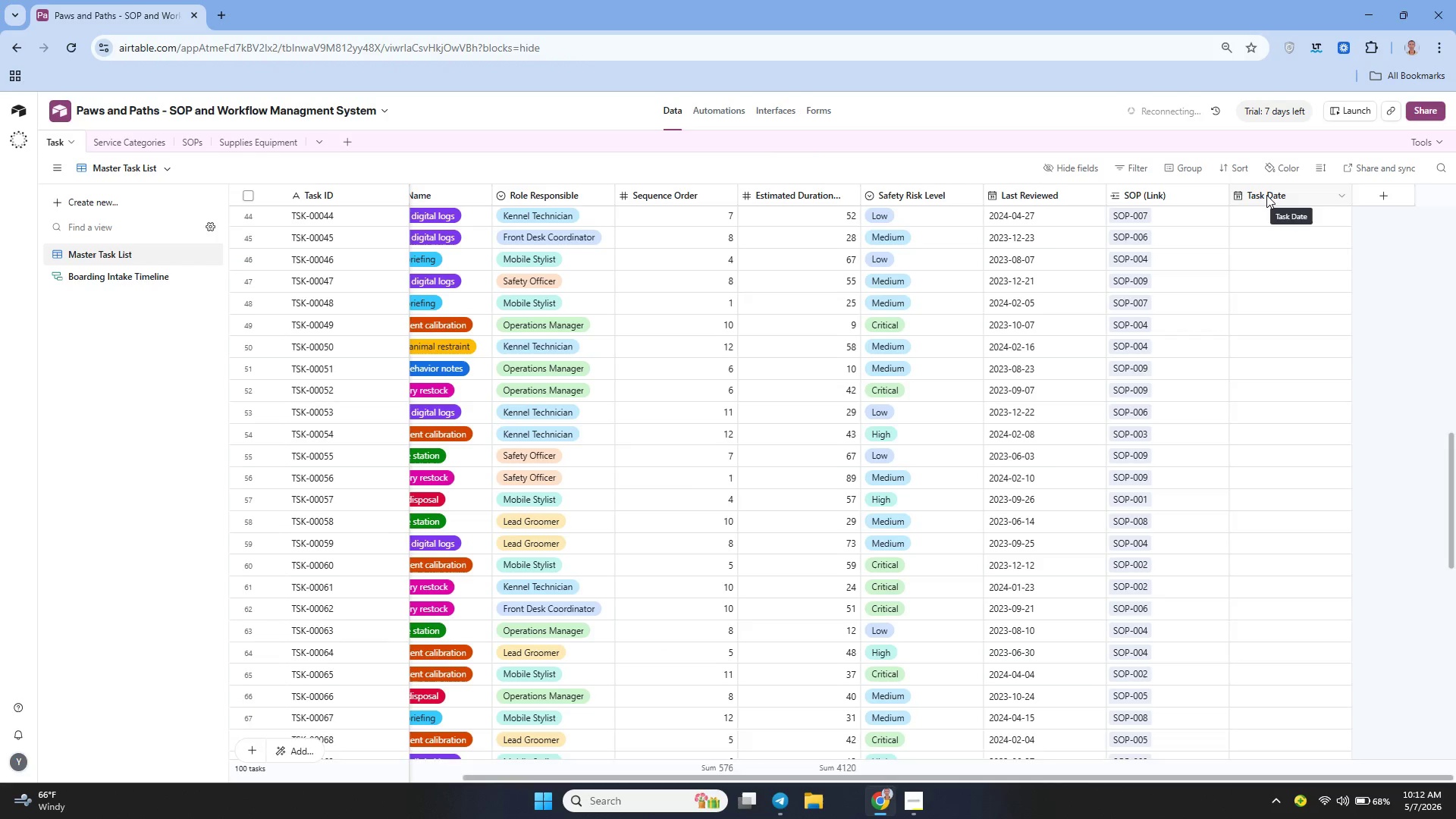 
triple_click([1266, 195])
 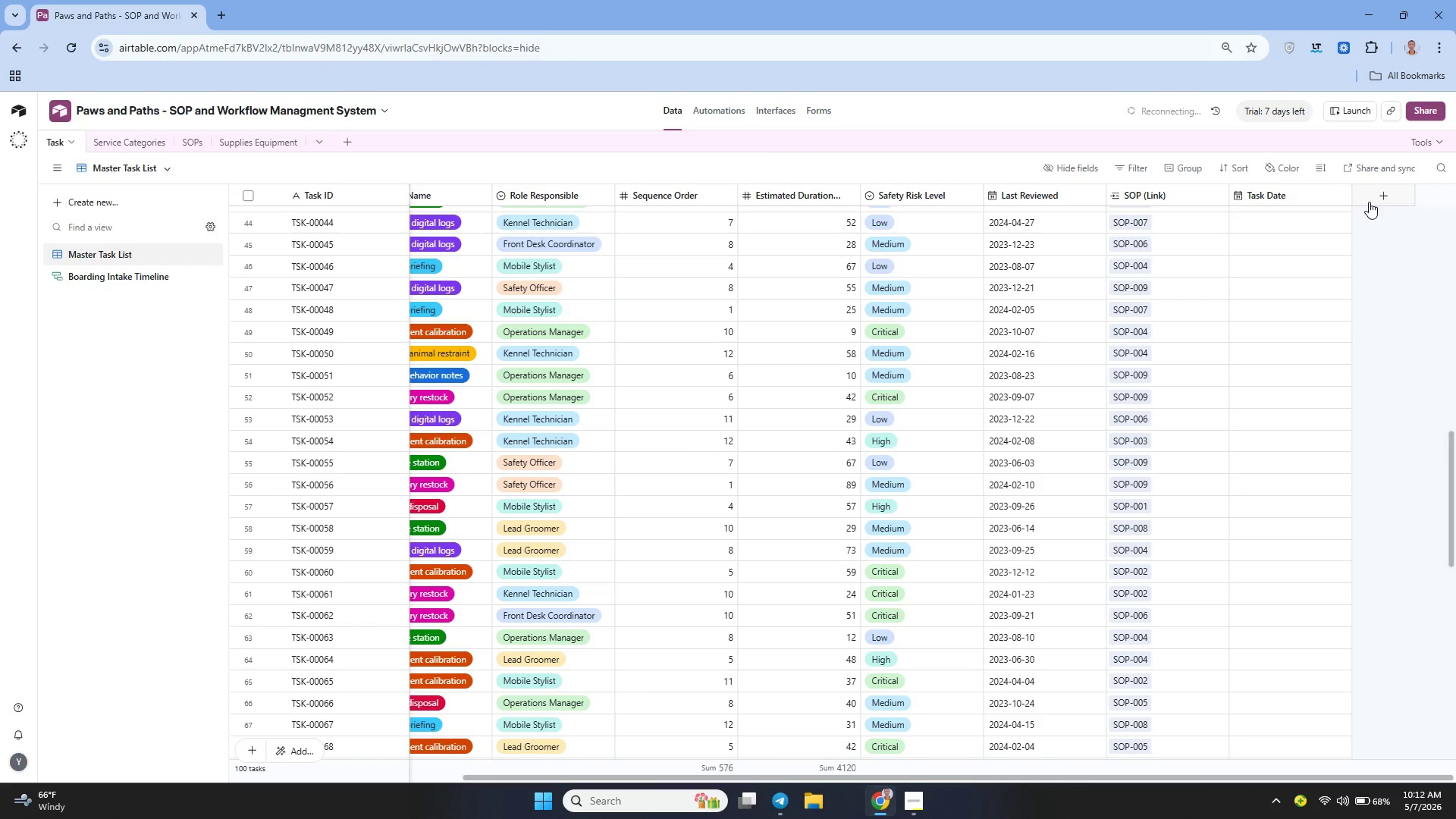 
left_click([1373, 202])
 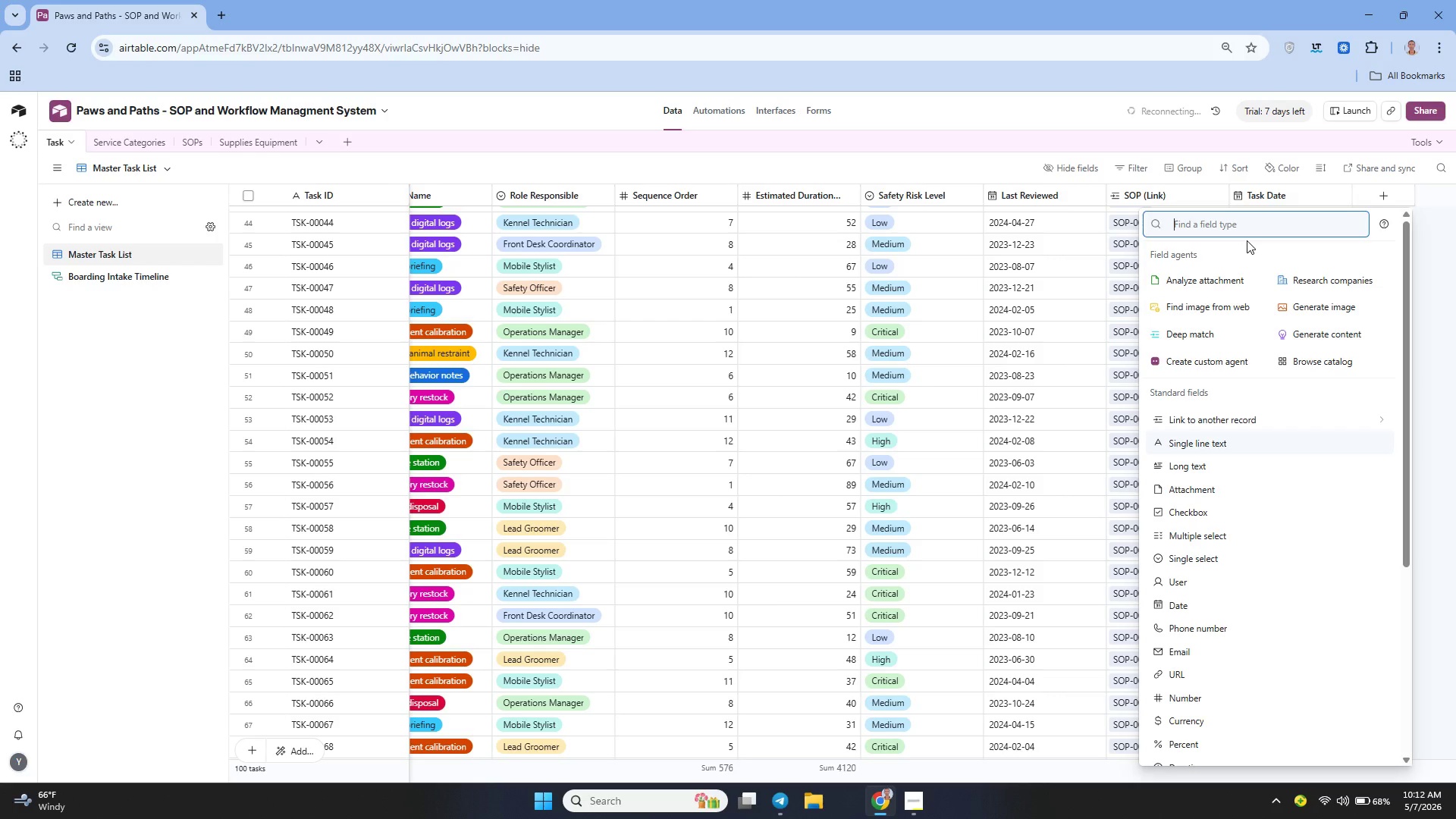 
type(da)
 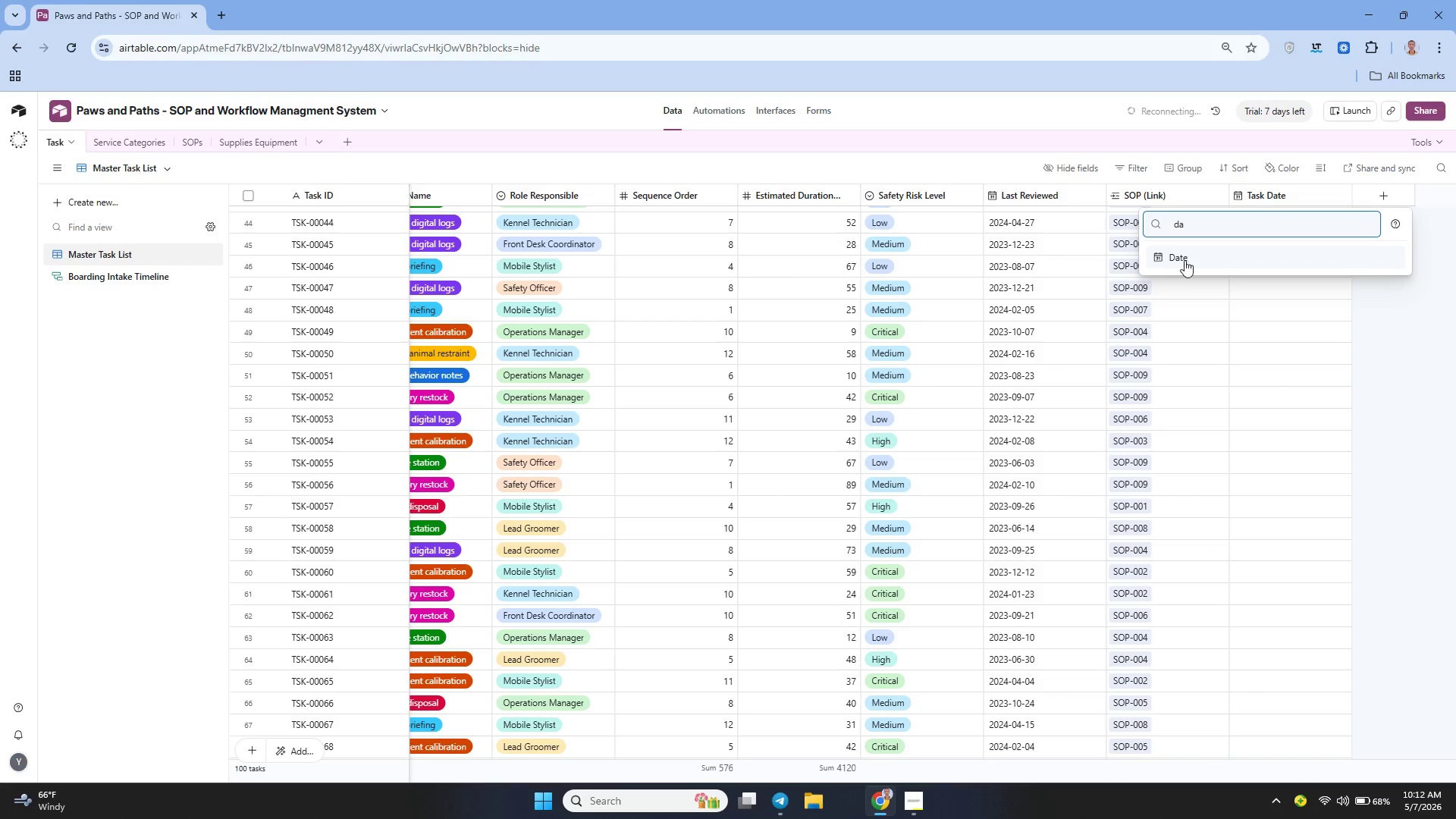 
left_click([1188, 260])
 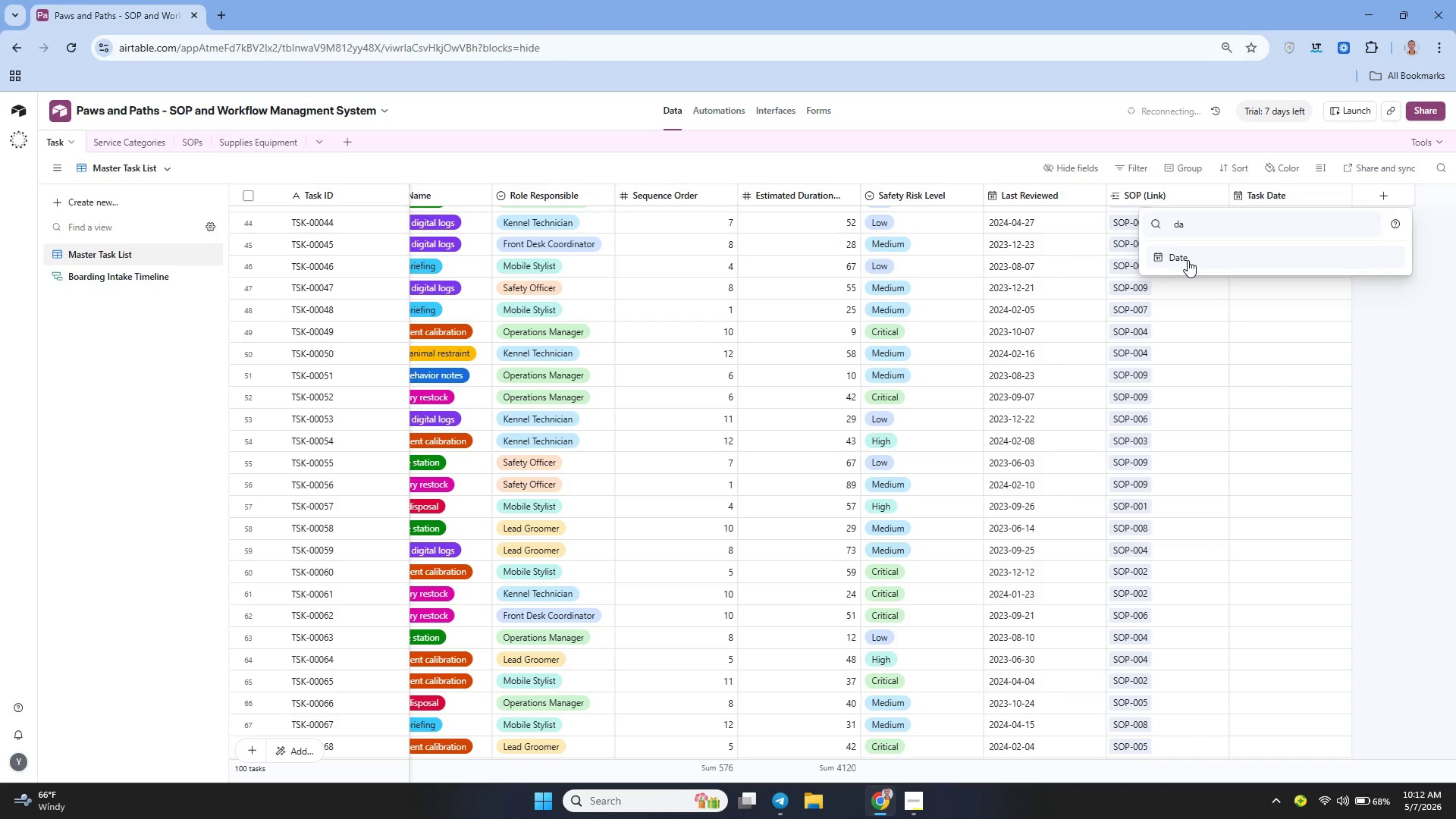 
mouse_move([1199, 262])
 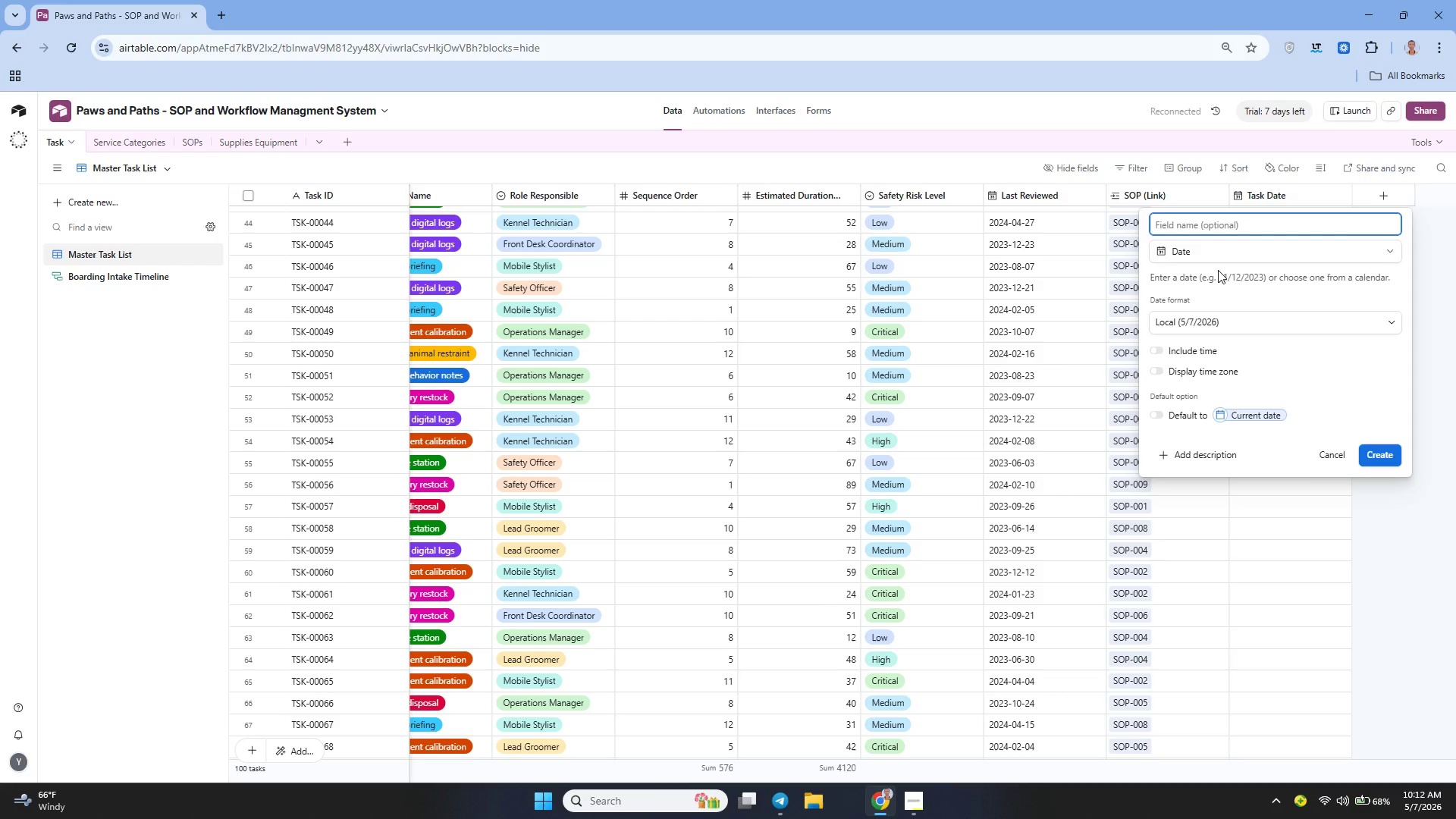 
type(Start Date)
 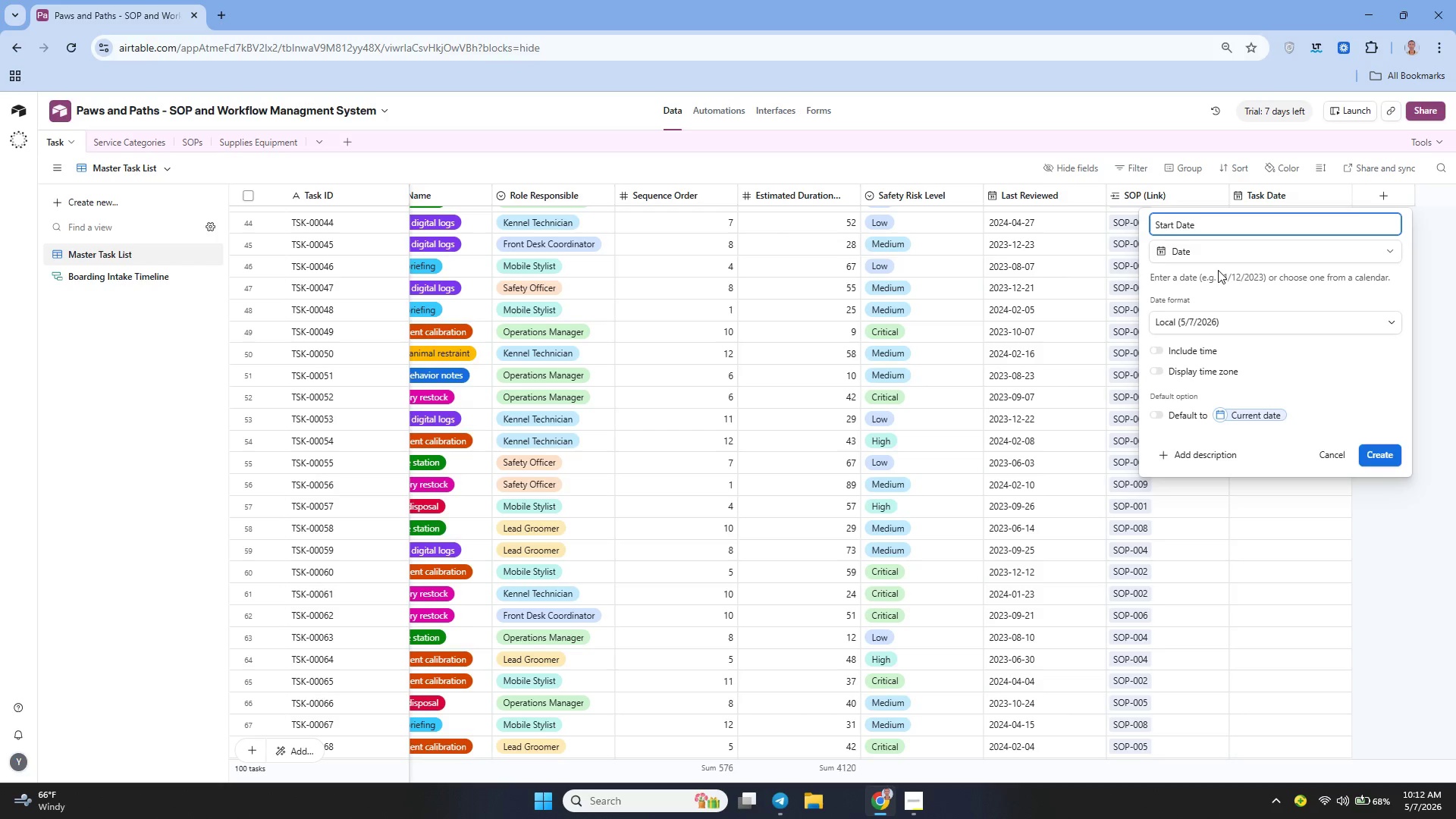 
left_click([1374, 450])
 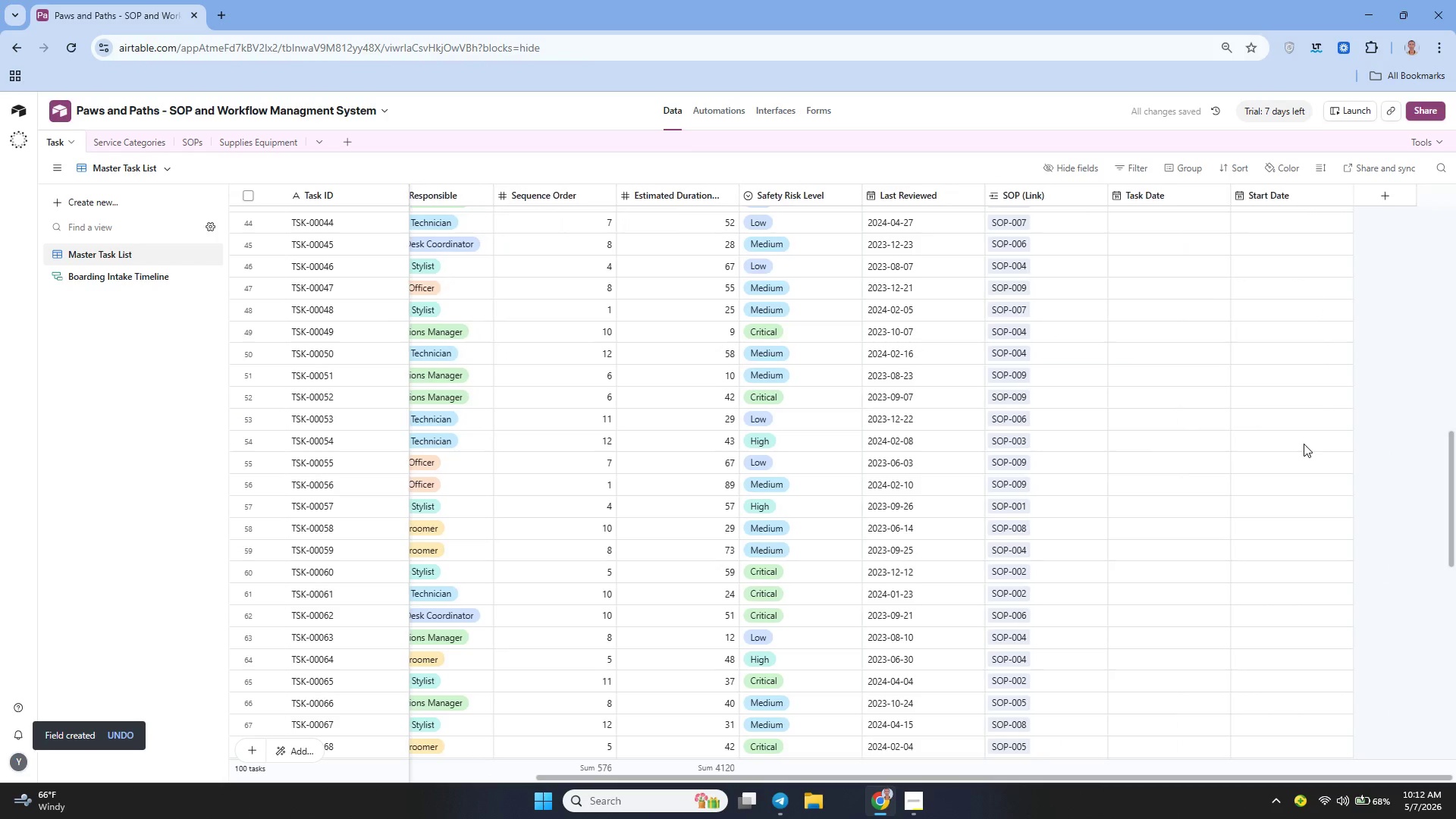 
wait(6.64)
 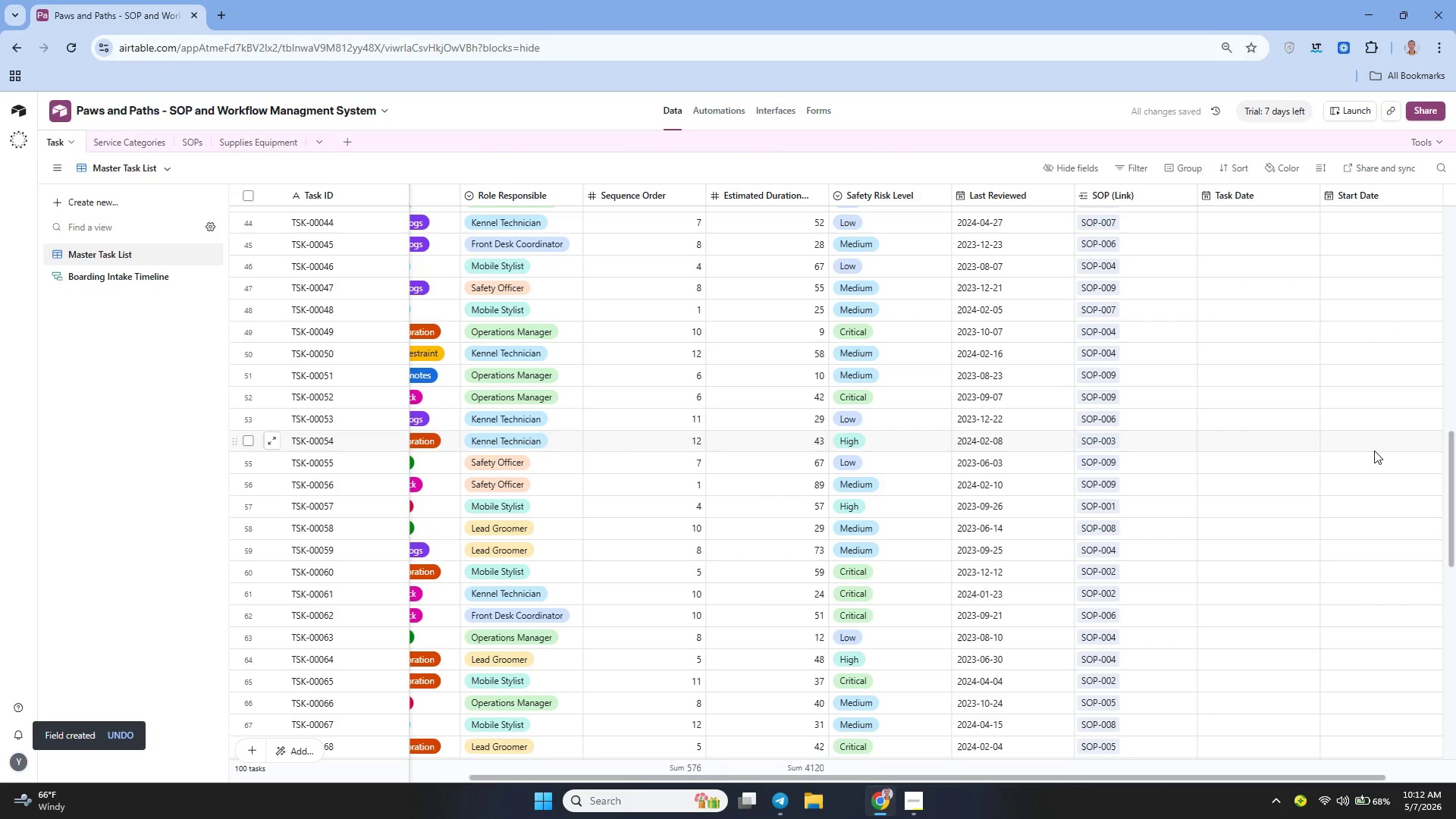 
left_click([1269, 224])
 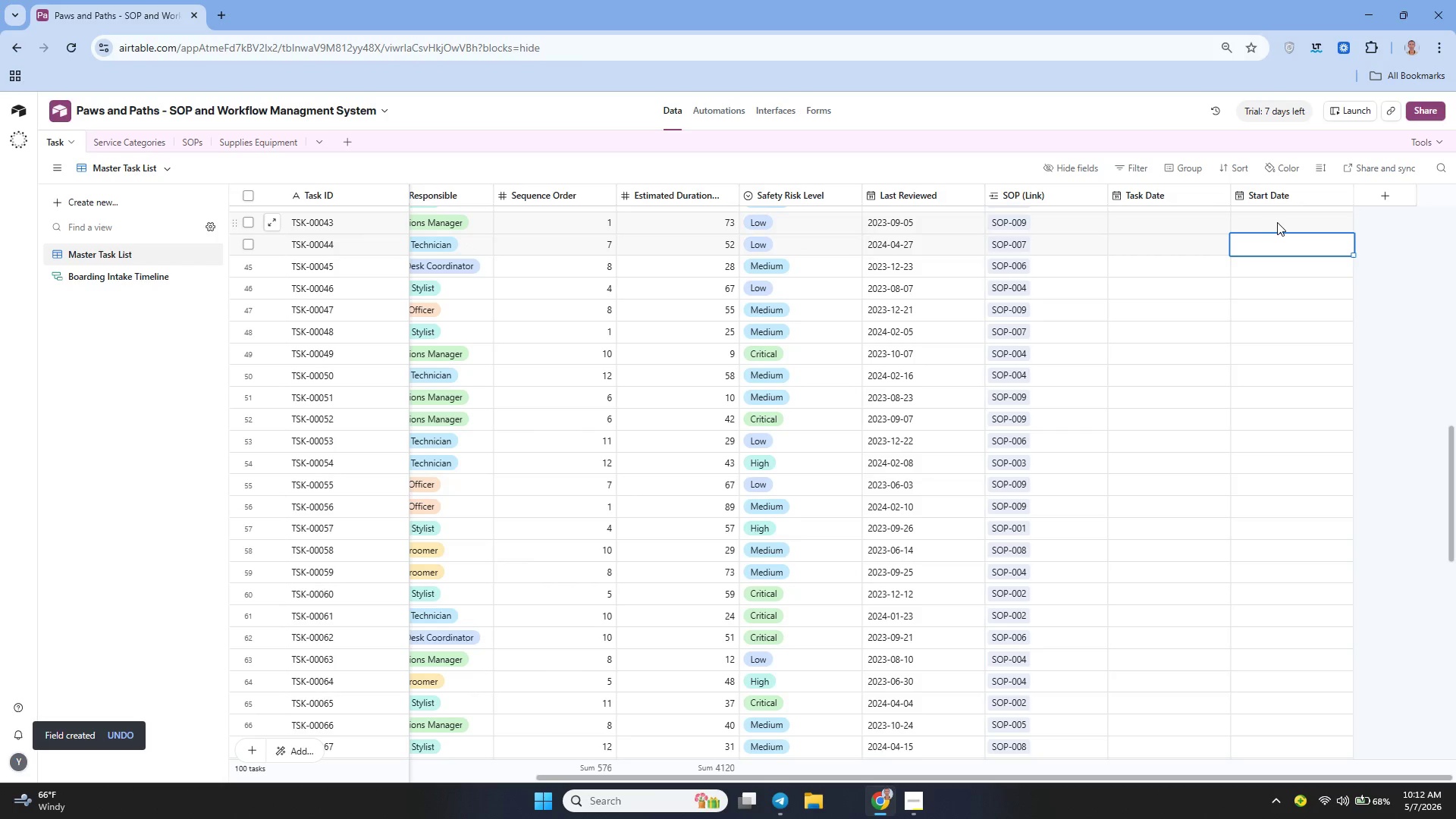 
left_click([1278, 222])
 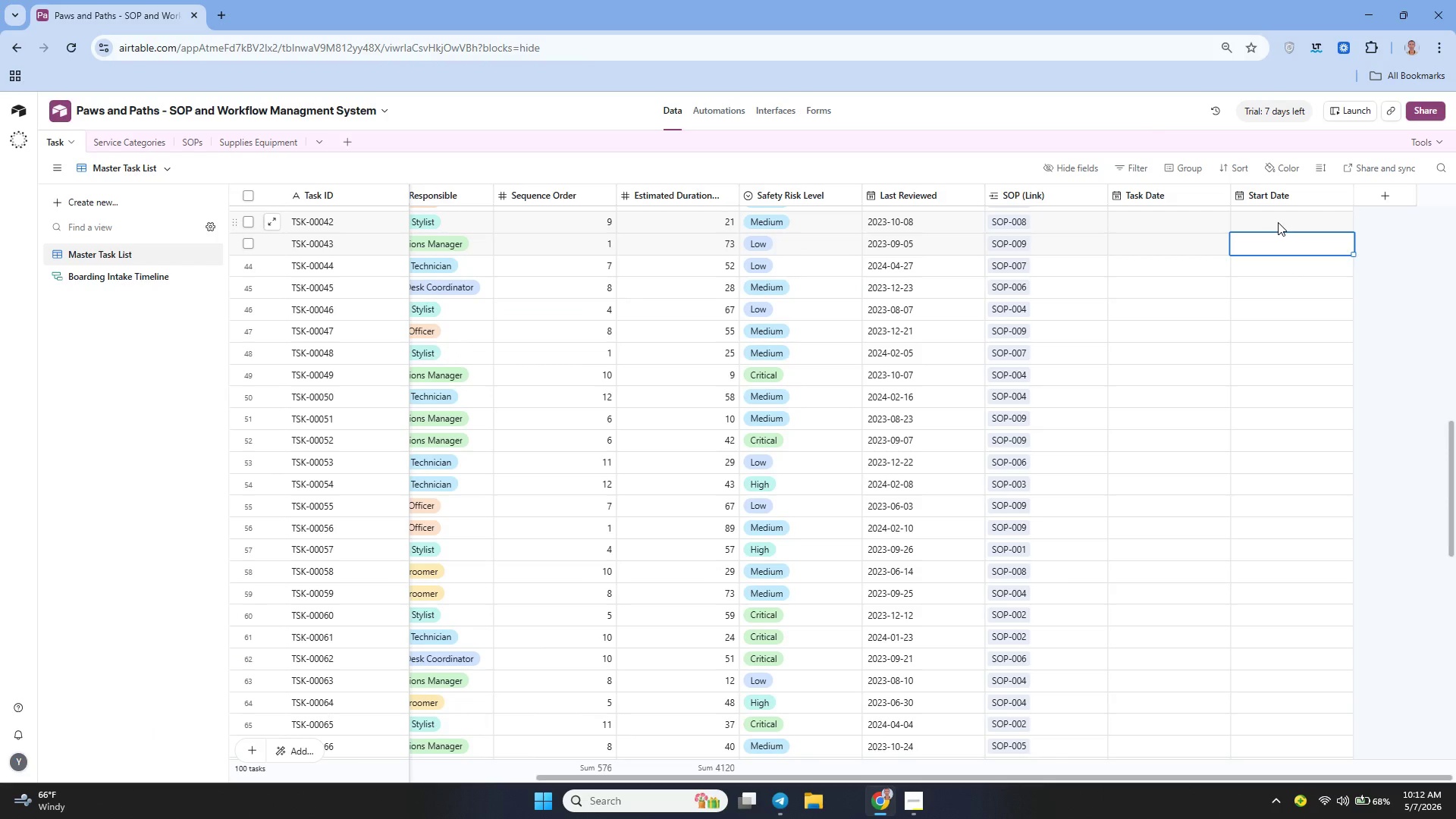 
left_click([1278, 222])
 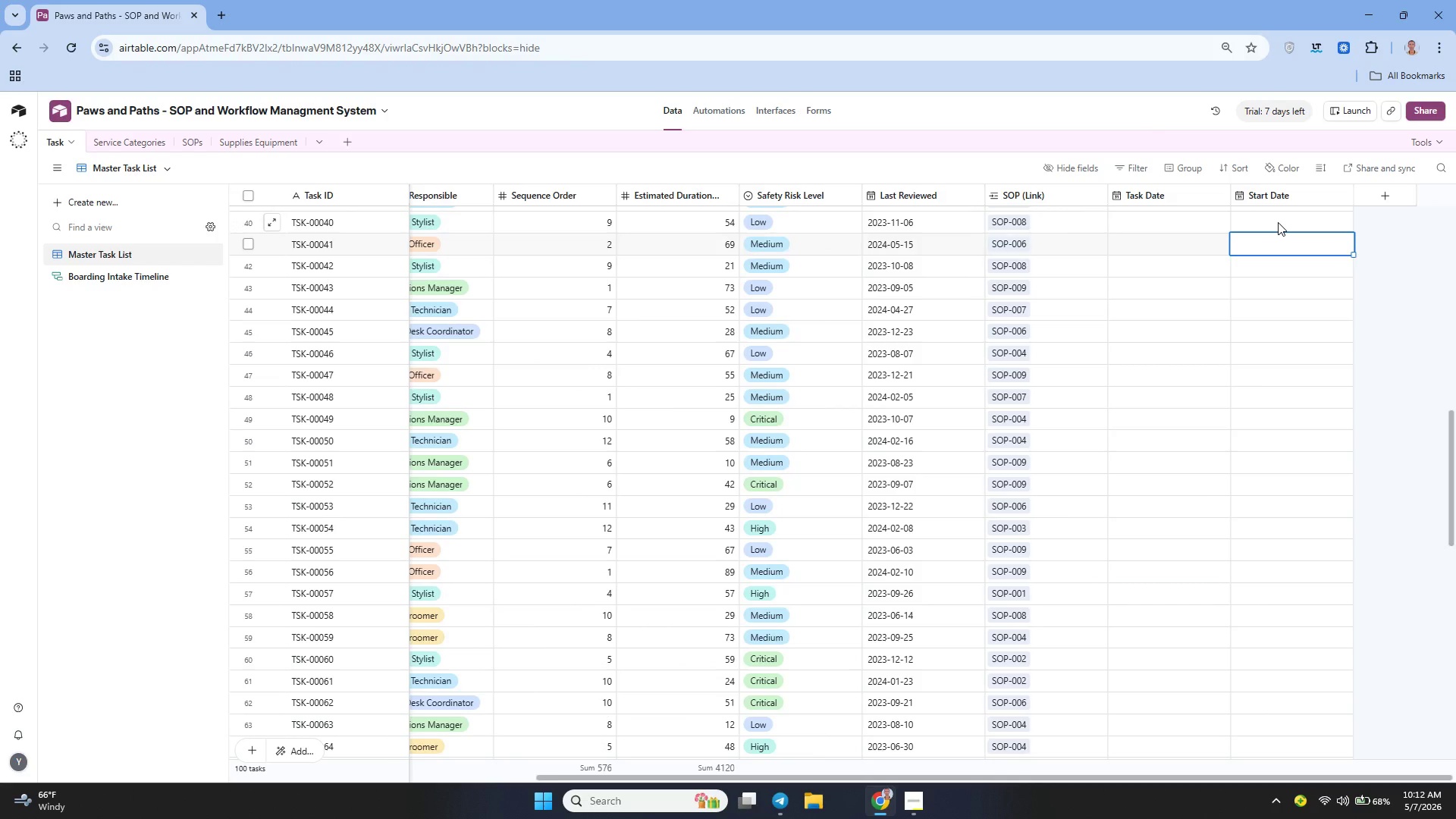 
double_click([1278, 222])
 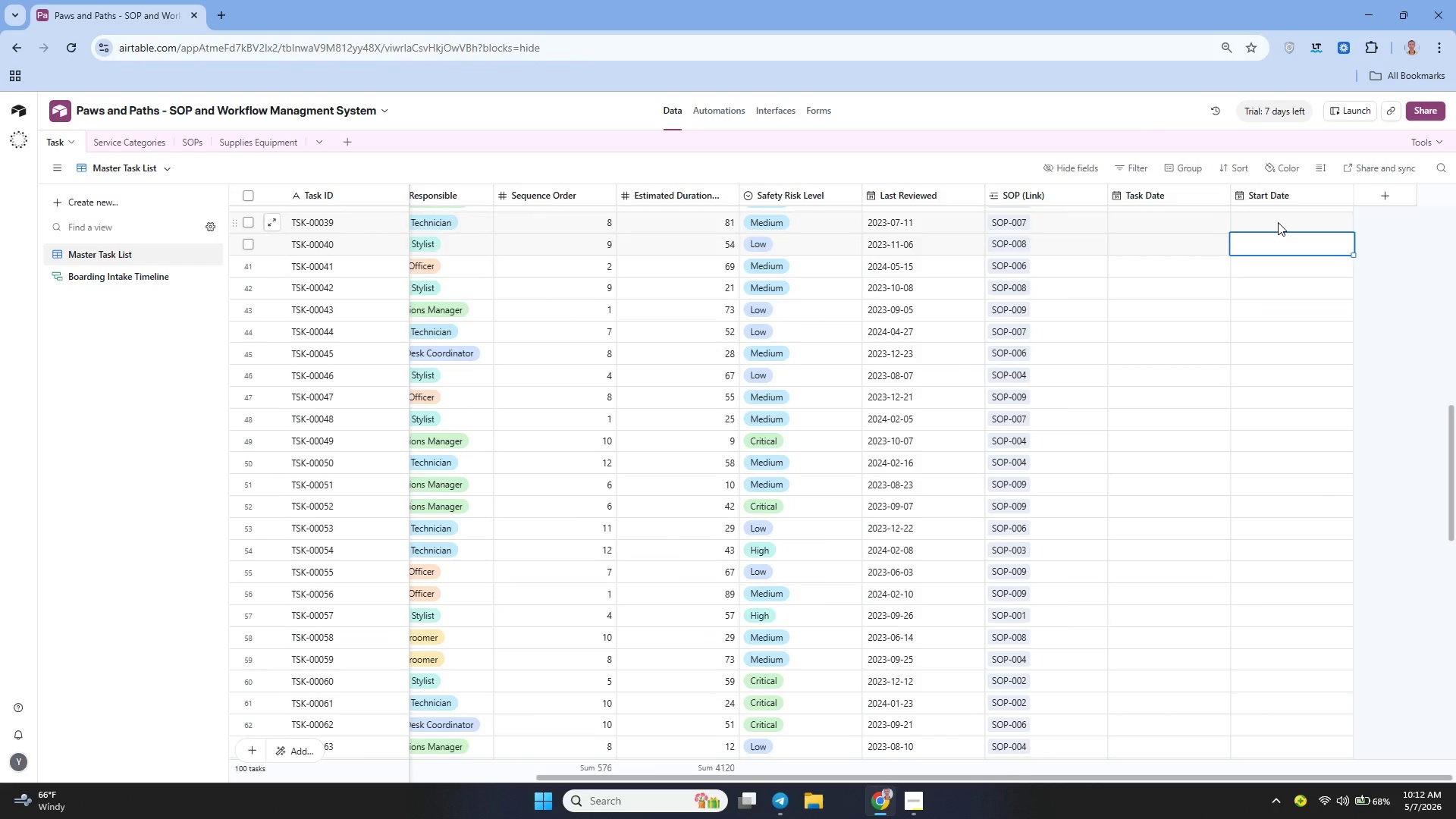 
triple_click([1278, 222])
 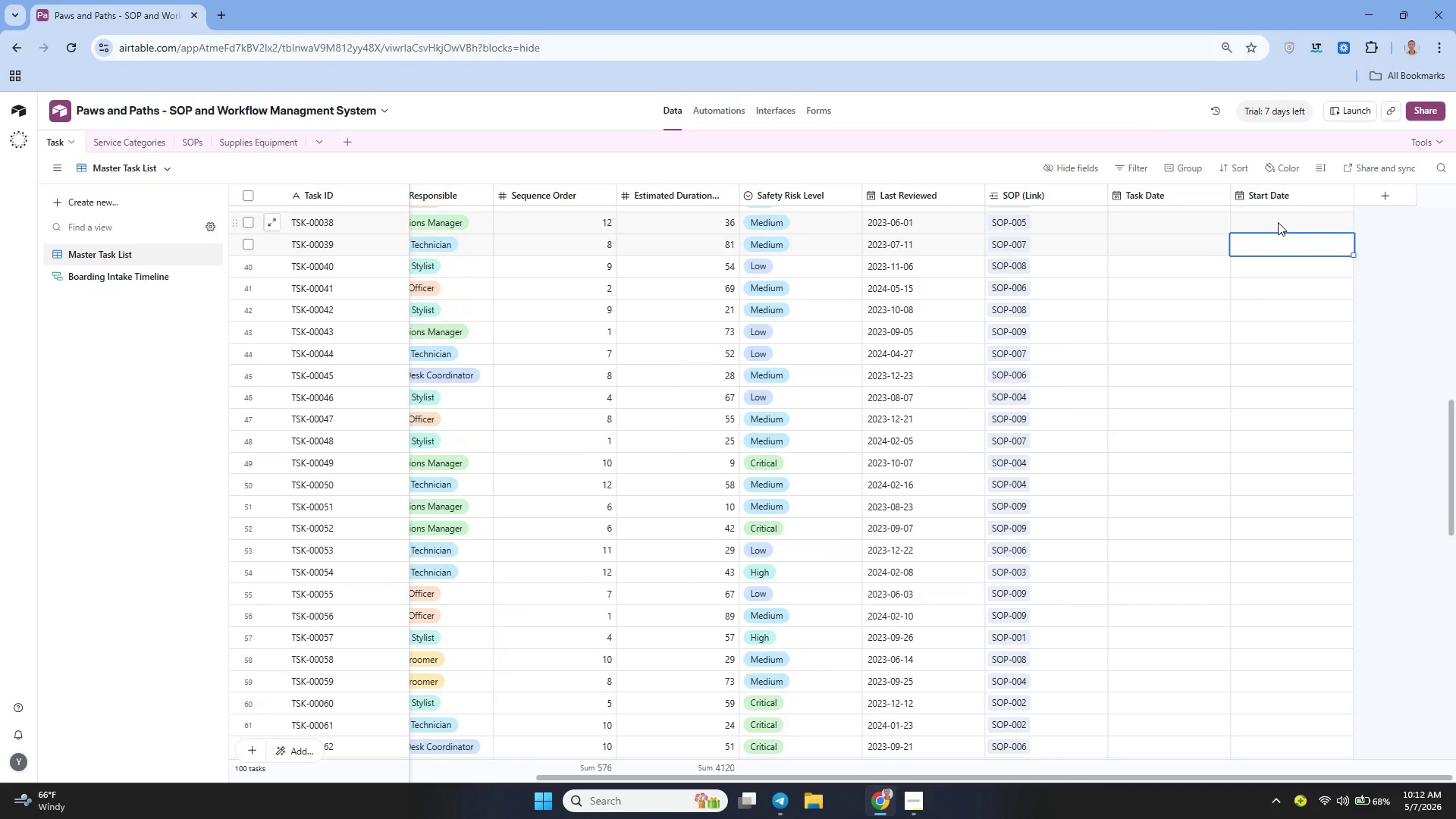 
triple_click([1278, 222])
 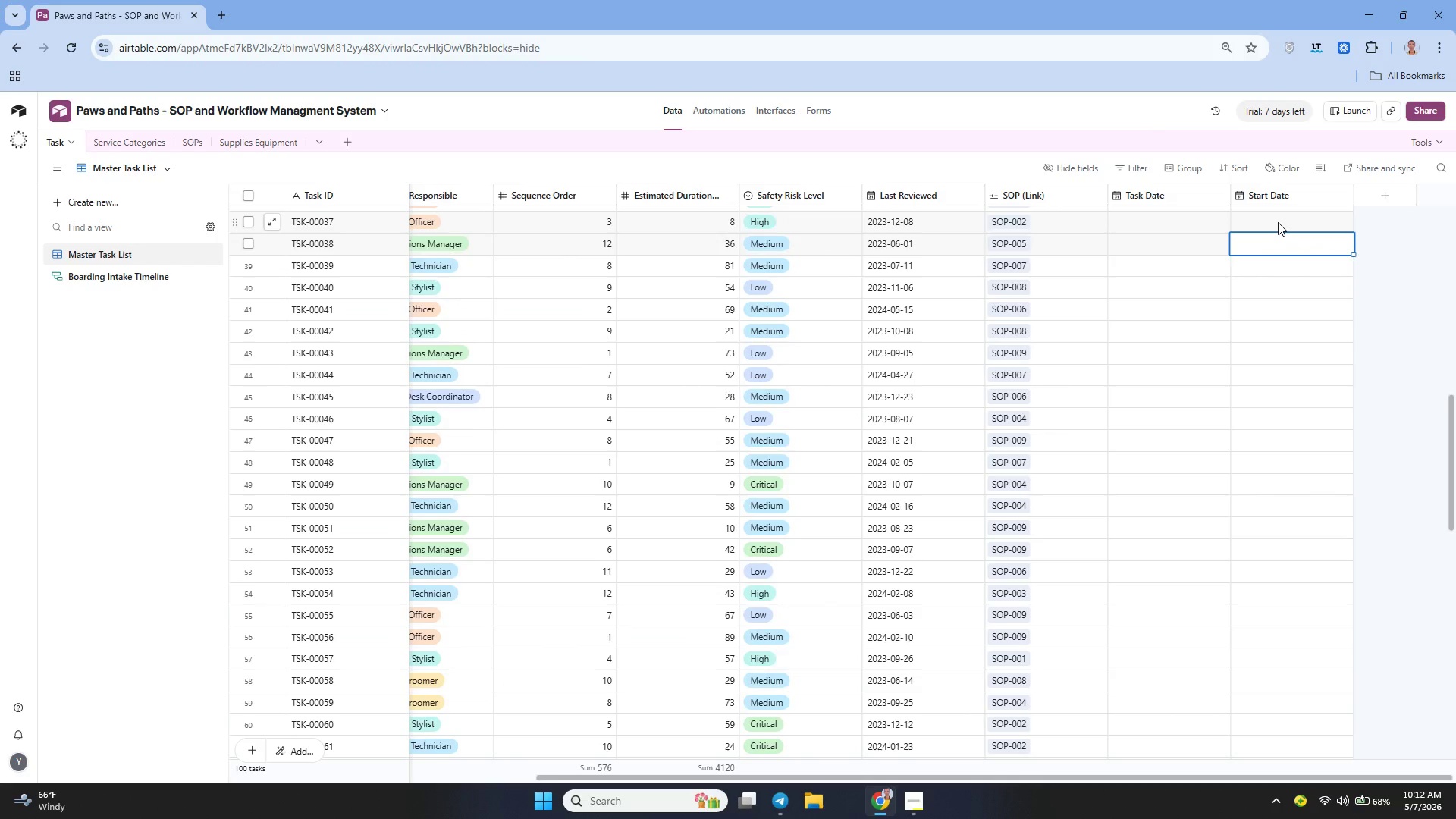 
triple_click([1278, 222])
 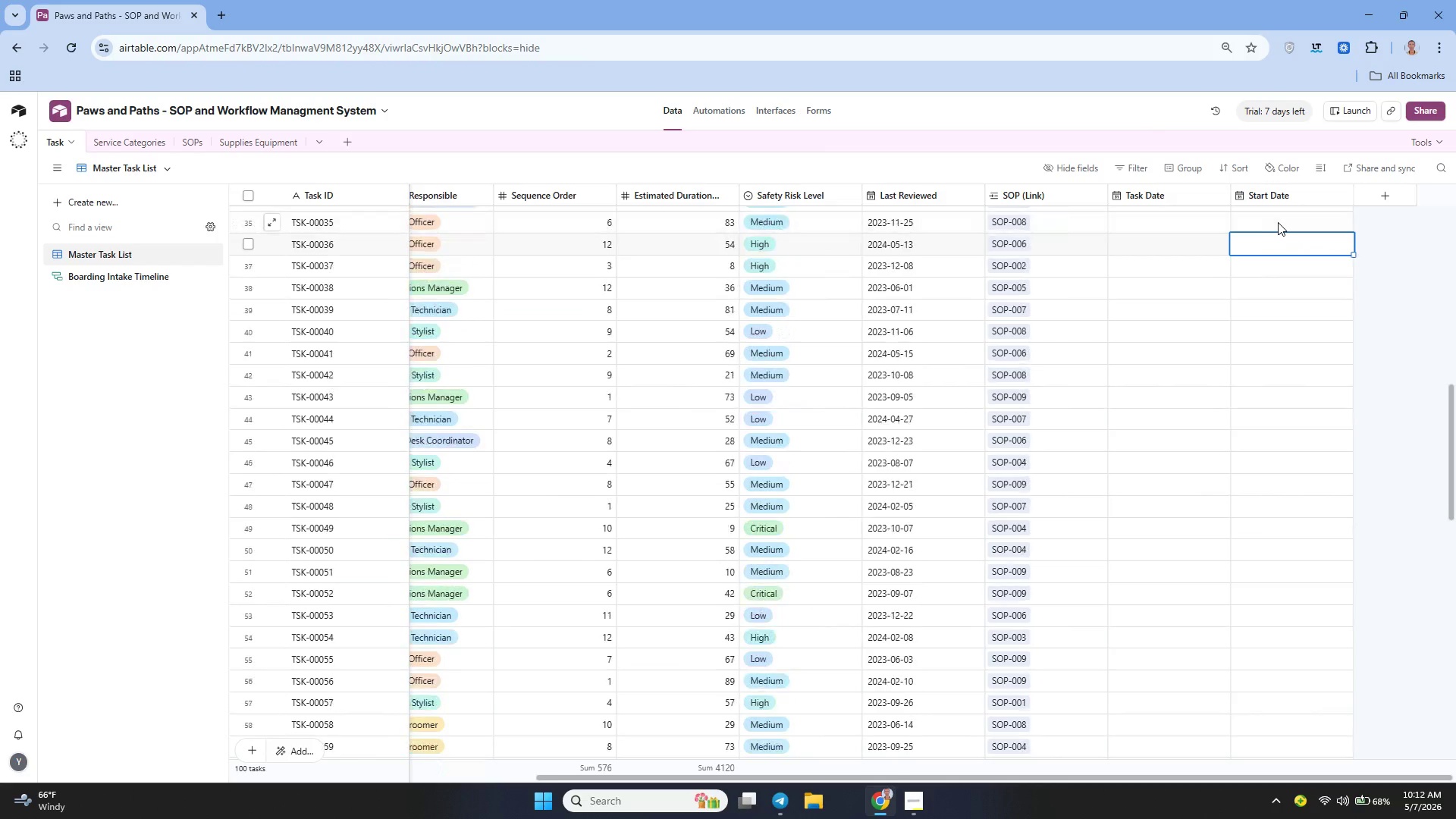 
triple_click([1278, 222])
 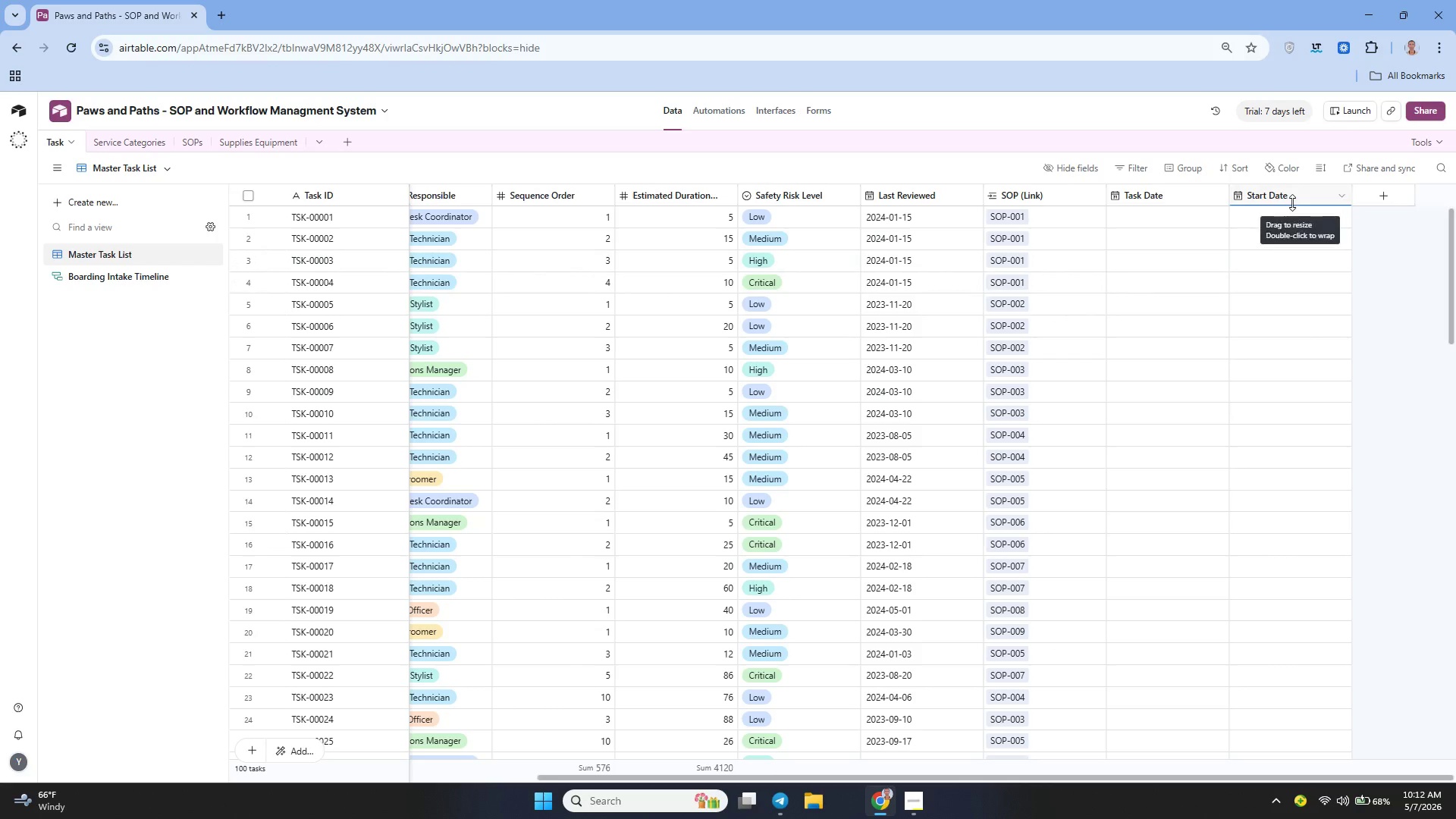 
wait(10.95)
 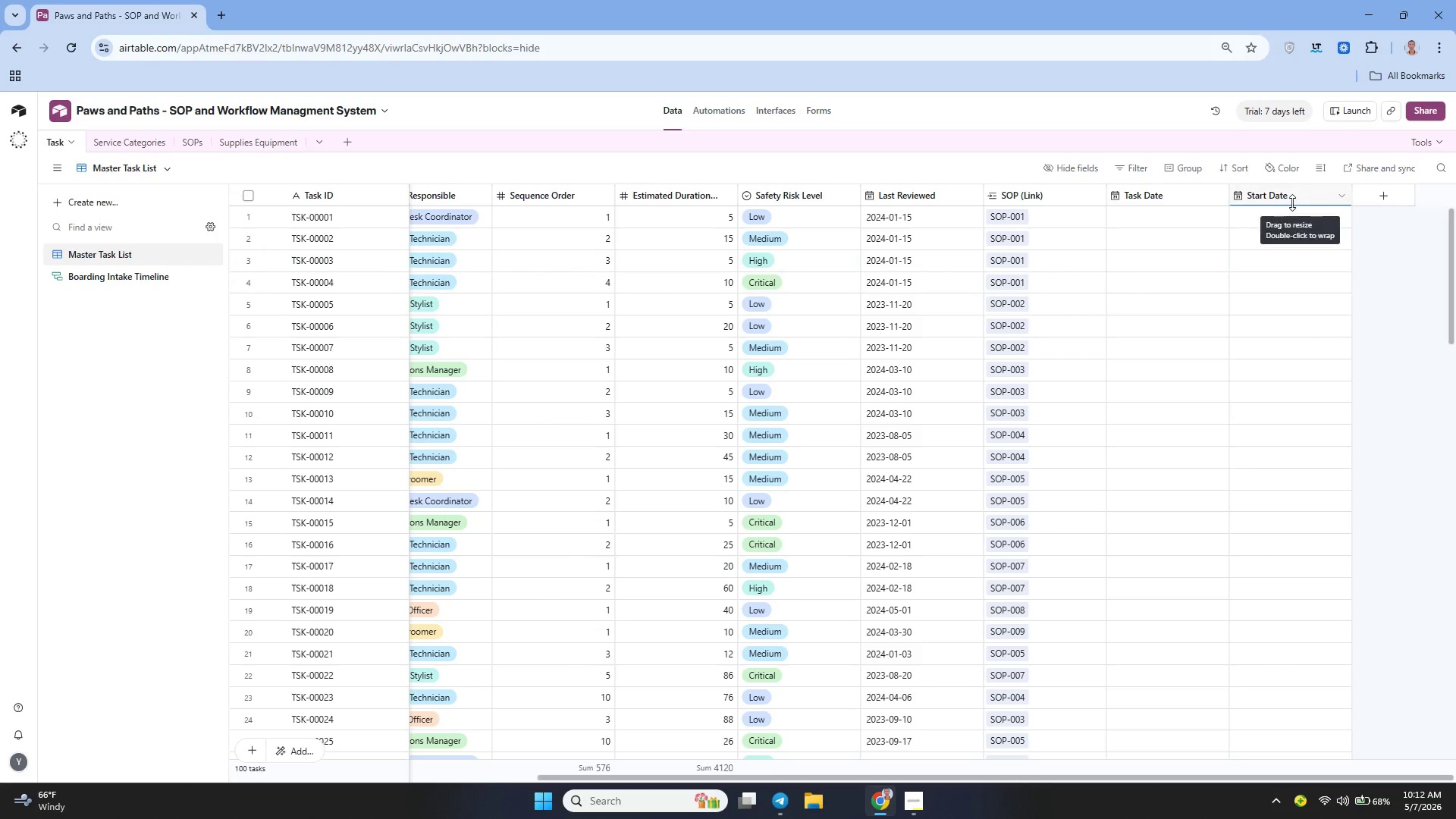 
left_click([1379, 190])
 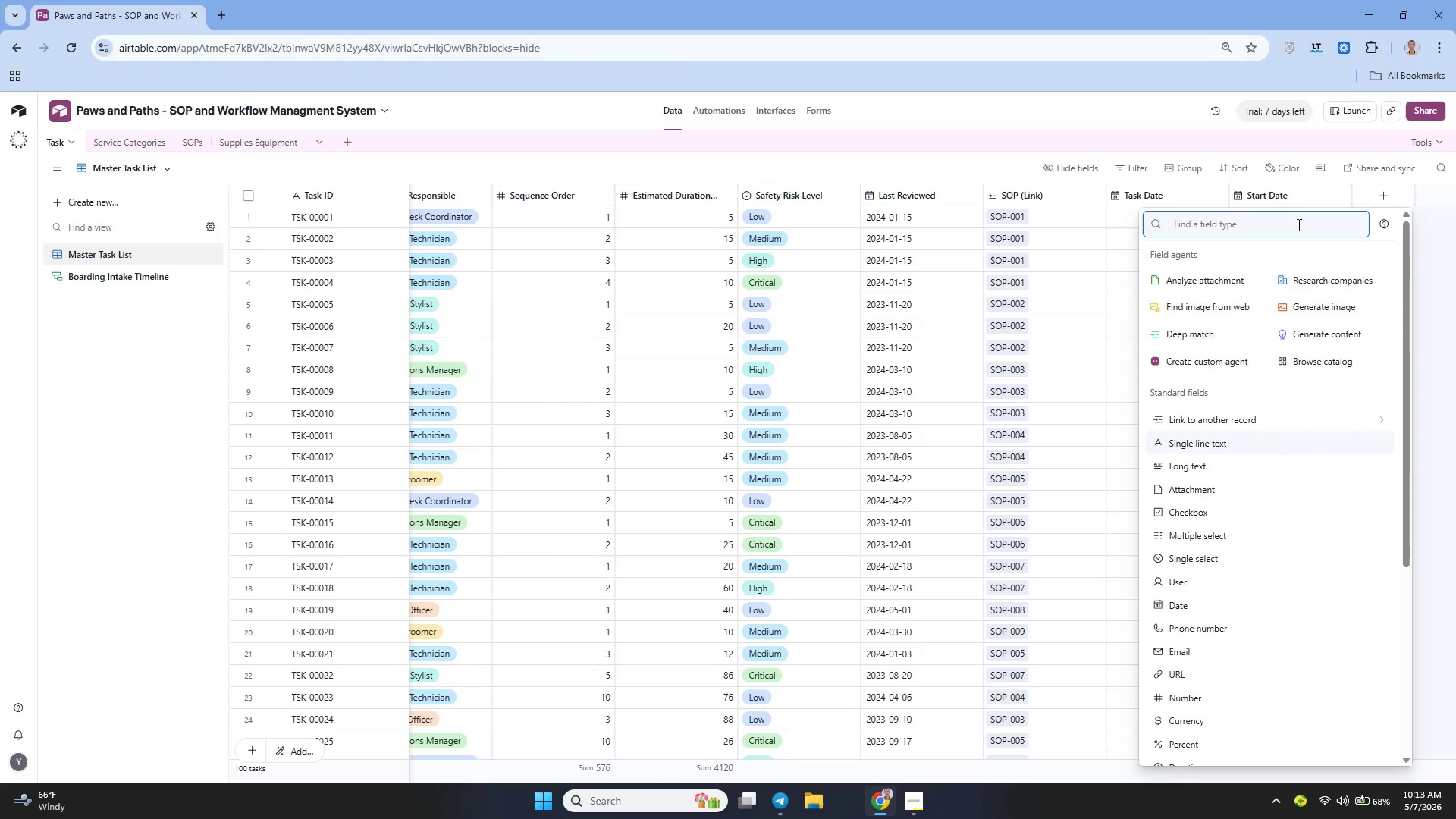 
type(data)
key(Backspace)
 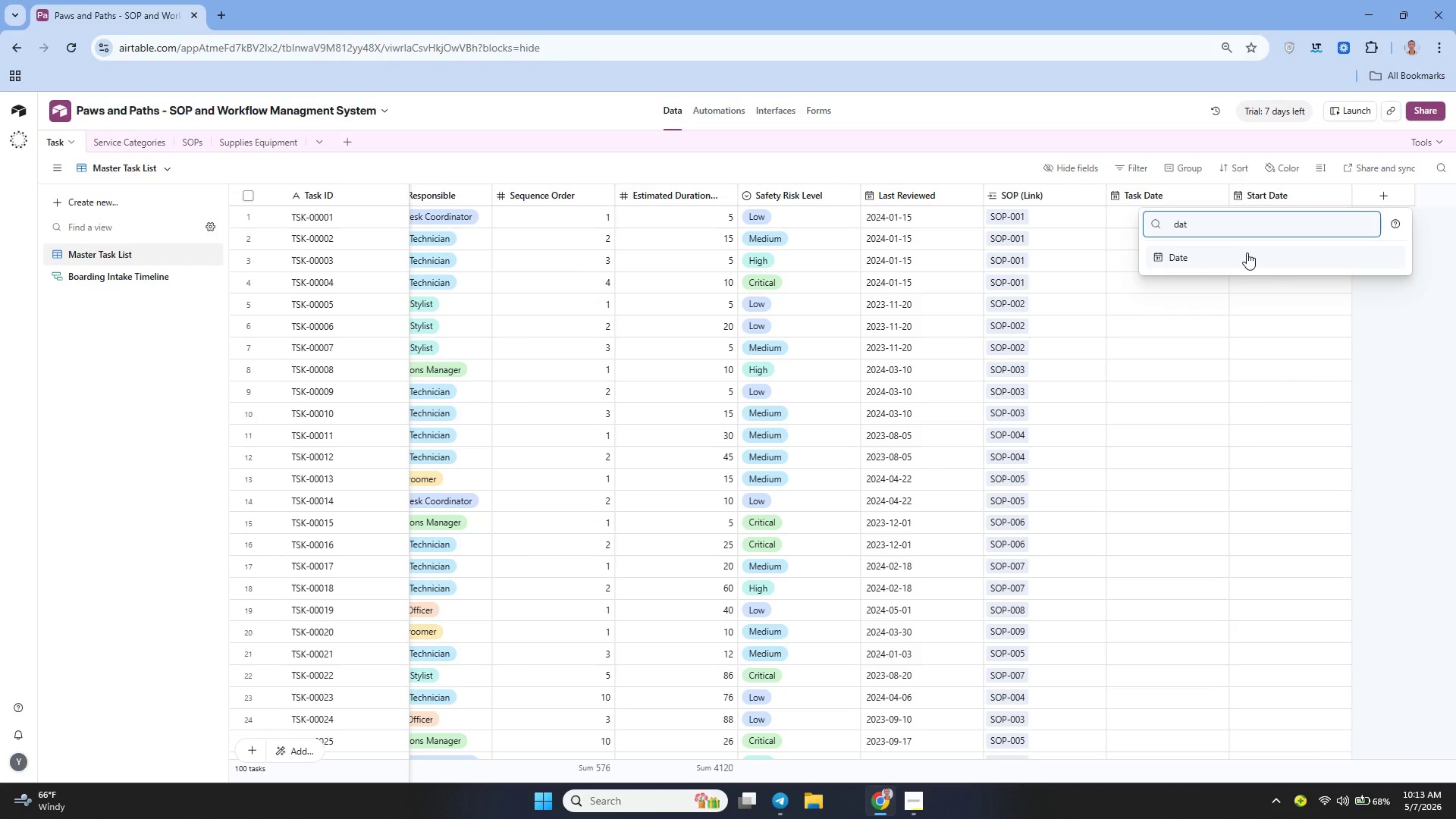 
left_click([1247, 253])
 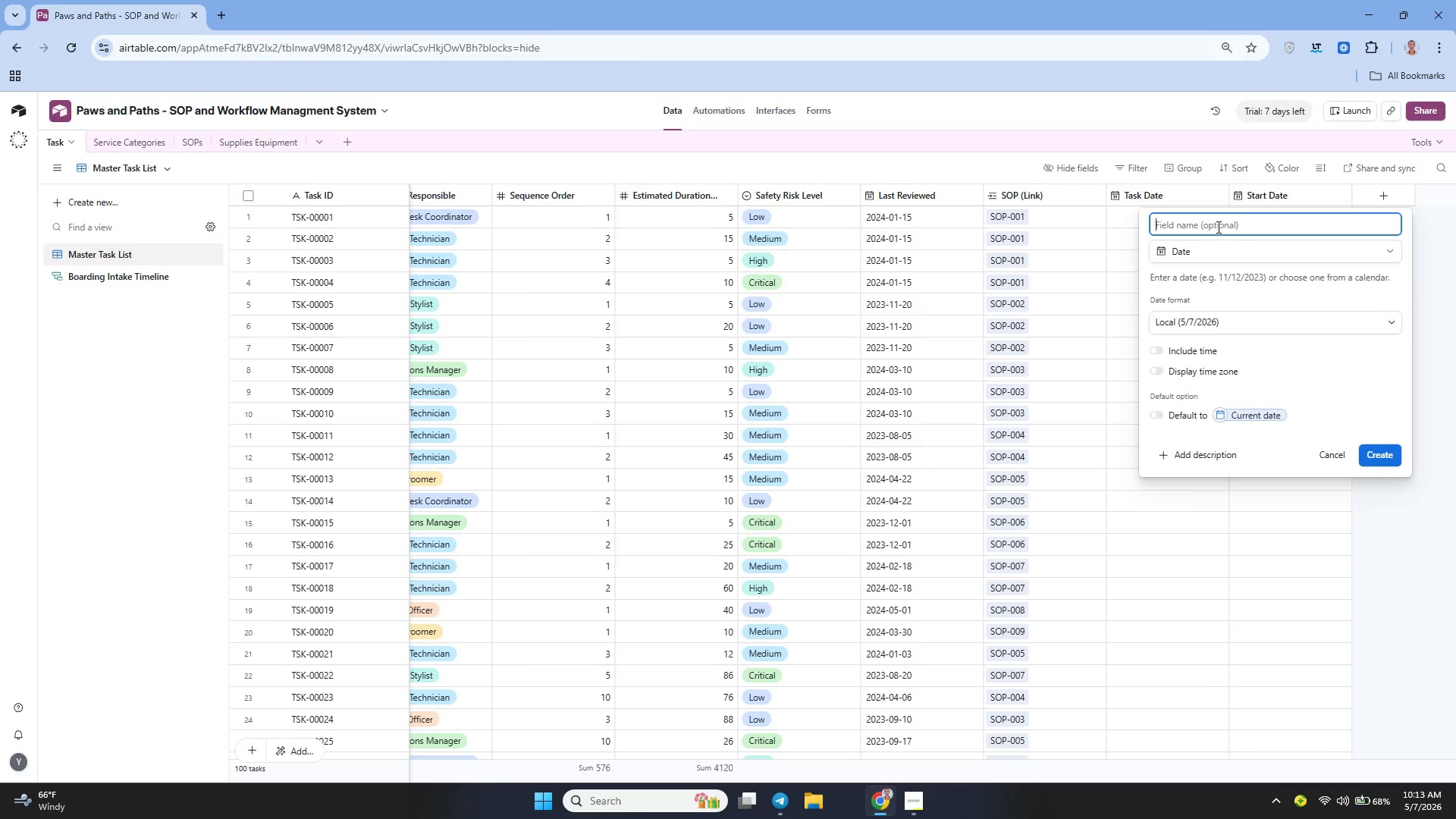 
type(End Date)
 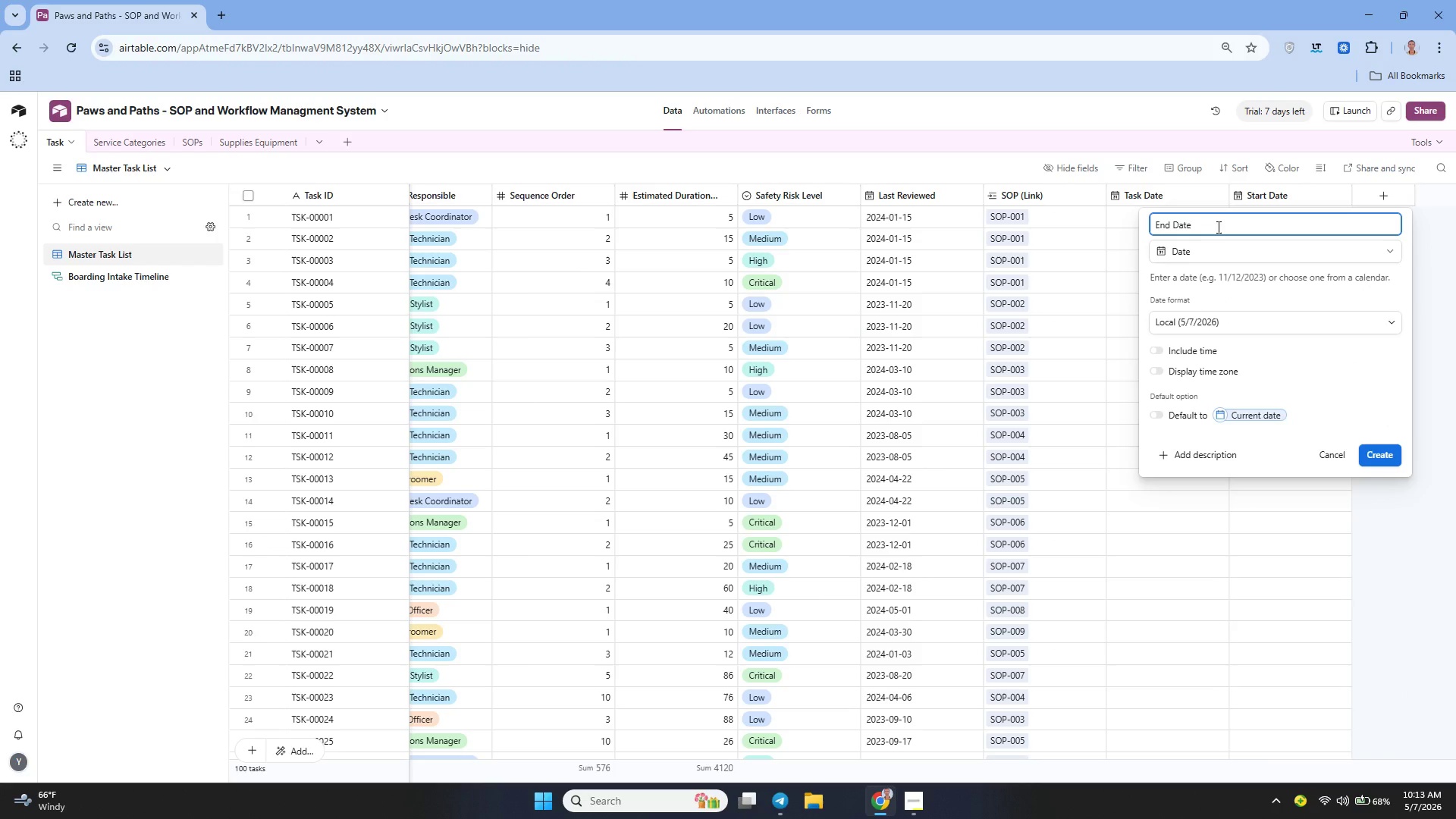 
left_click([1385, 457])
 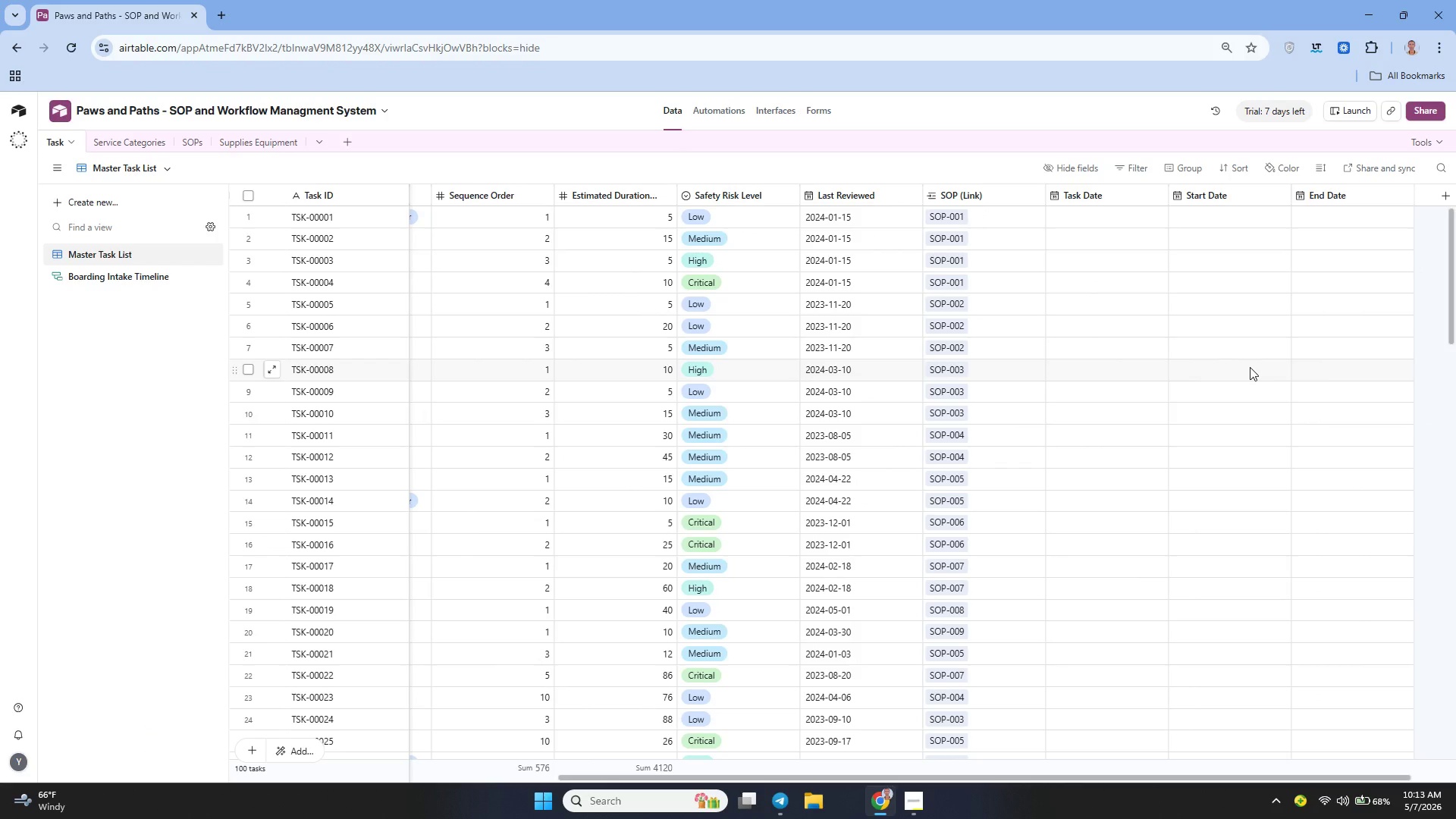 
wait(18.25)
 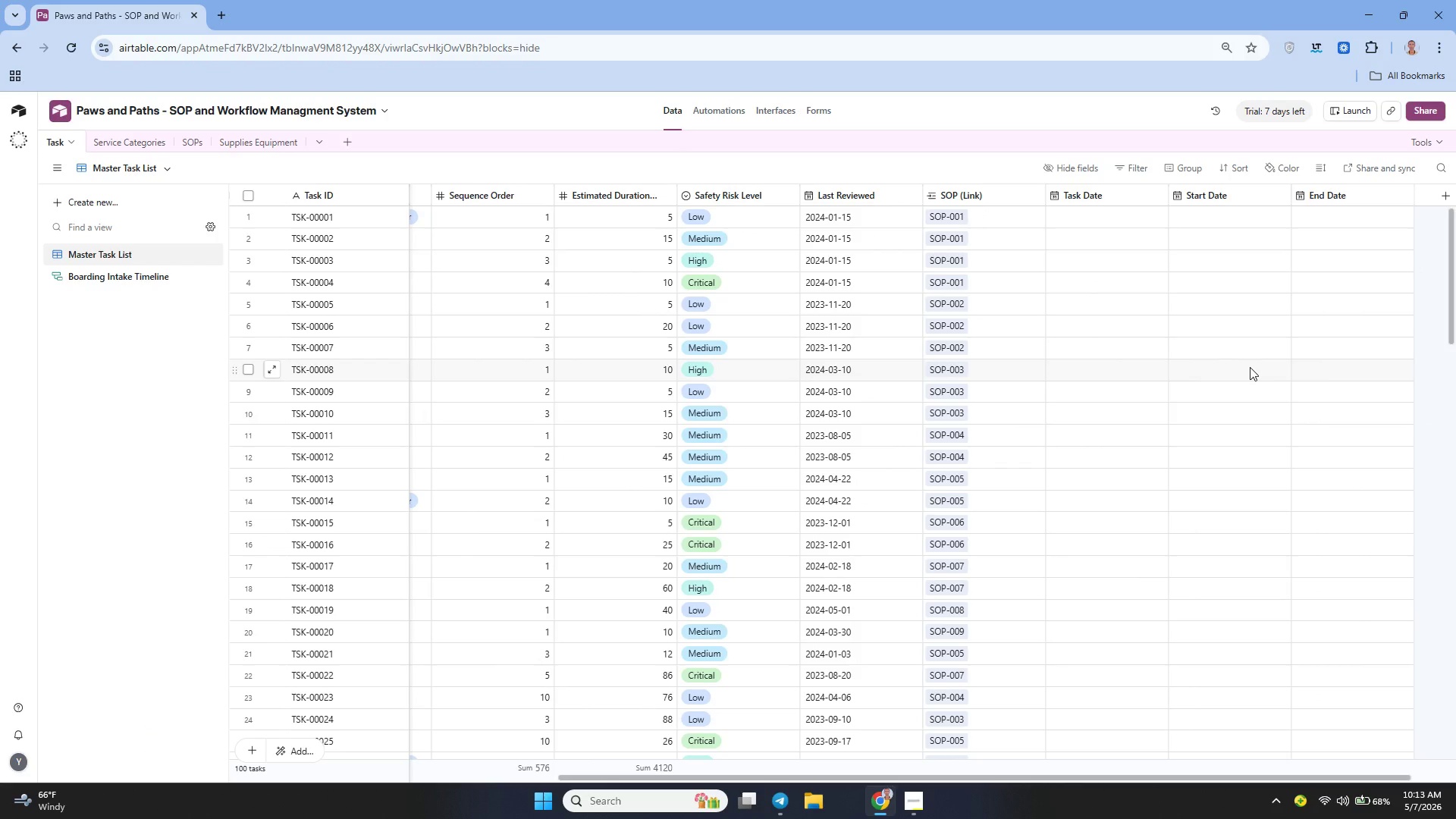 
left_click([1203, 223])
 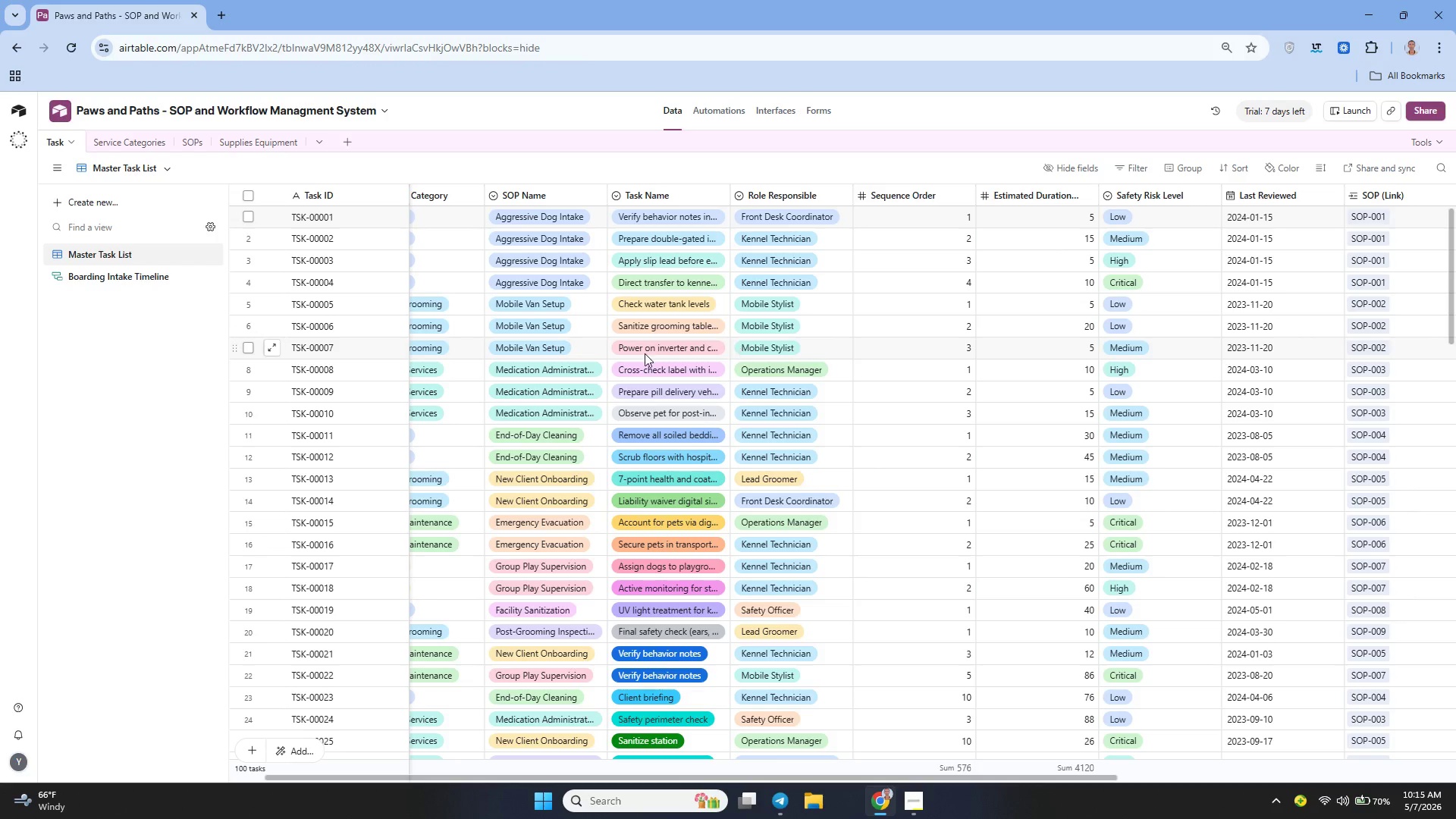 
wait(95.16)
 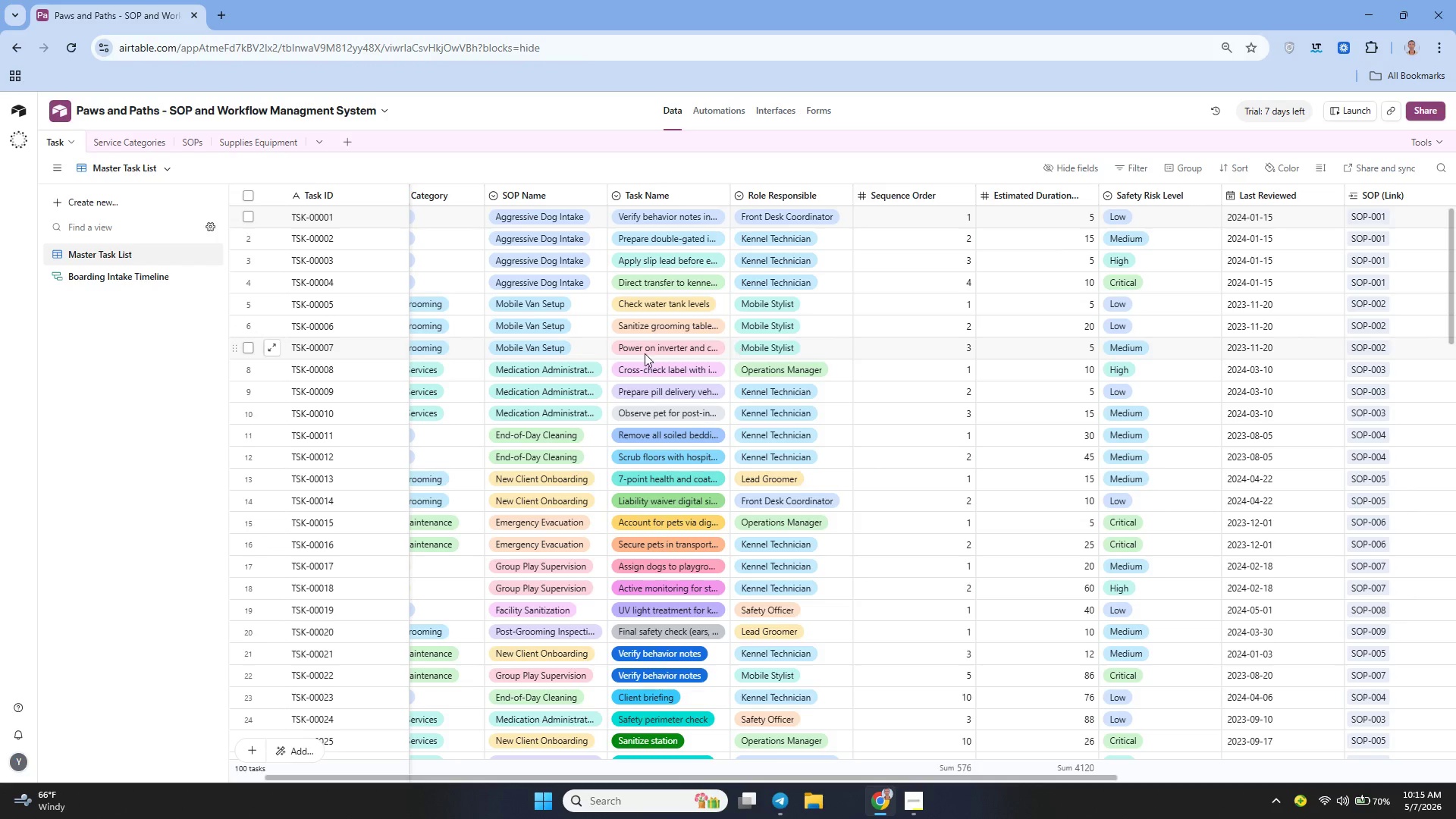 
left_click([121, 271])
 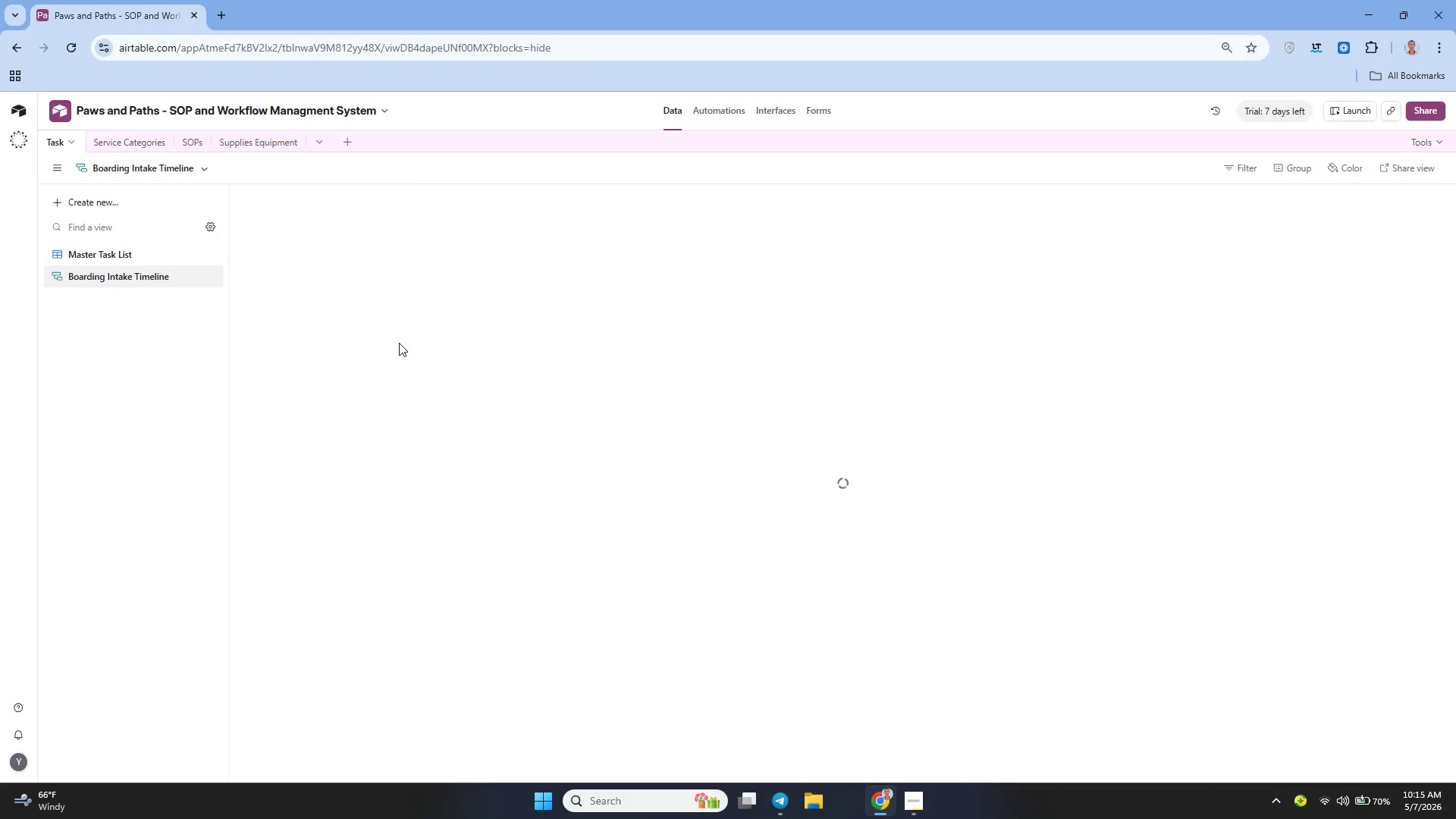 
wait(18.56)
 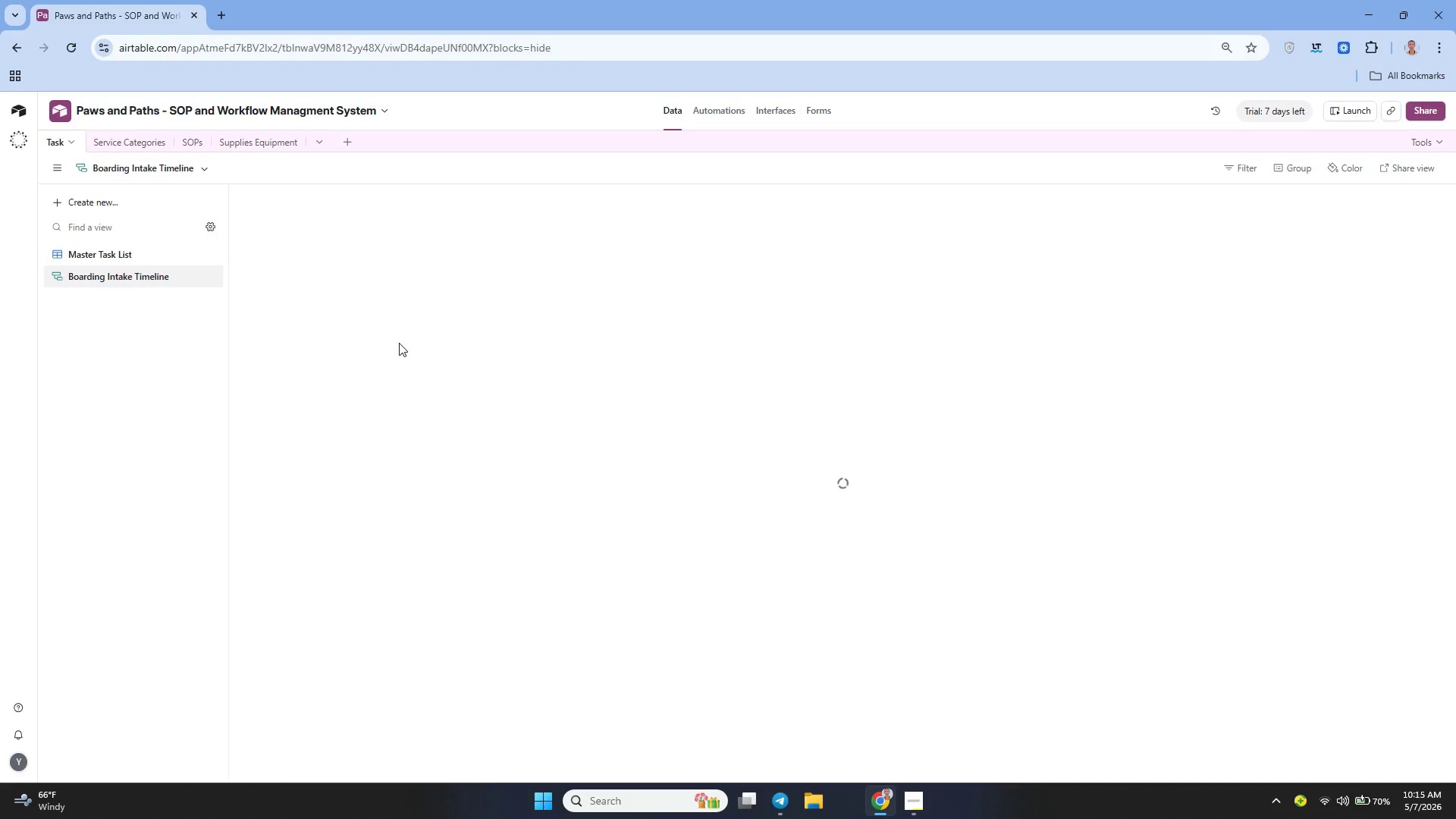 
left_click([189, 273])
 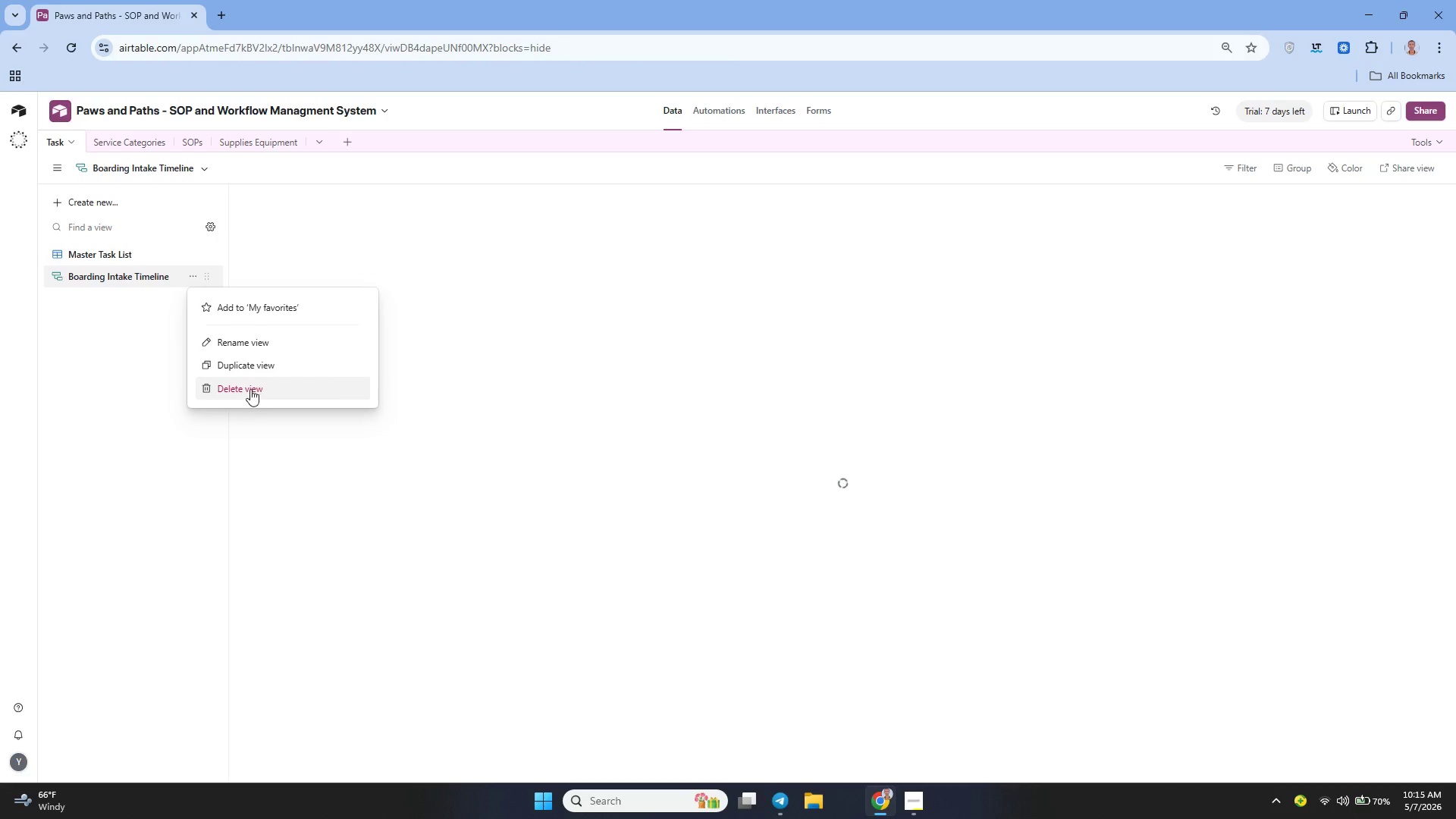 
left_click([250, 389])
 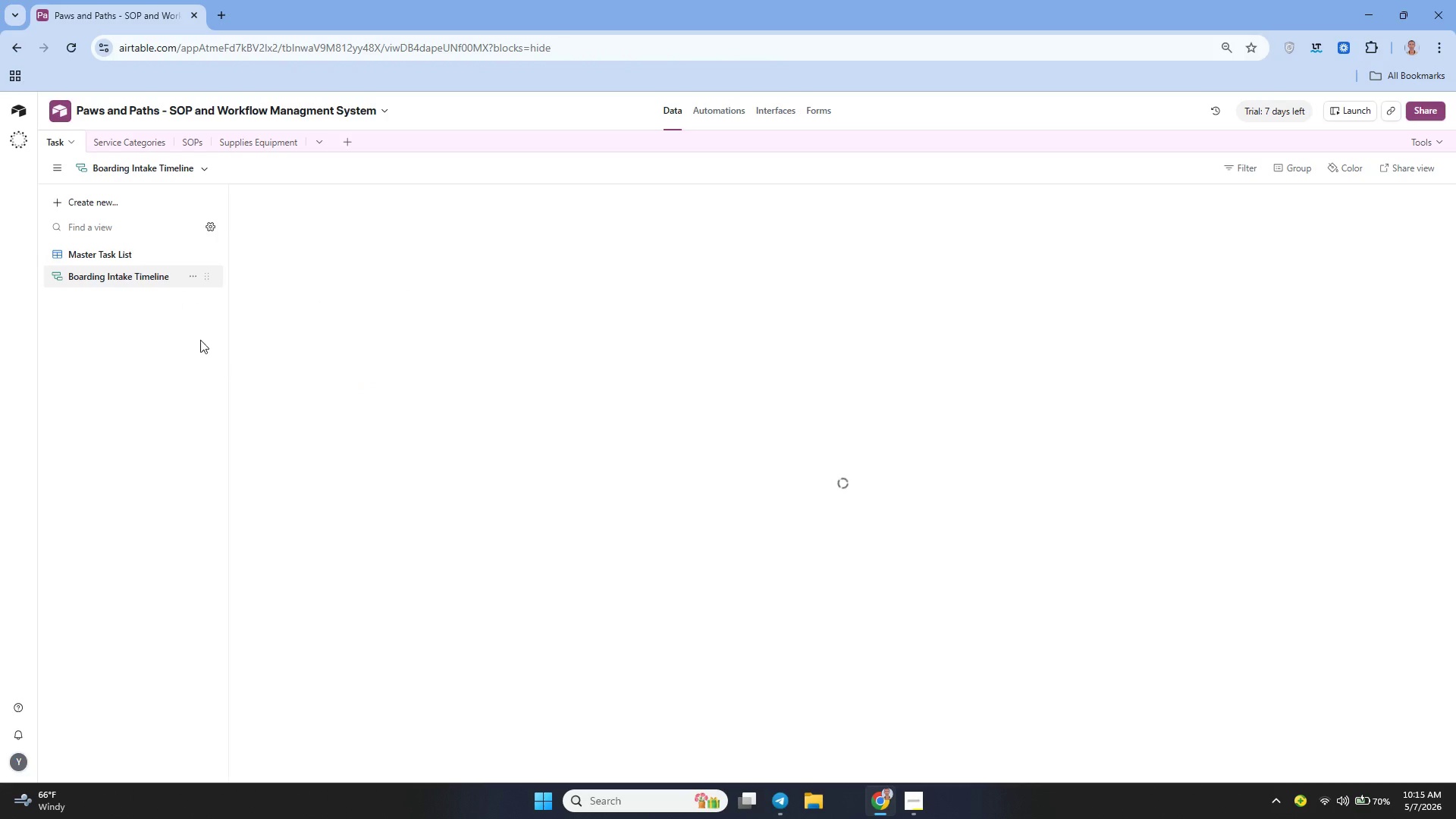 
mouse_move([190, 281])
 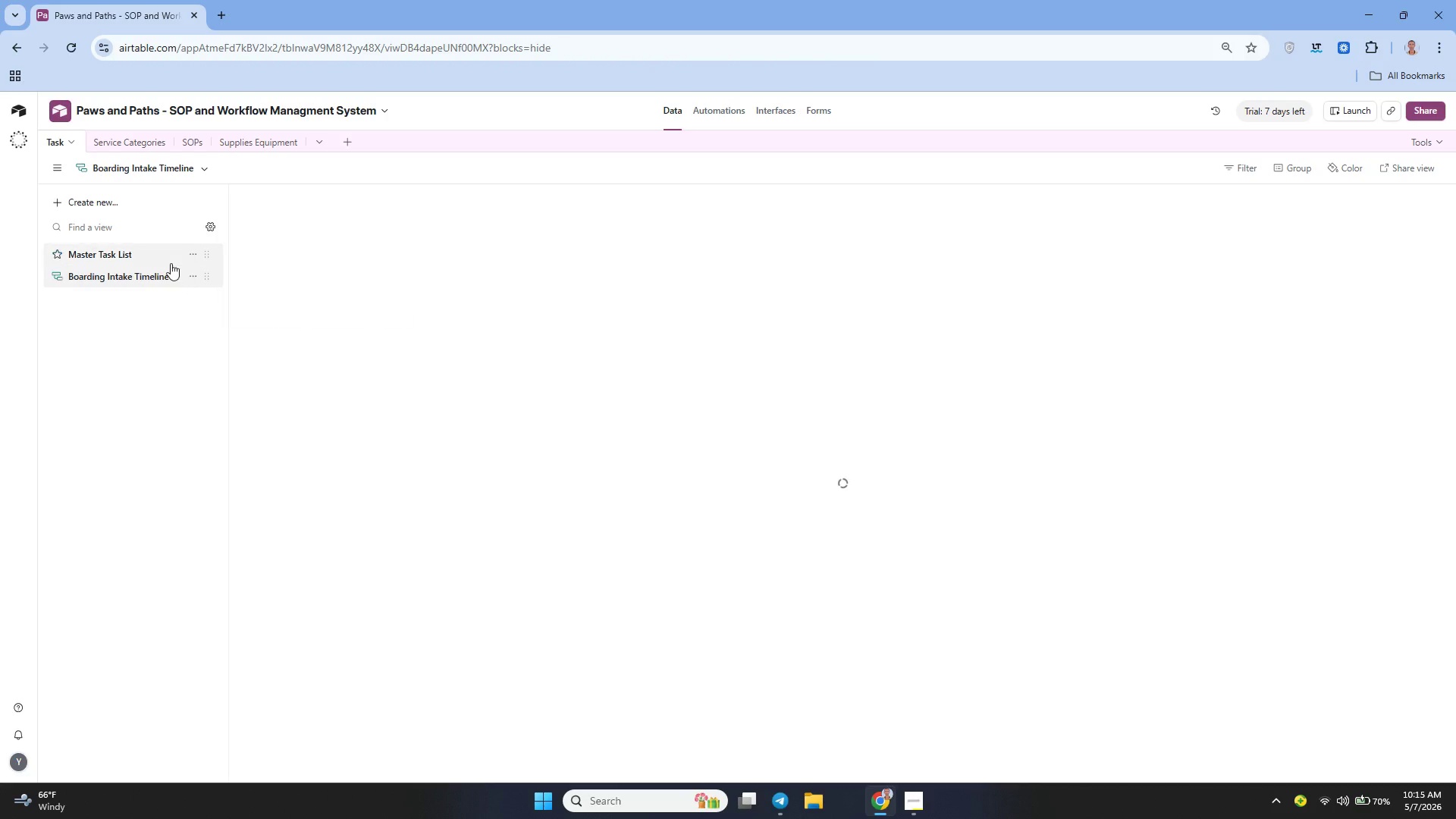 
mouse_move([190, 271])
 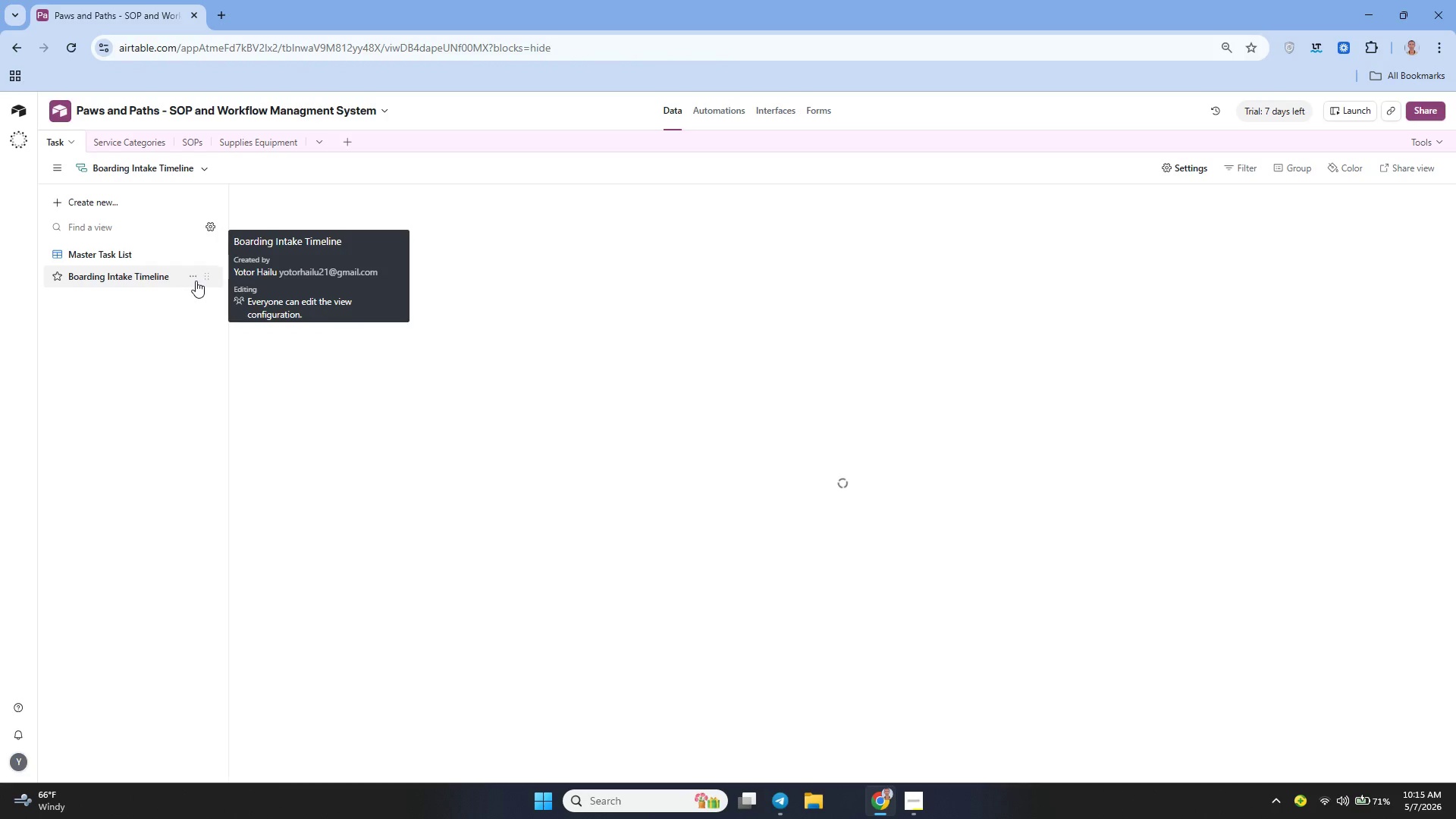 
left_click([196, 281])
 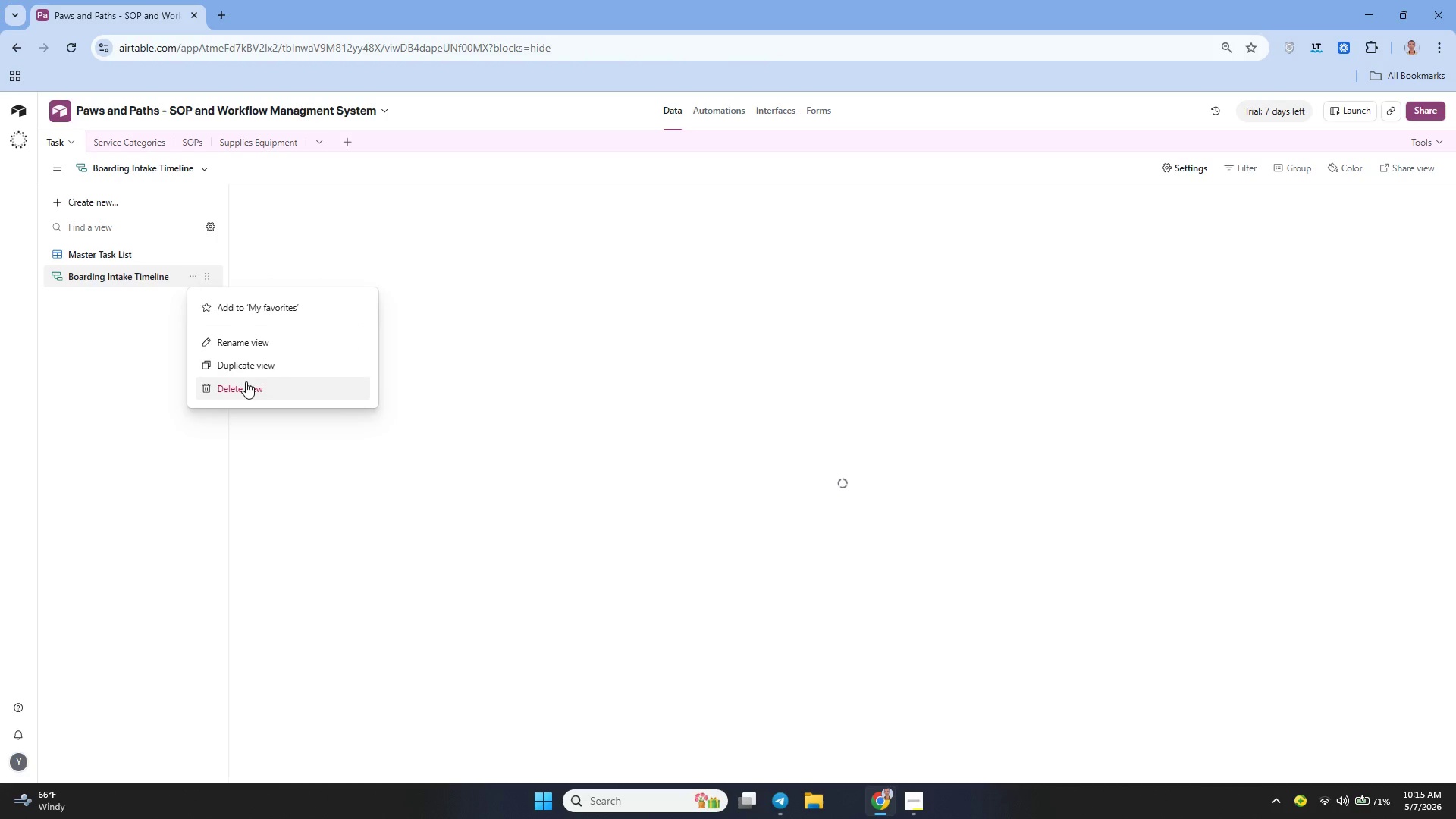 
left_click([246, 381])
 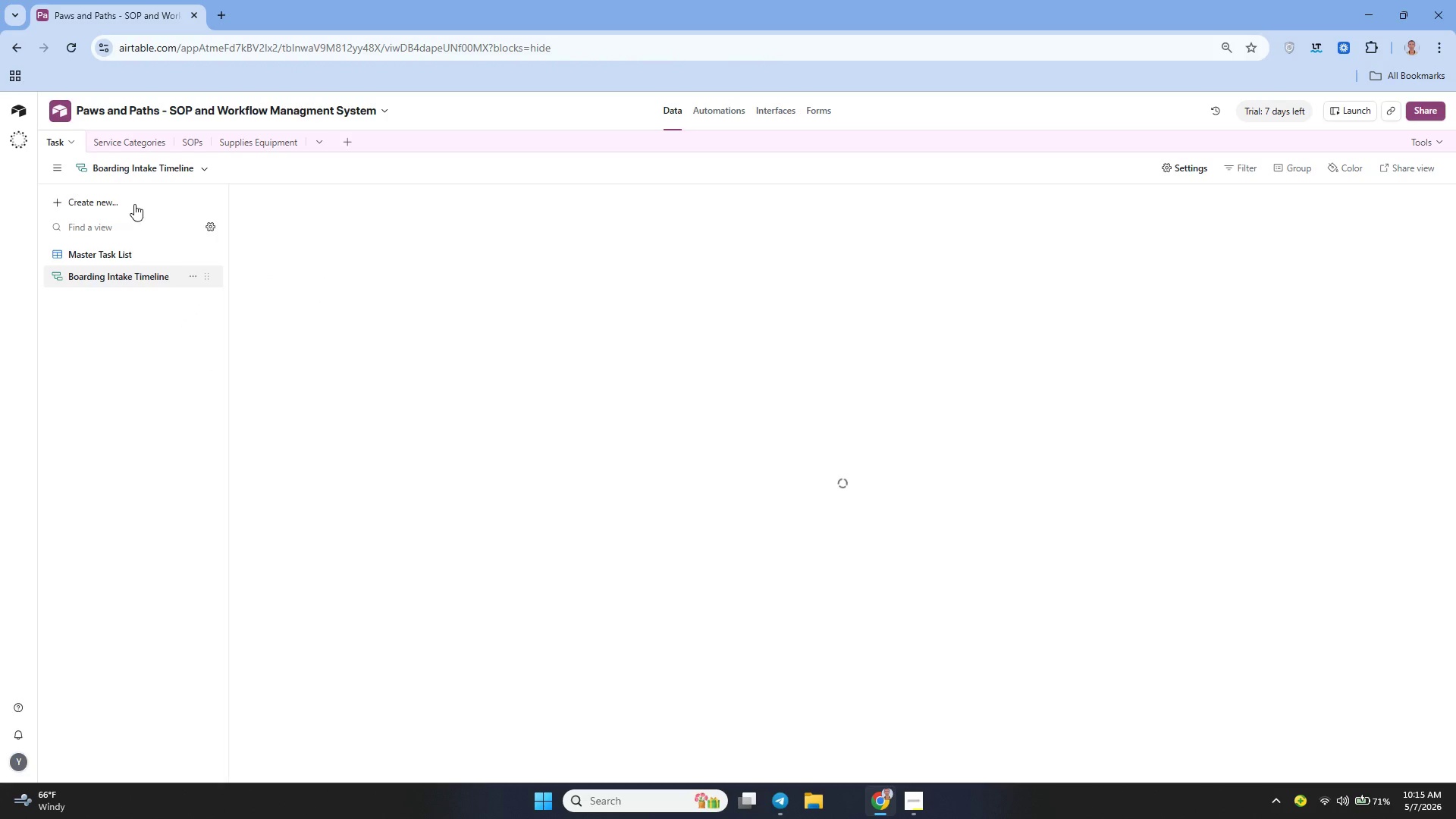 
left_click([100, 194])
 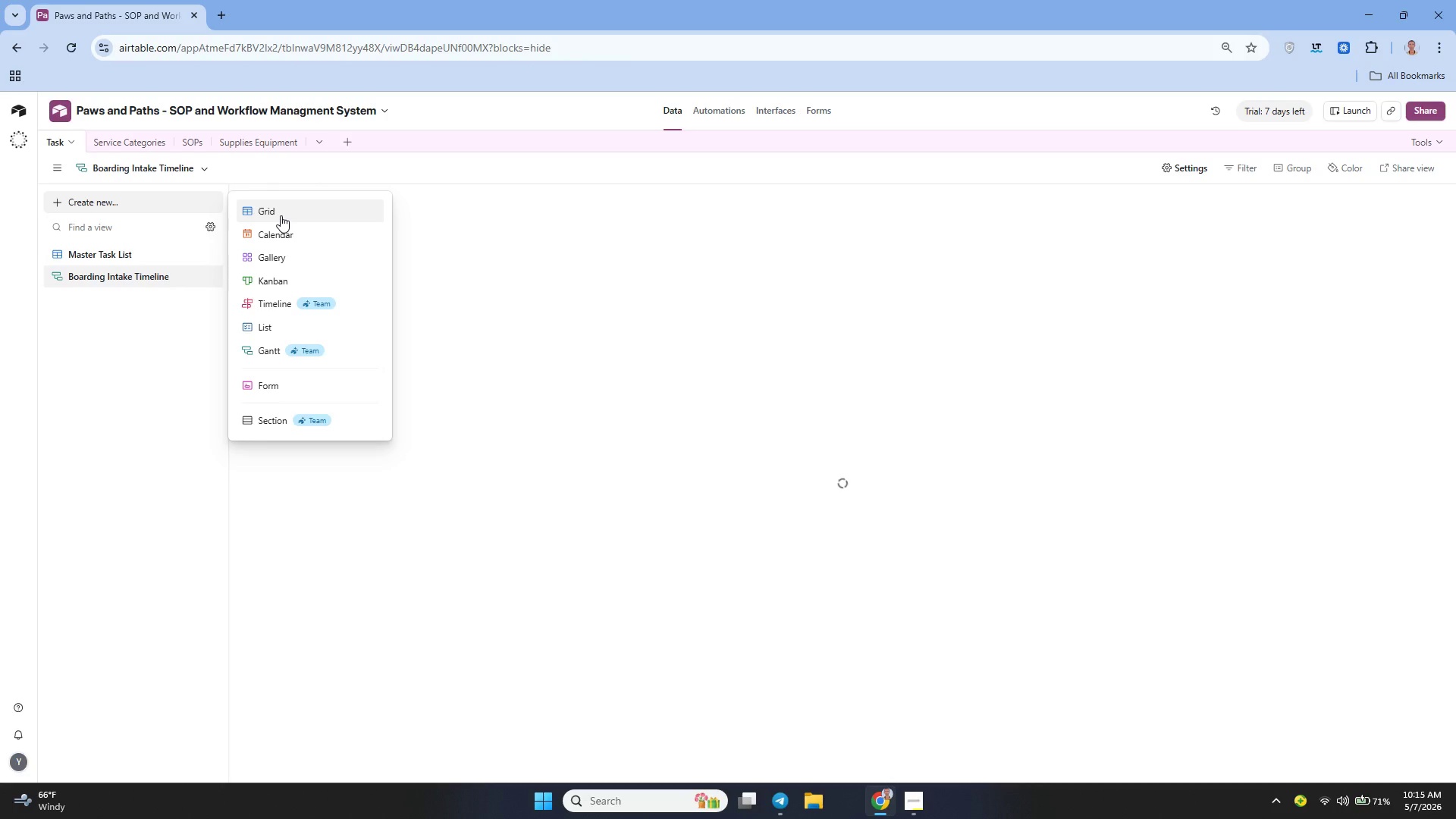 
left_click([281, 215])
 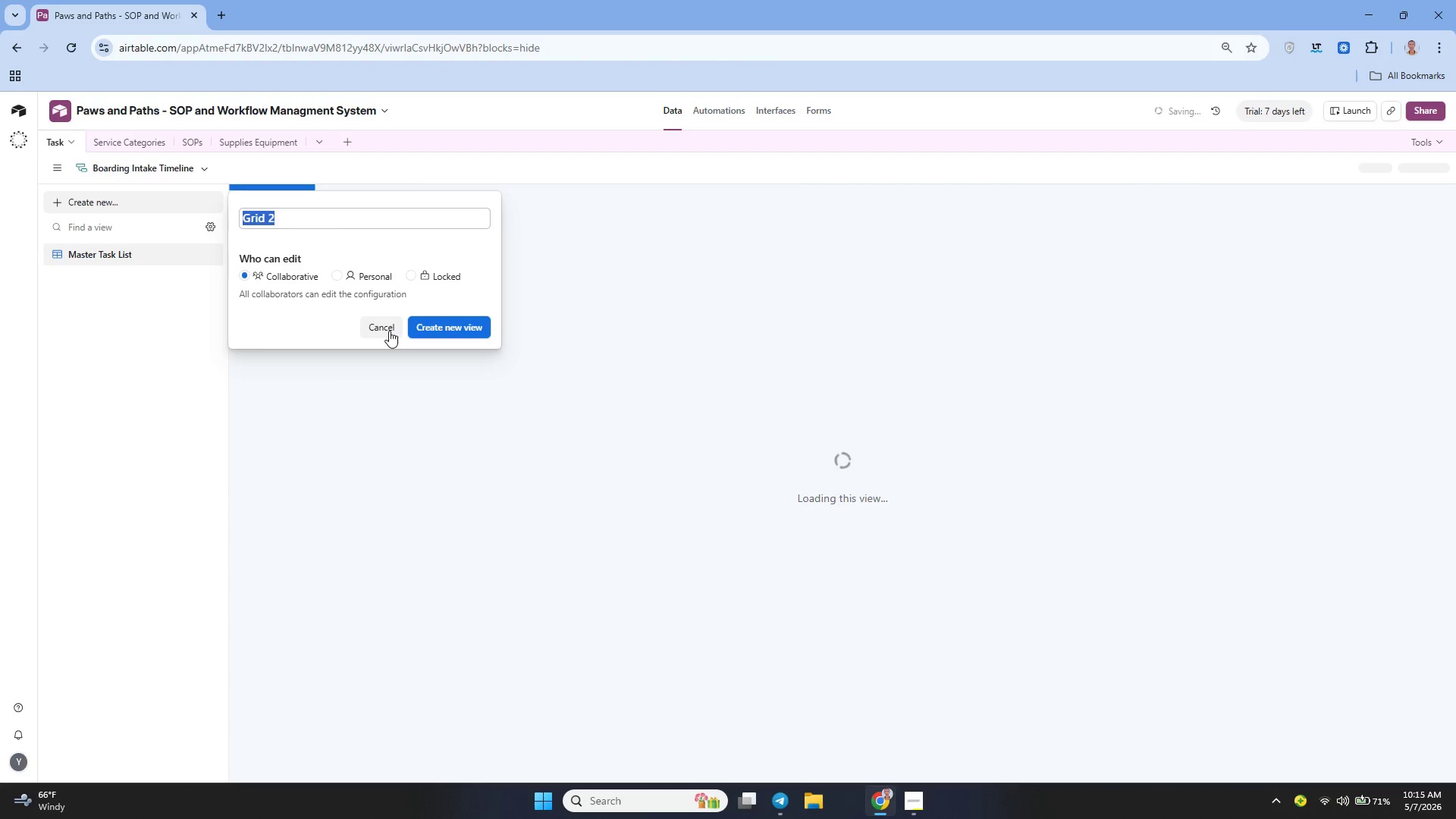 
wait(8.14)
 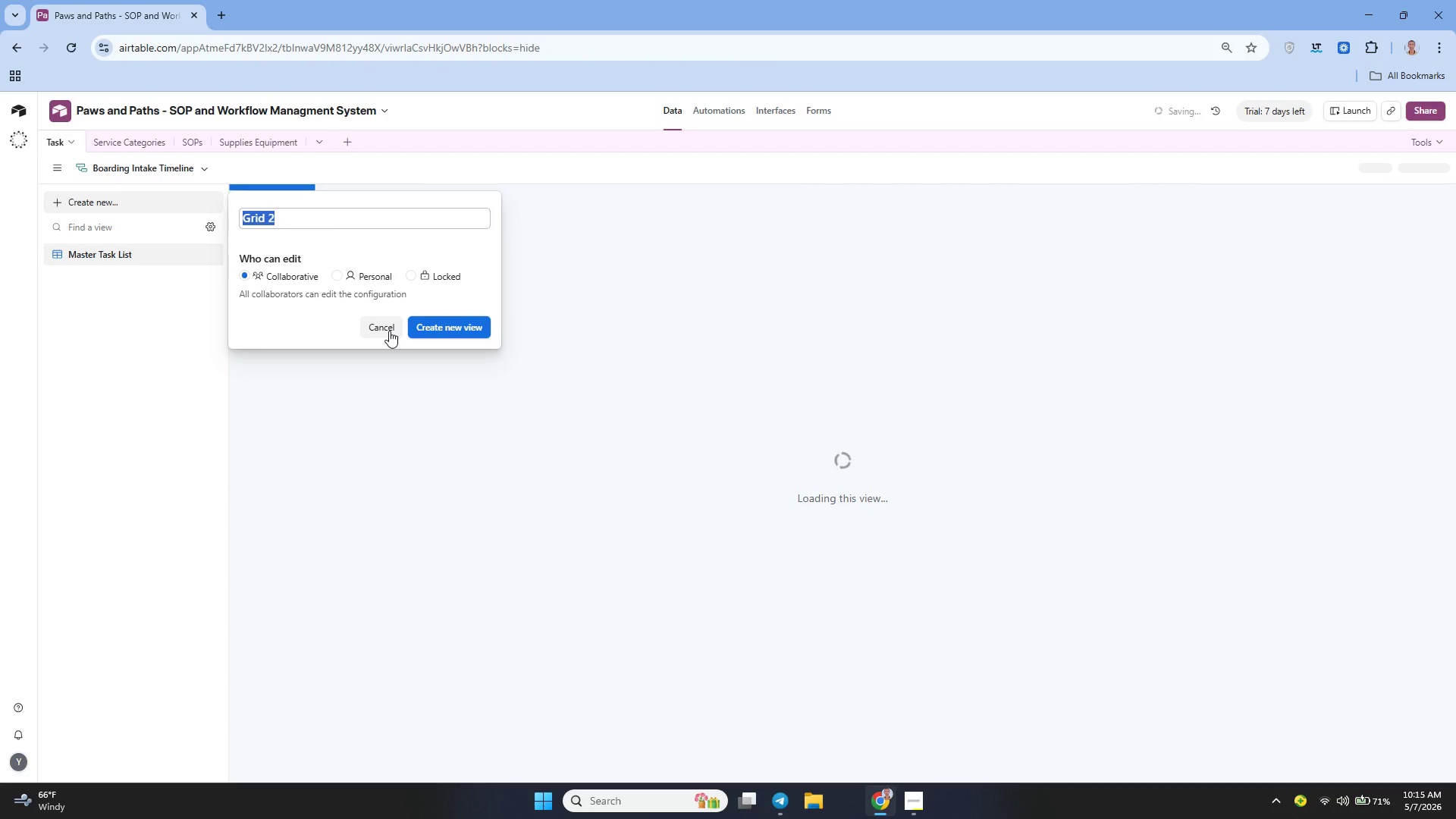 
key(Backspace)
type(Bor)
key(Backspace)
type(arding Intake - Gantt)
 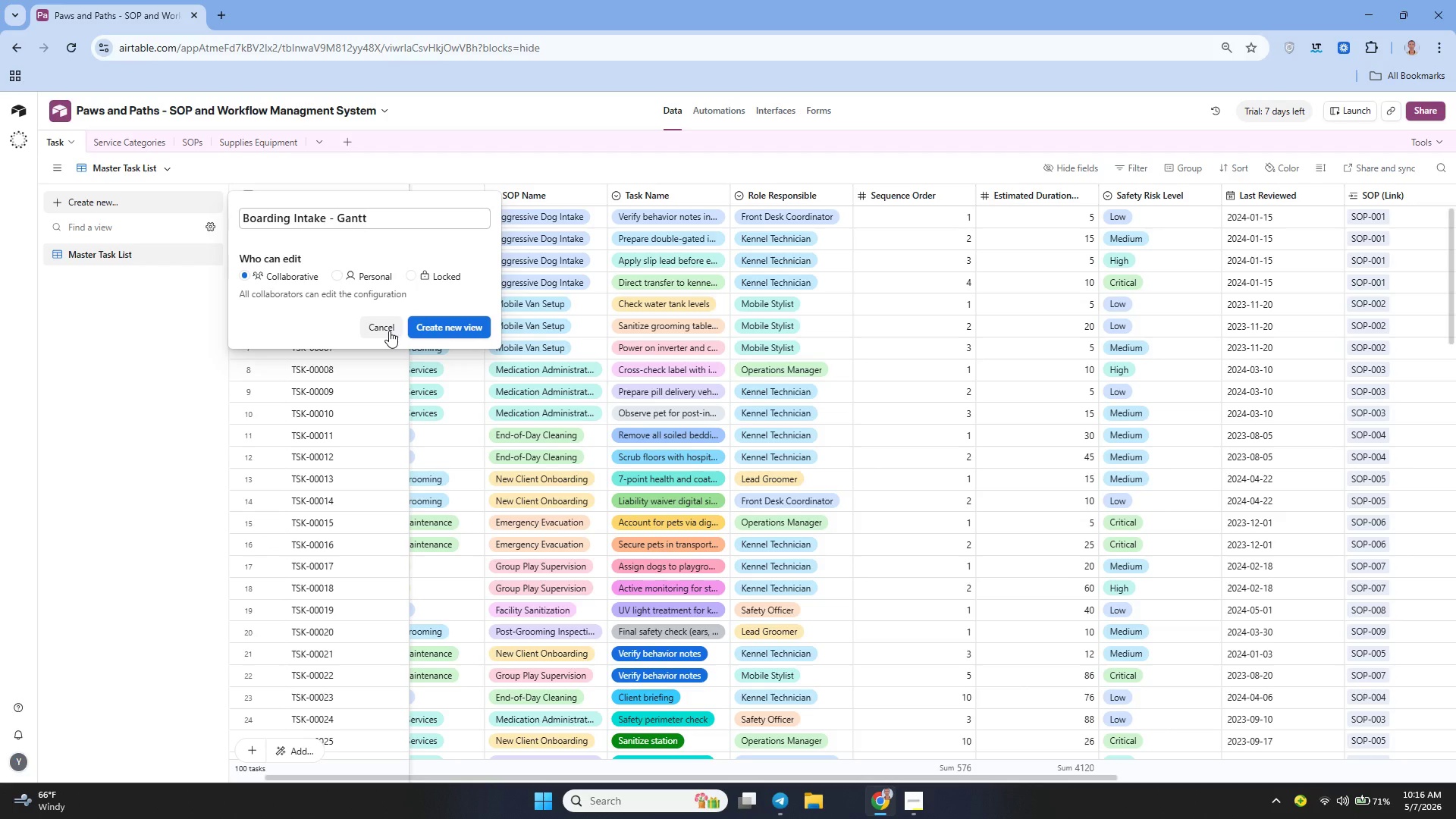 
left_click([449, 322])
 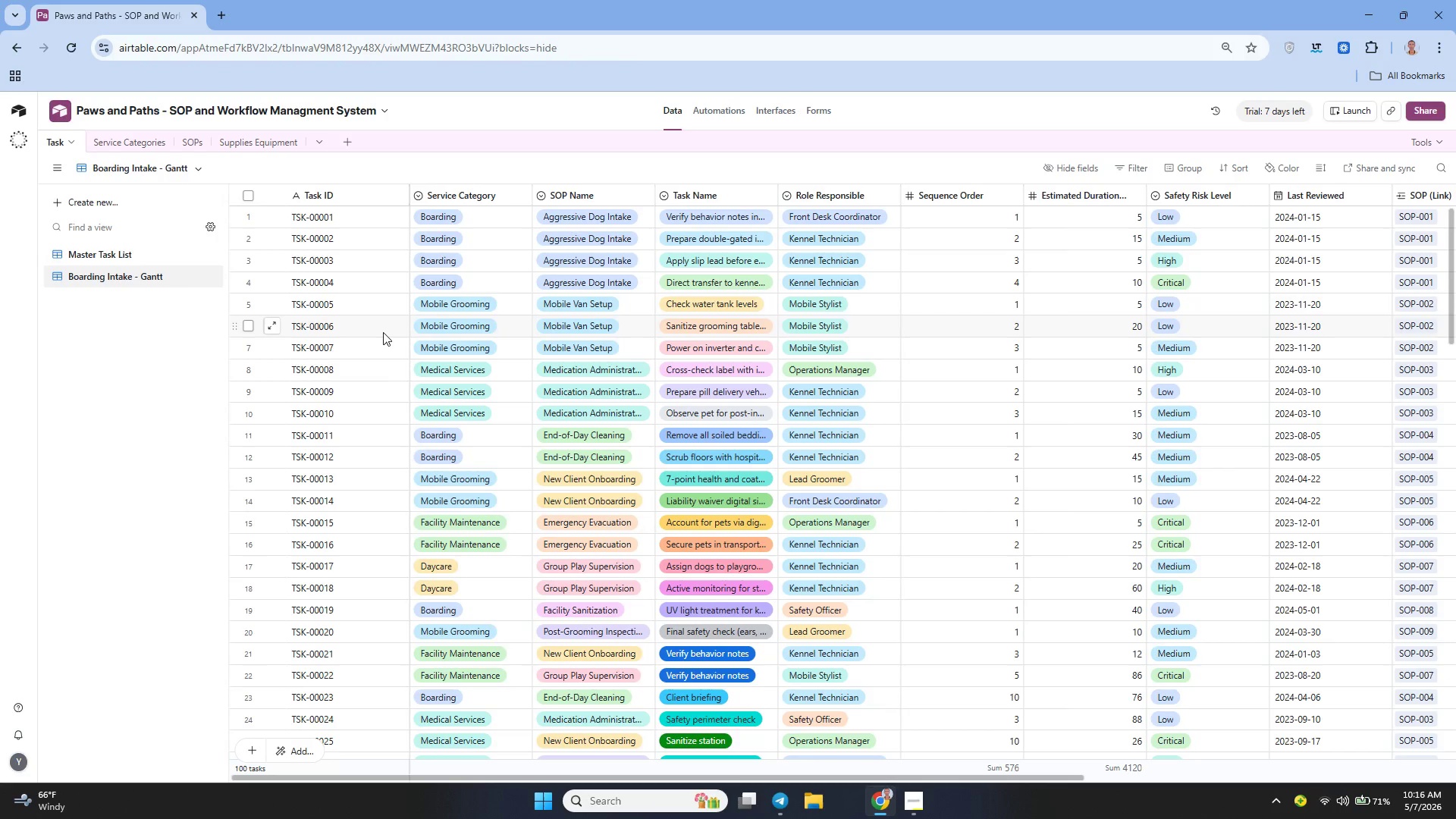 
wait(12.28)
 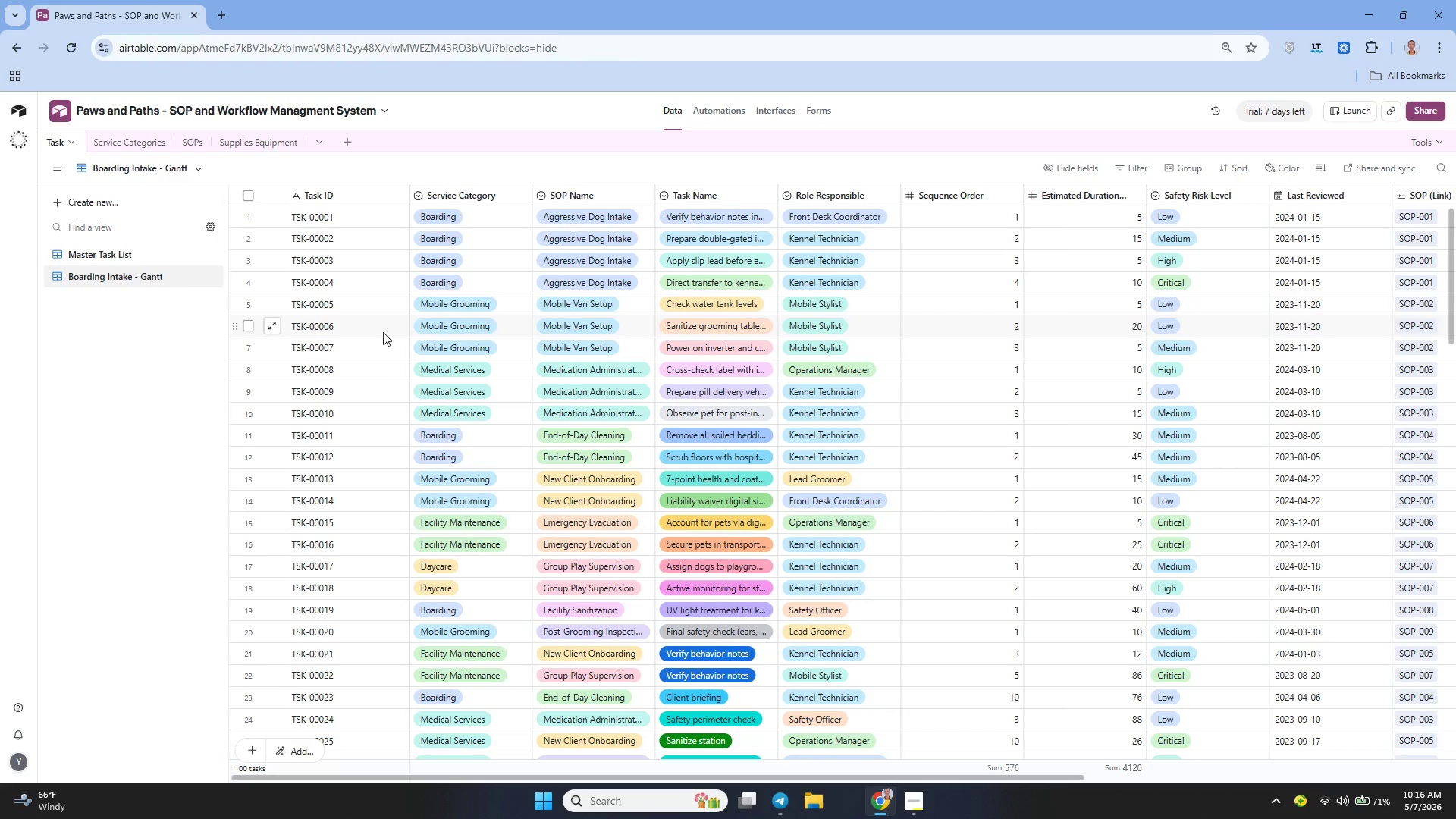 
left_click([1127, 167])
 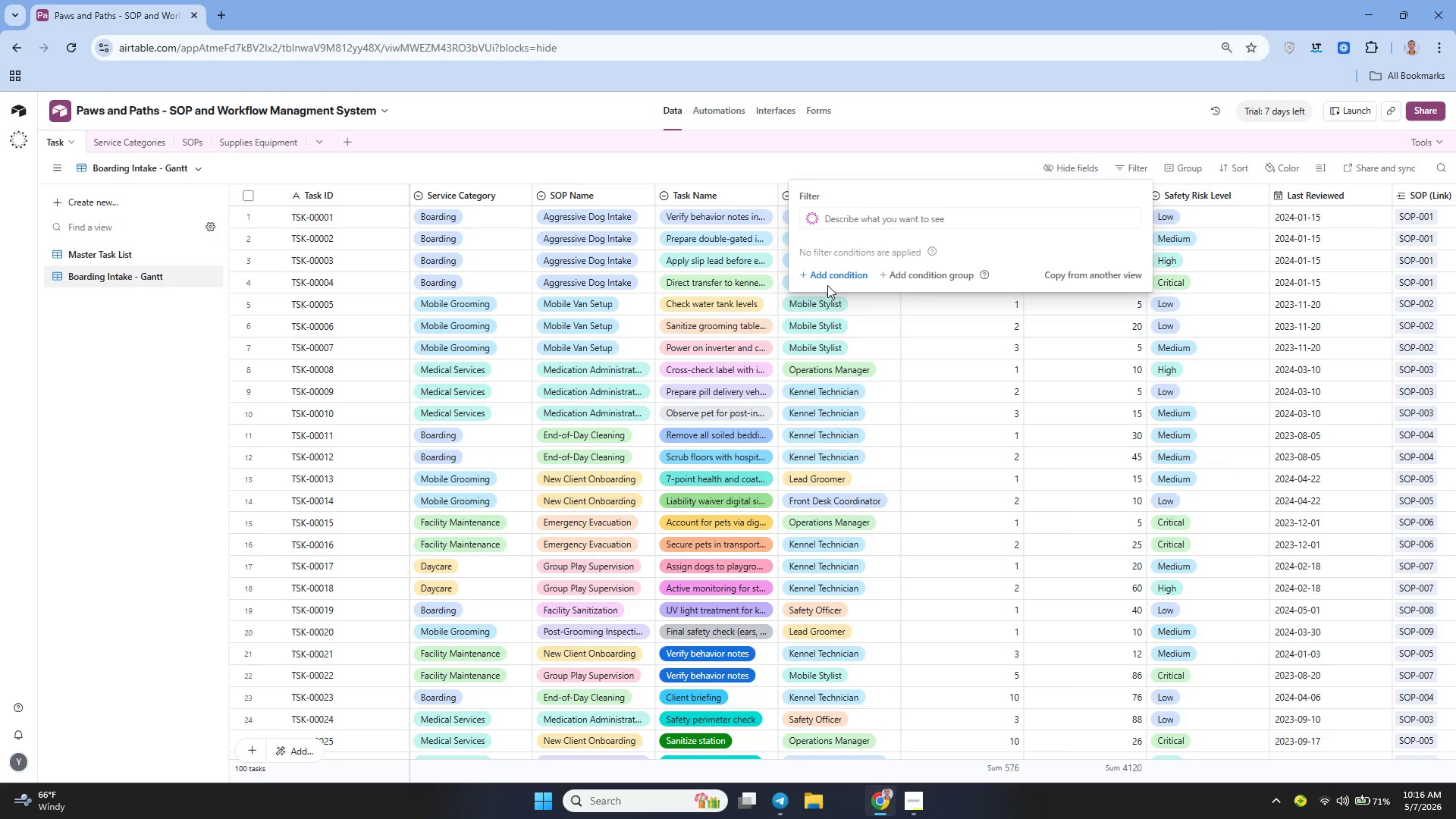 
left_click([841, 278])
 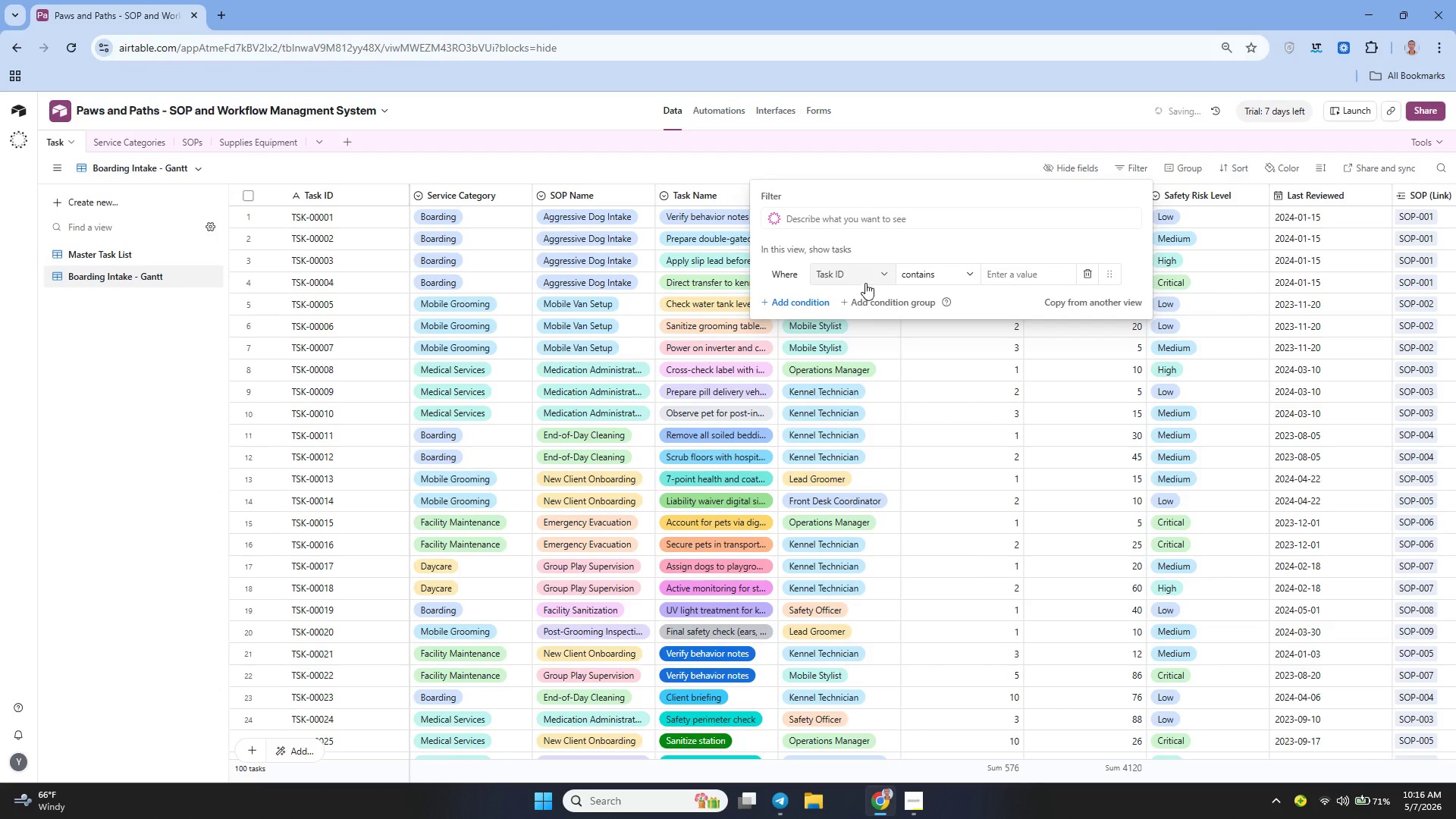 
left_click([846, 278])
 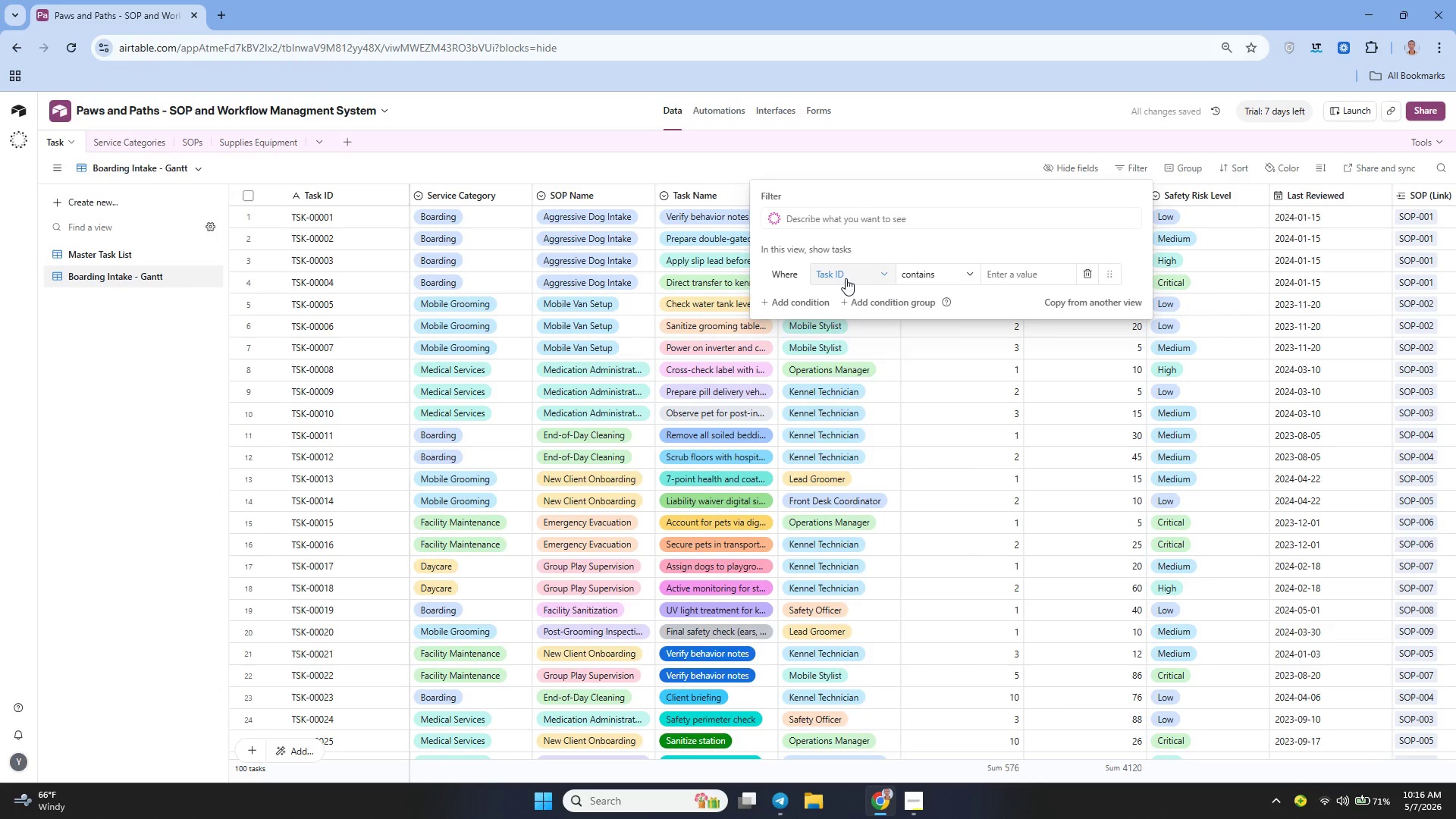 
mouse_move([855, 294])
 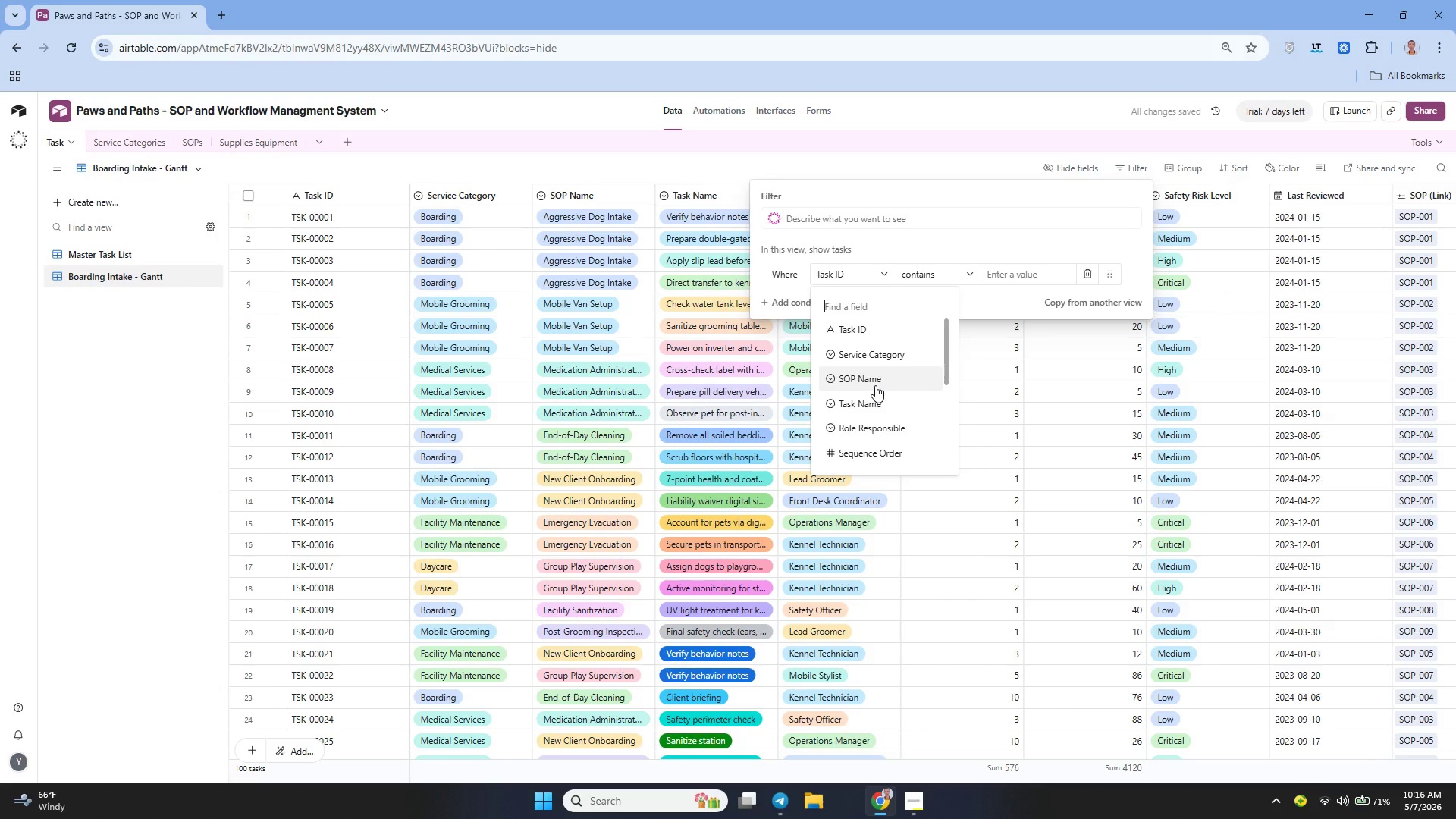 
left_click([875, 385])
 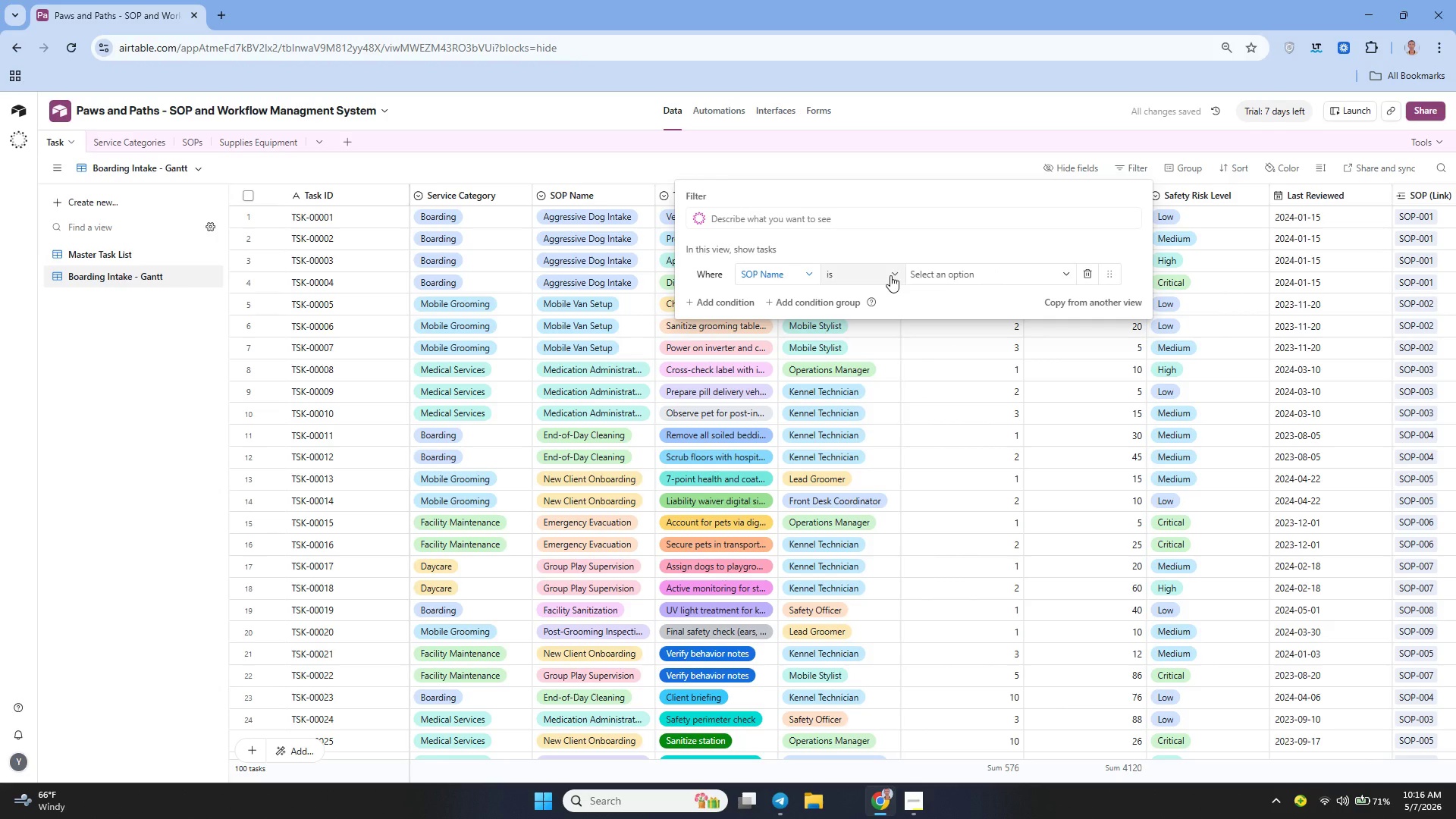 
left_click([959, 275])
 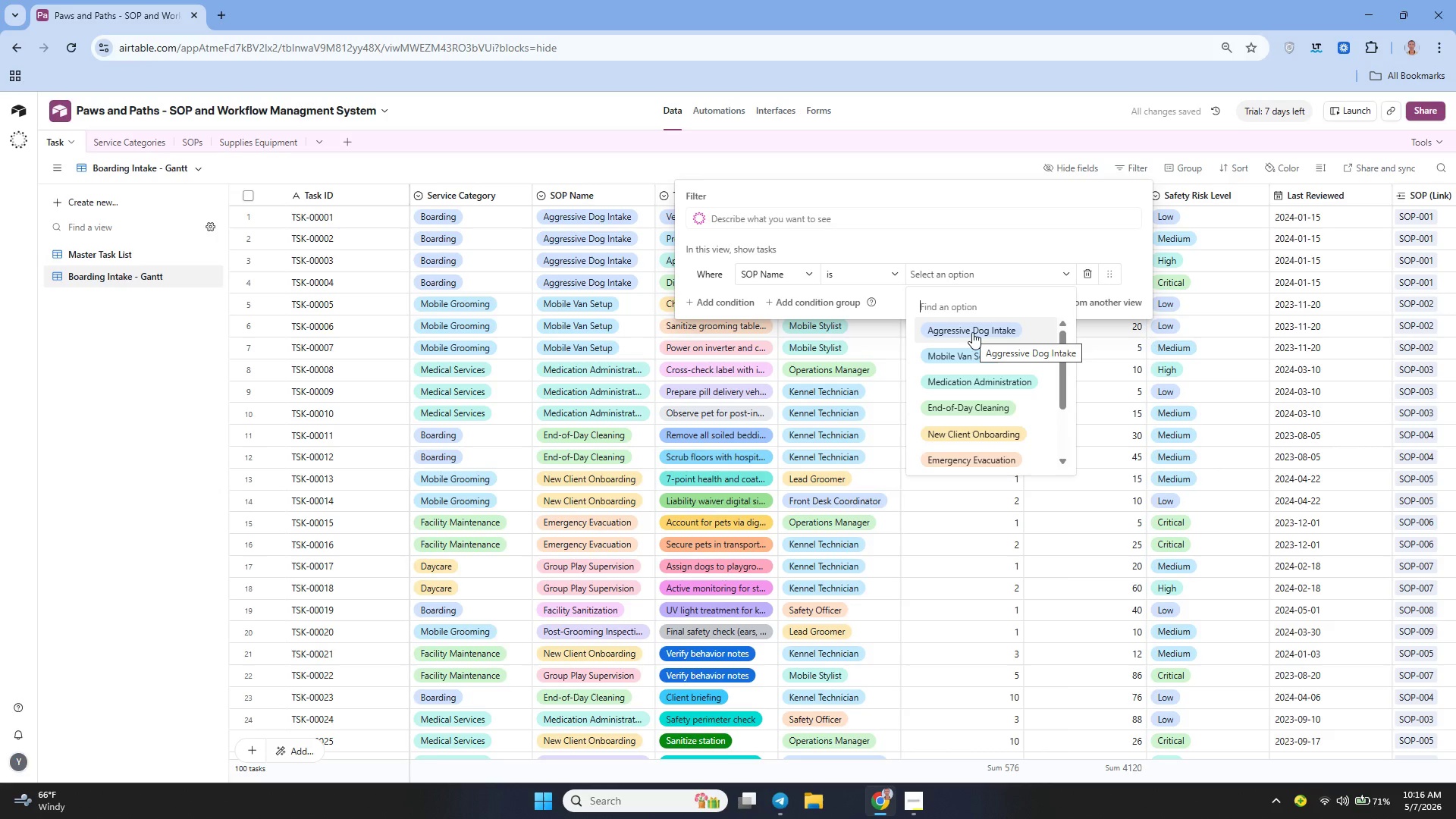 
left_click([966, 324])
 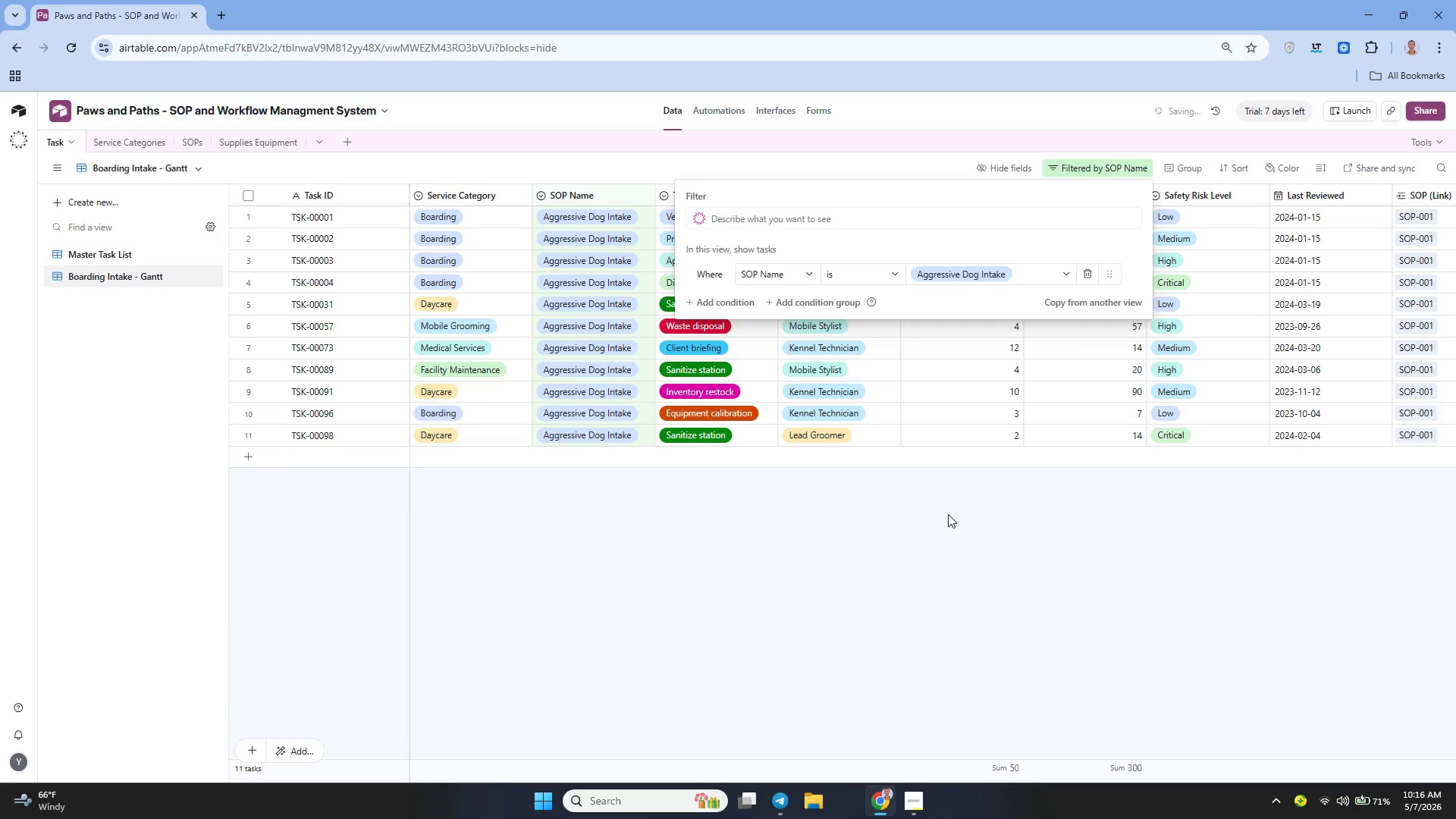 
left_click([943, 519])
 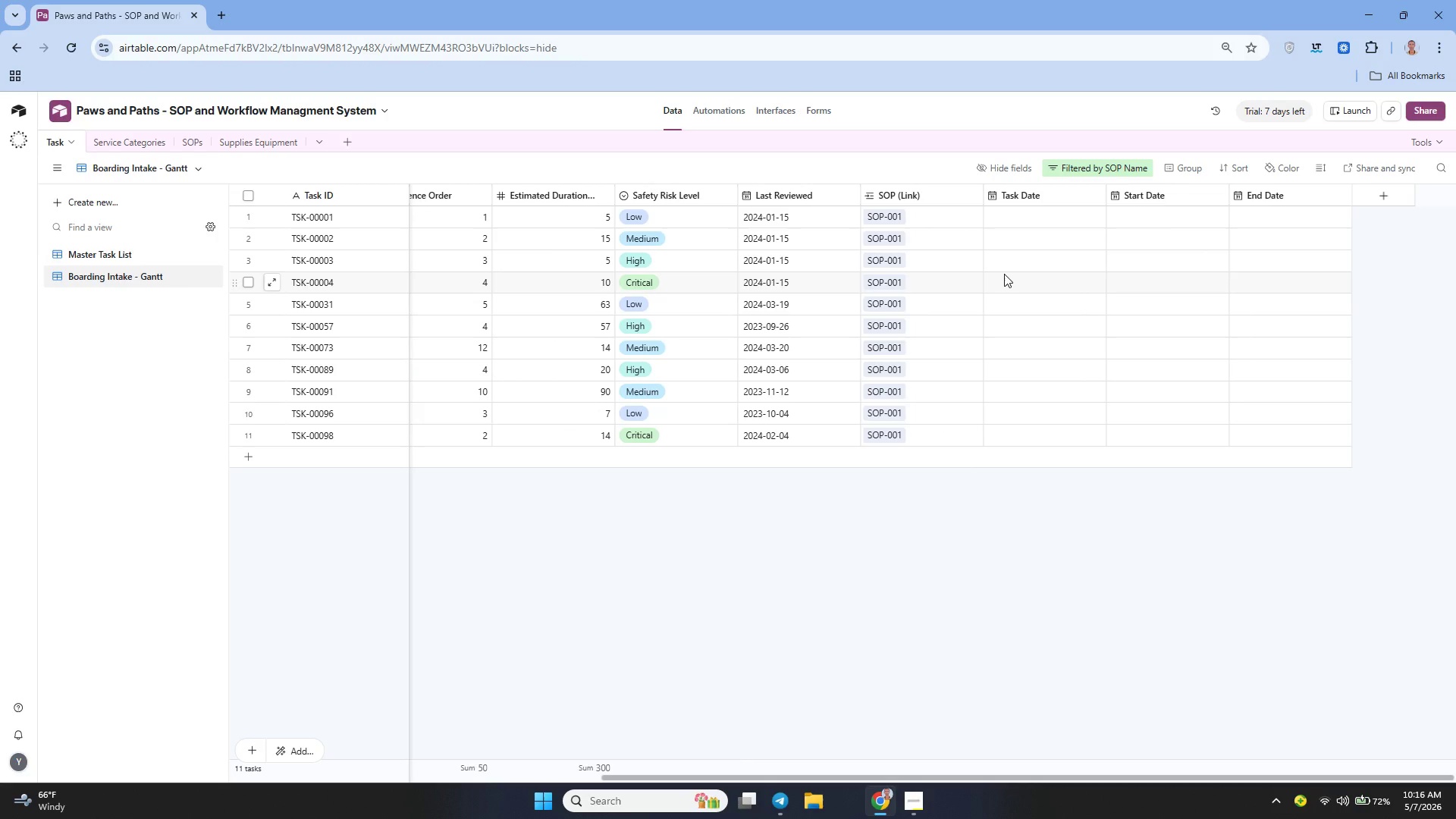 
wait(18.75)
 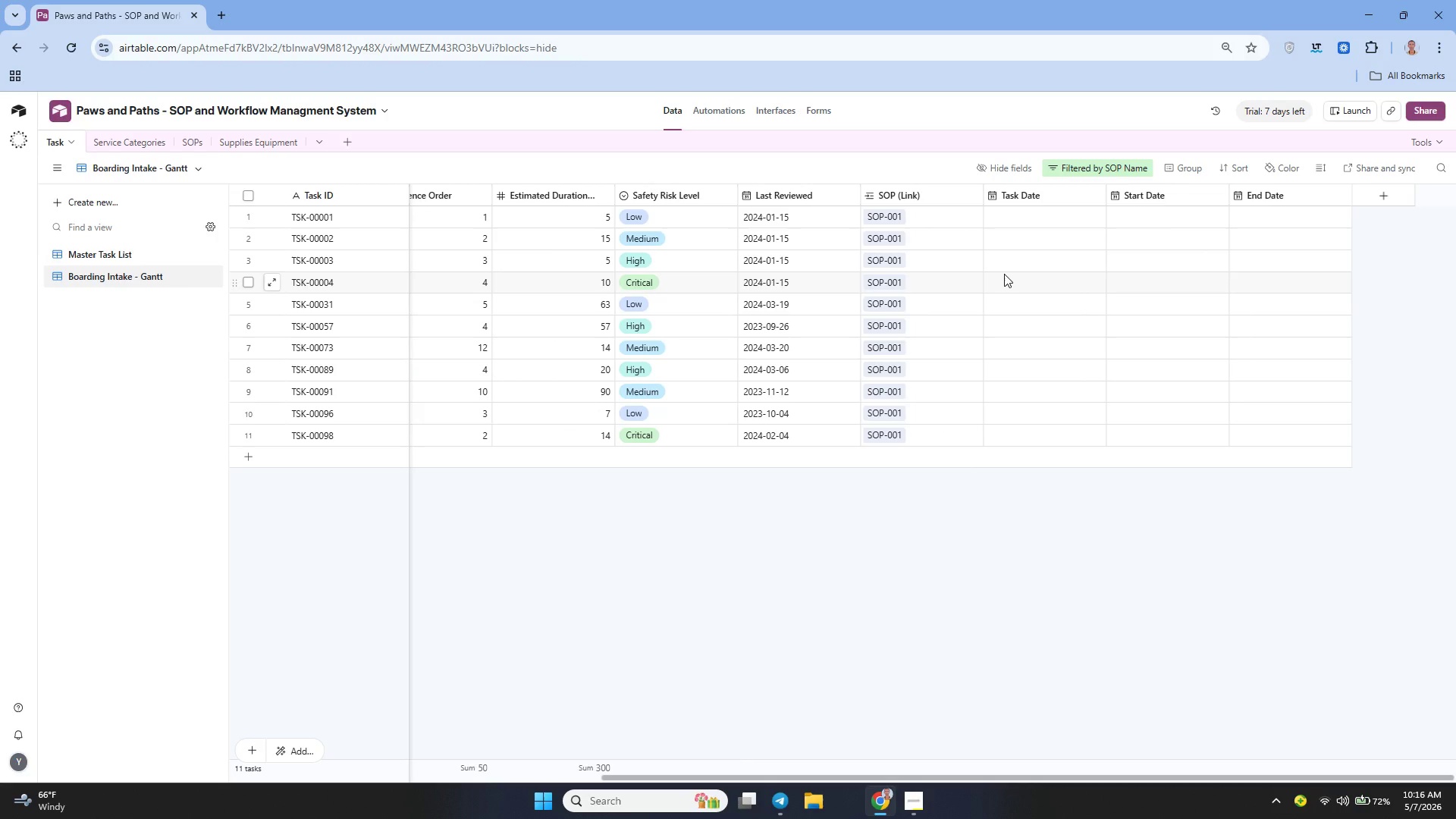 
left_click([1217, 194])
 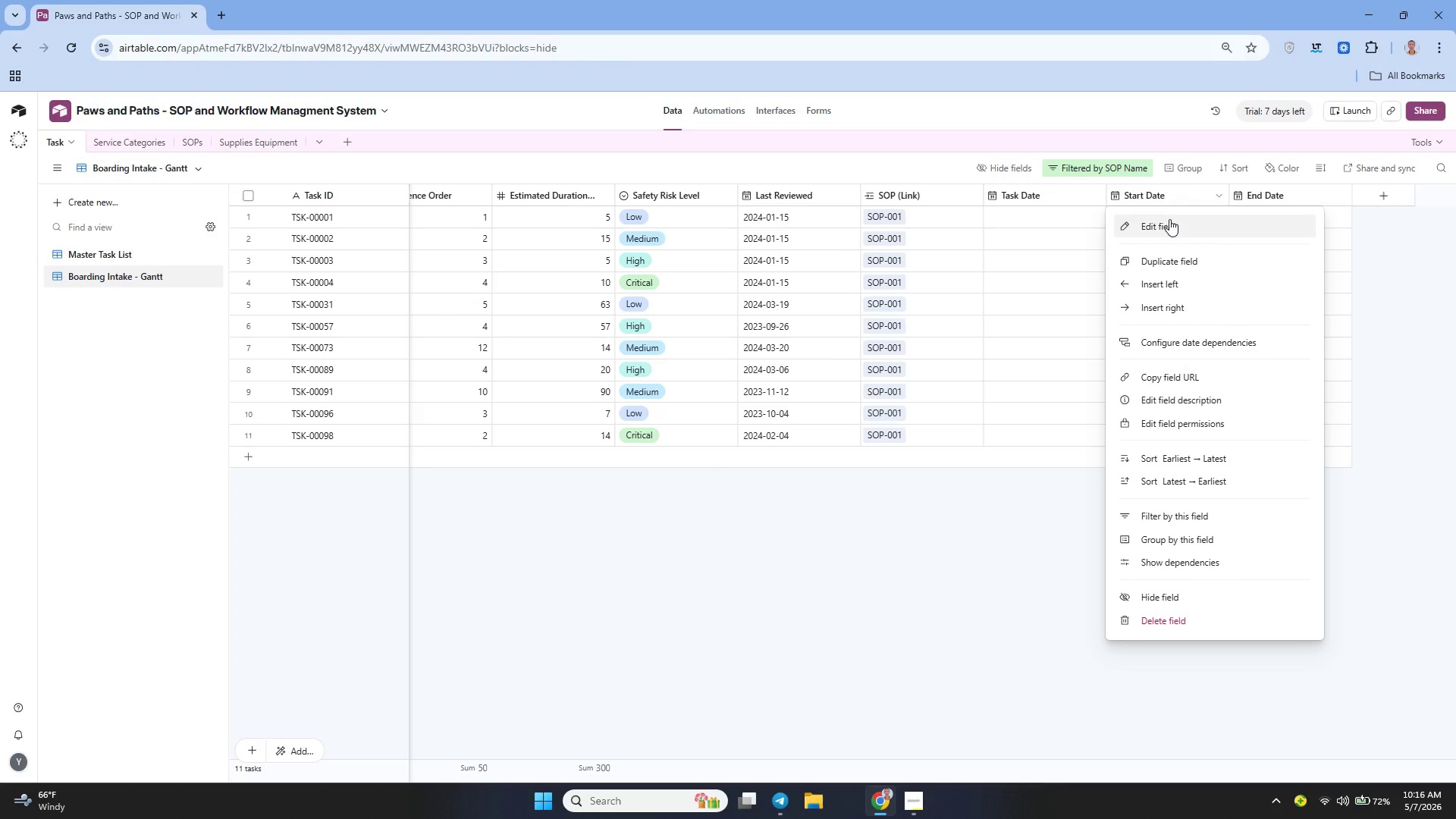 
left_click([1169, 219])
 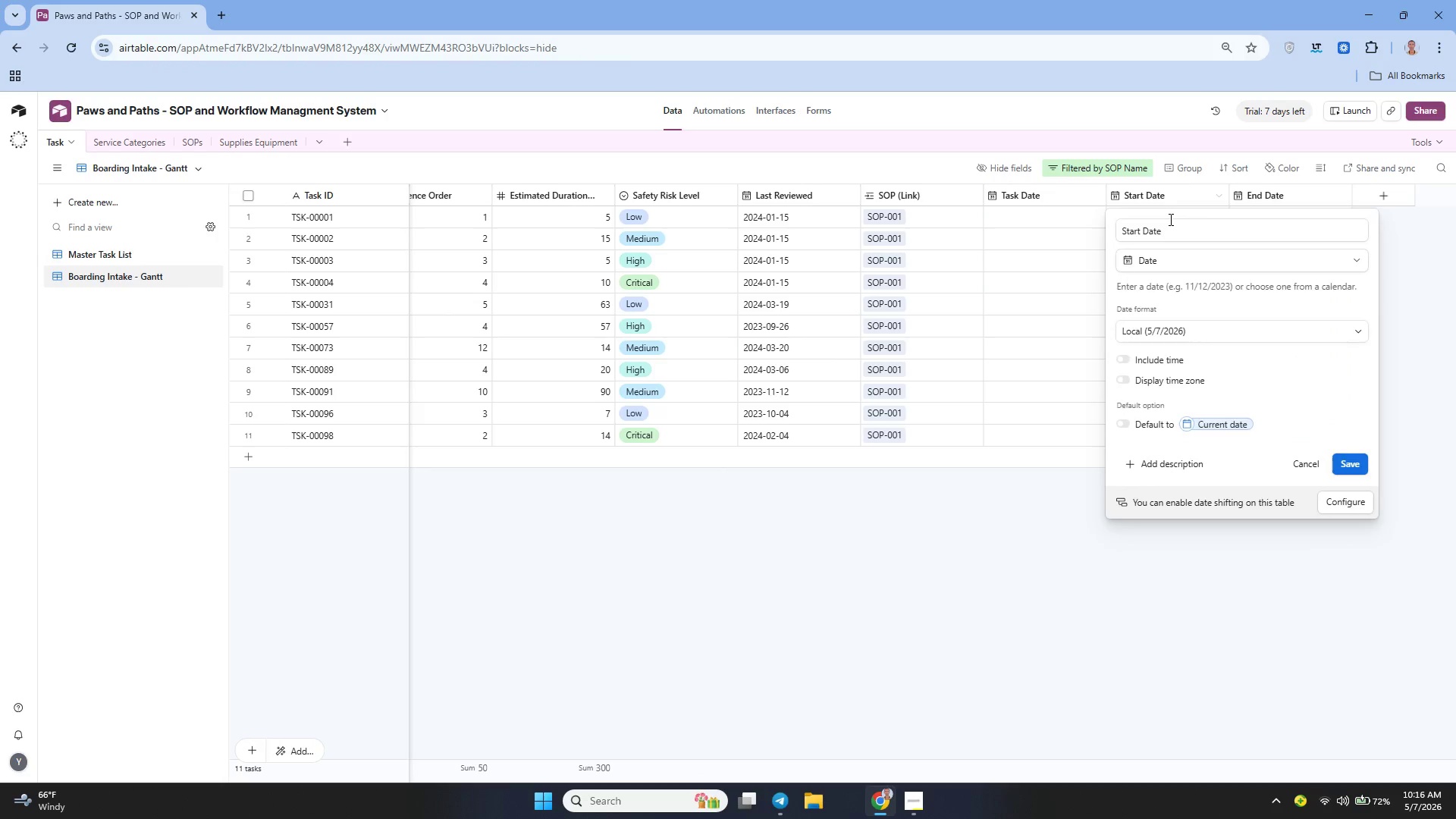 
key(ArrowLeft)
 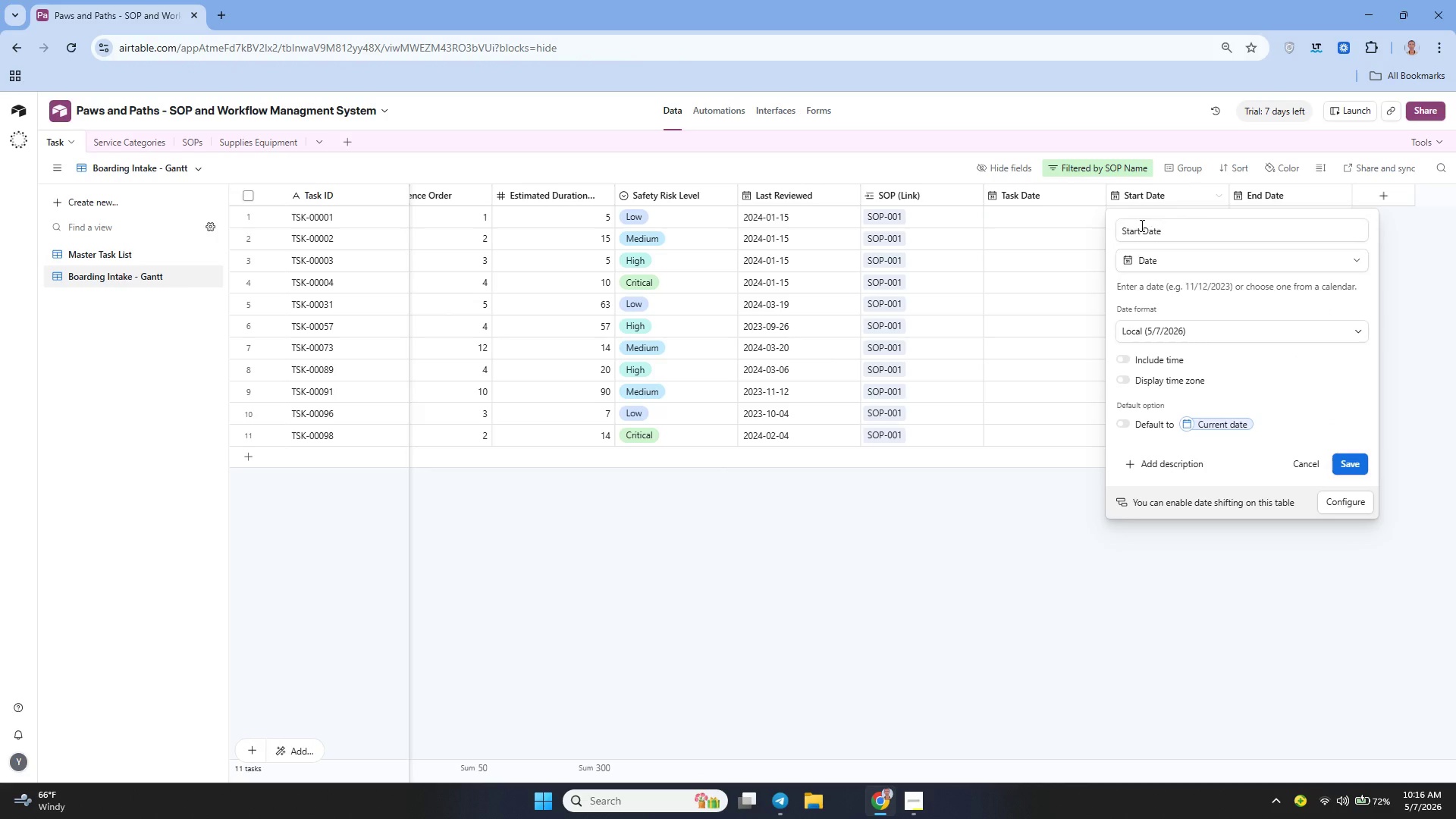 
left_click([1141, 225])
 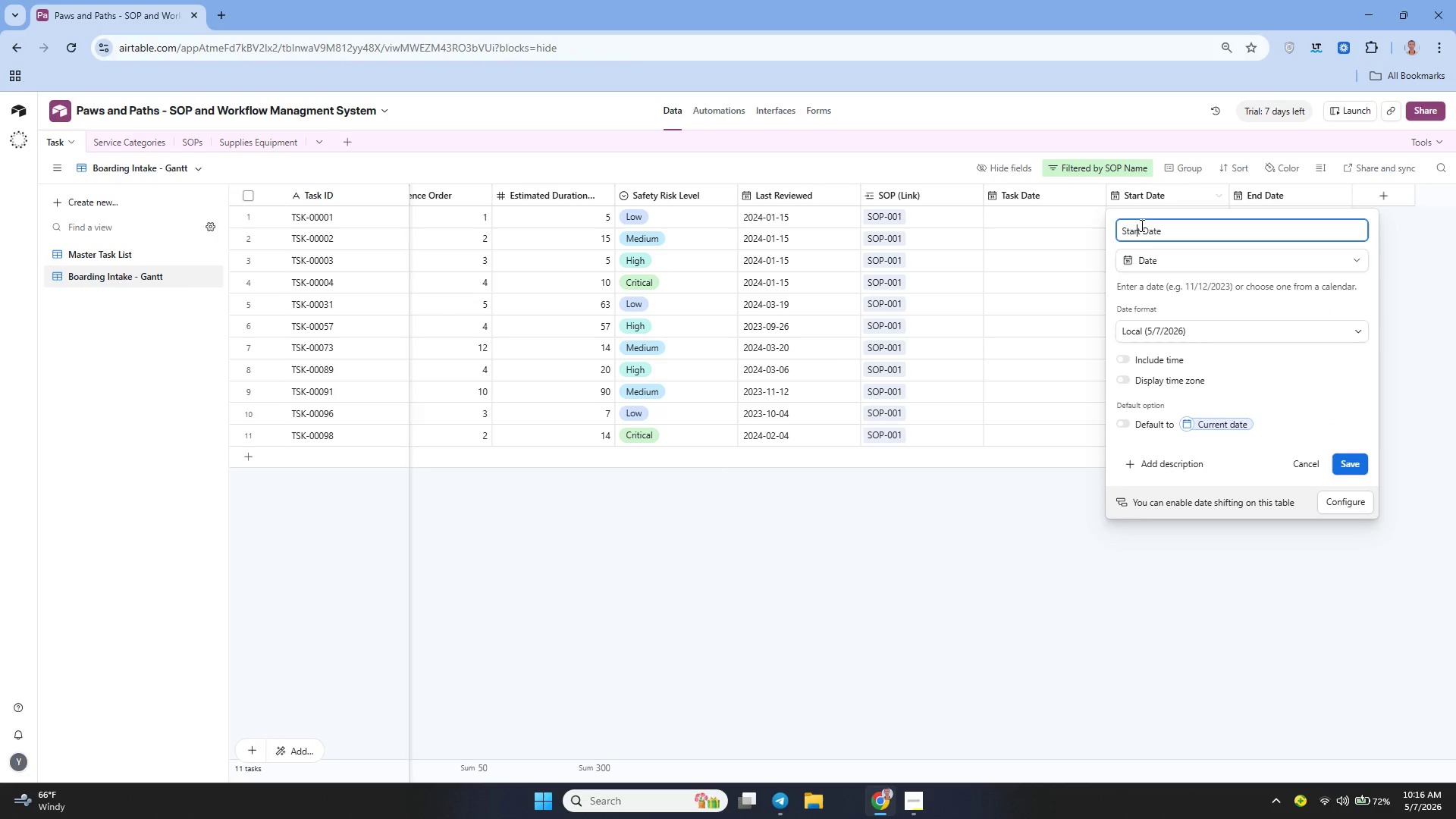 
key(ArrowLeft)
 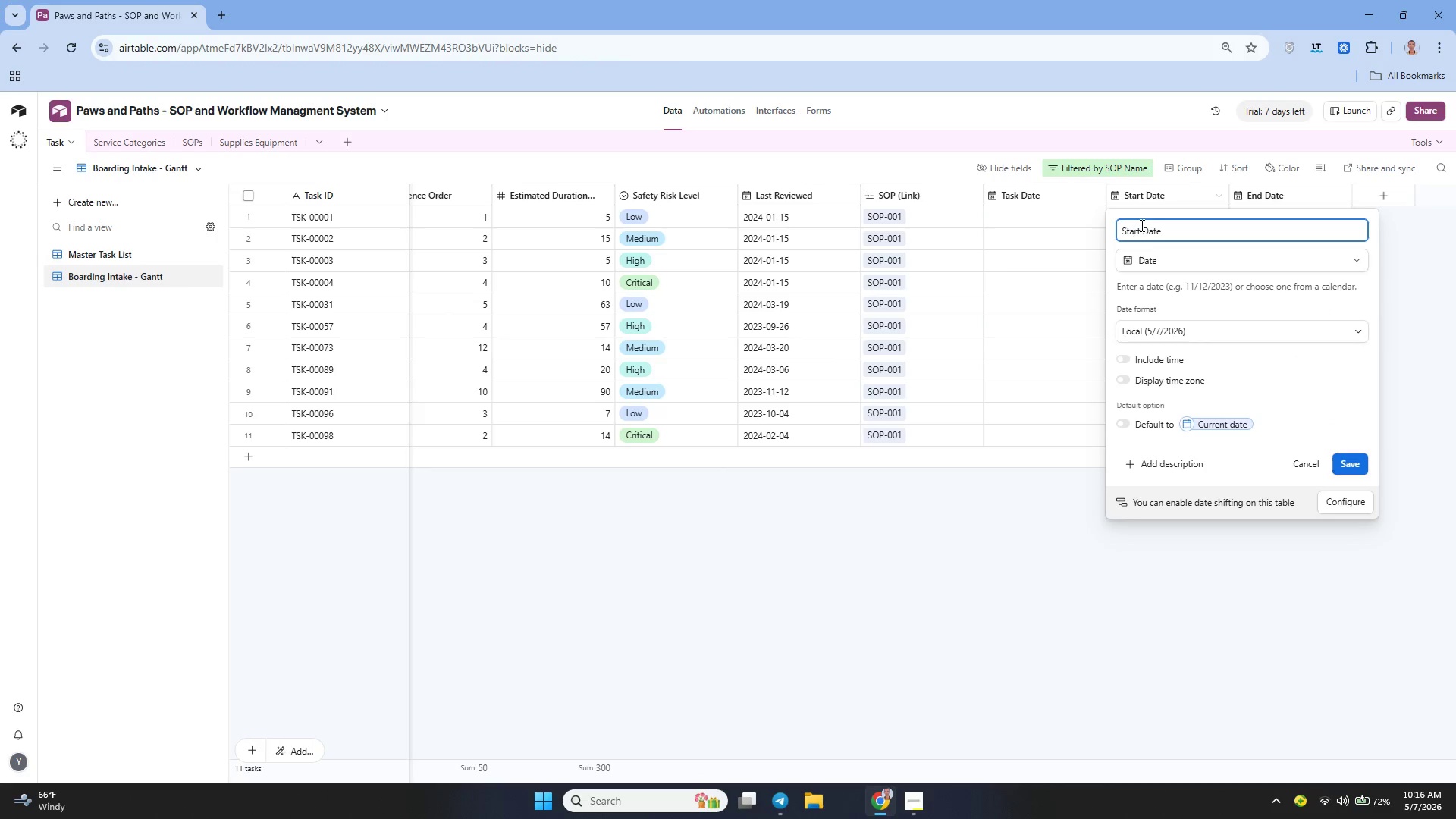 
key(ArrowLeft)
 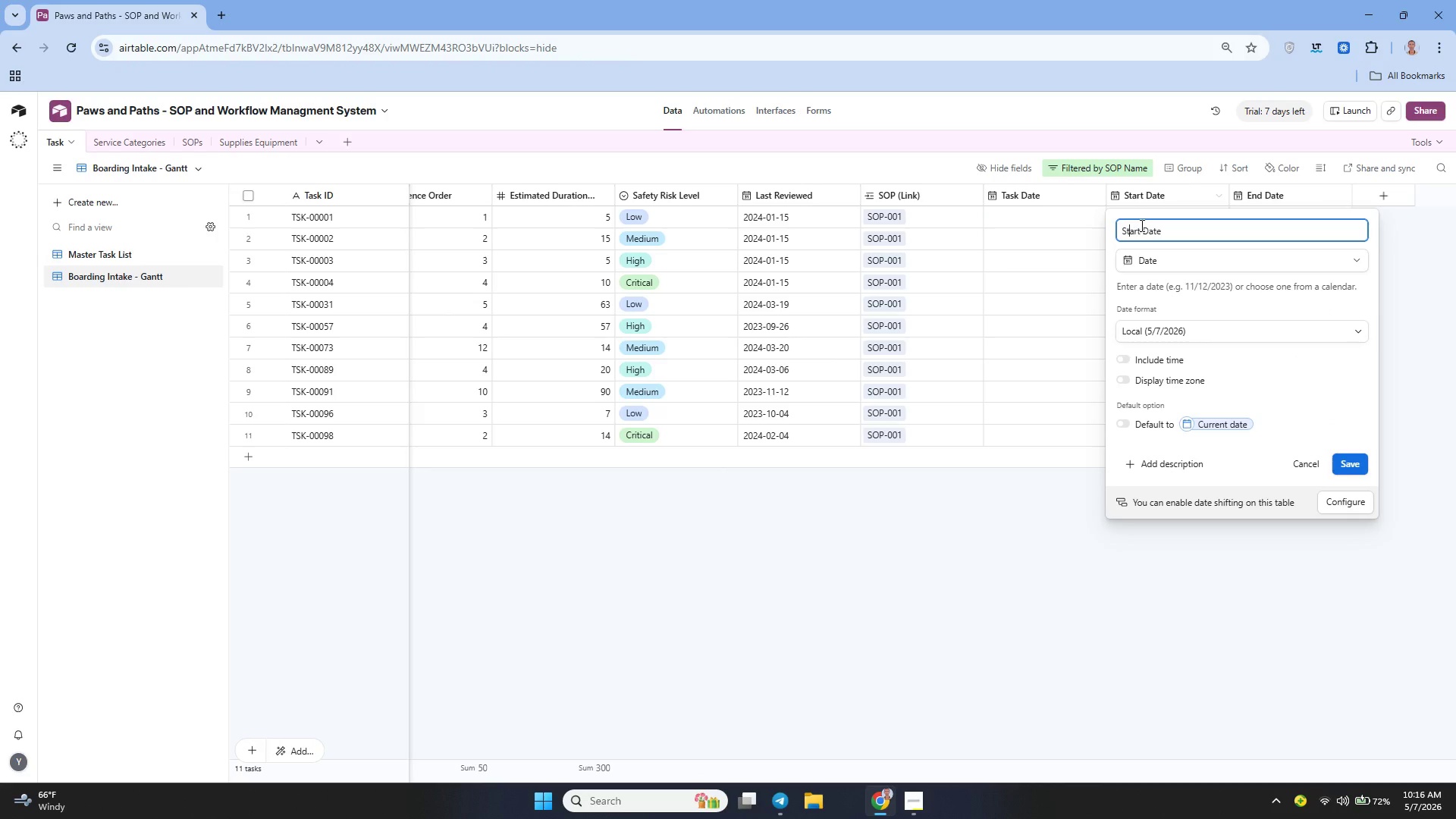 
key(ArrowLeft)
 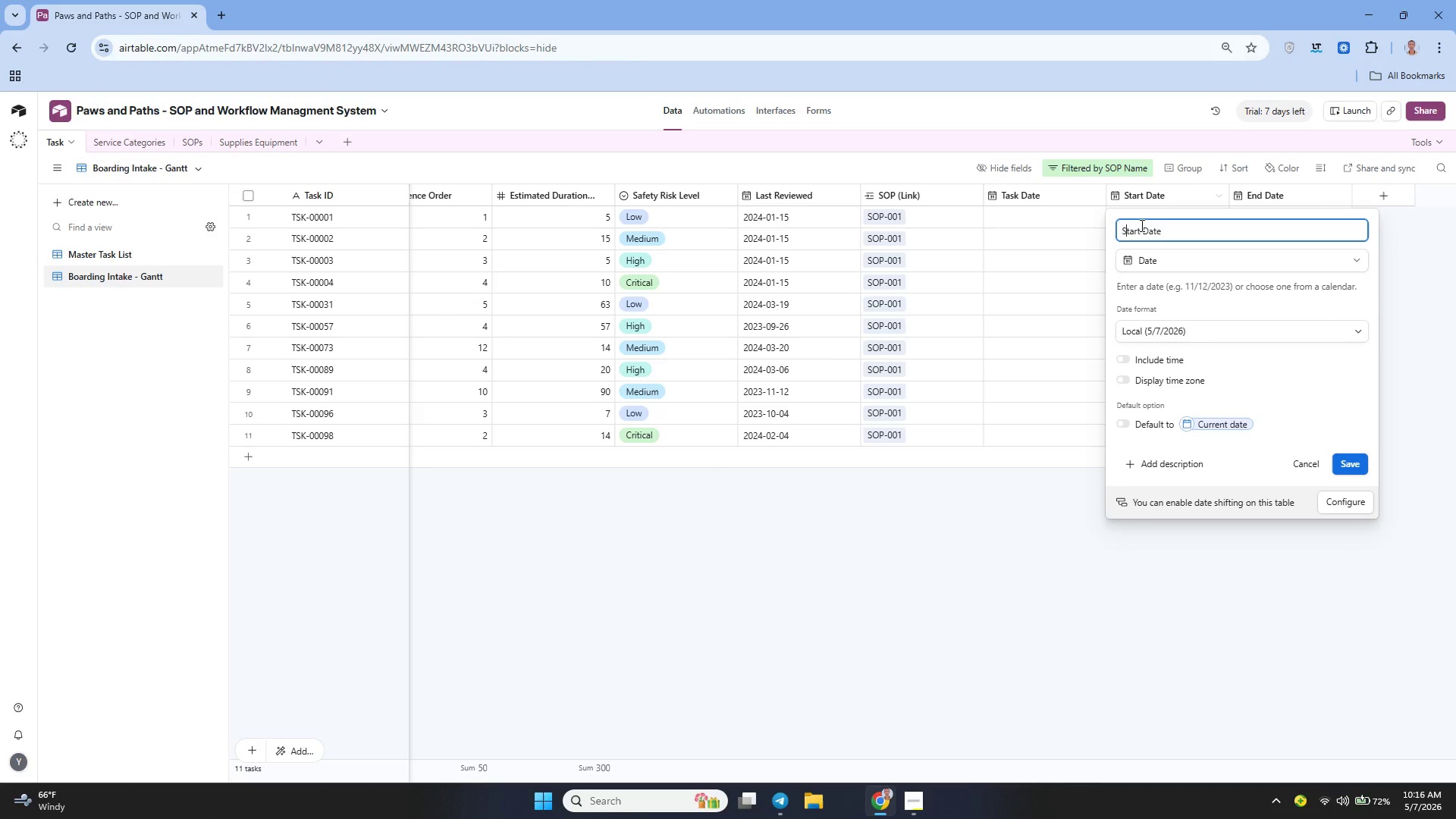 
key(ArrowLeft)
 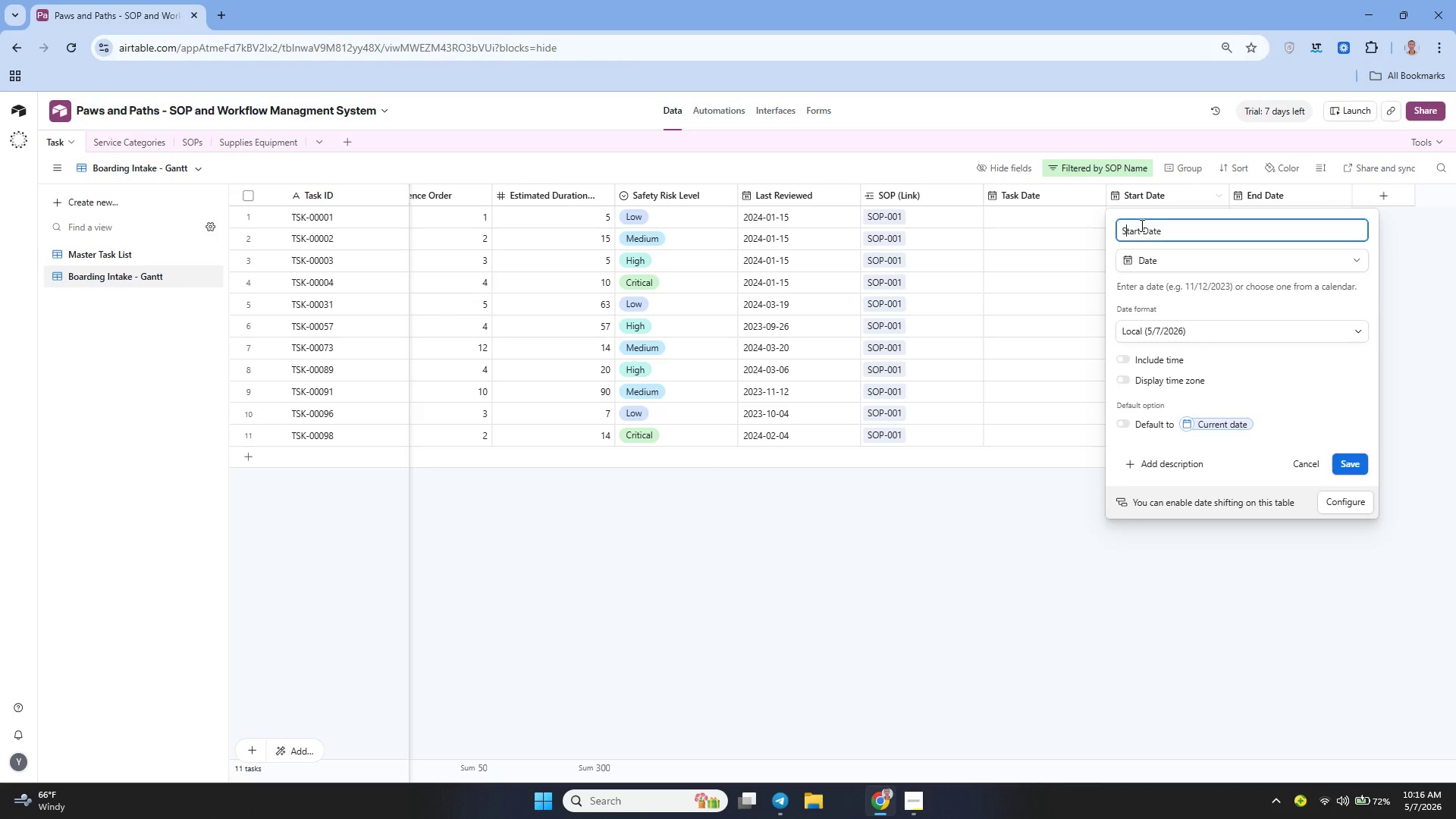 
type(Estimated )
 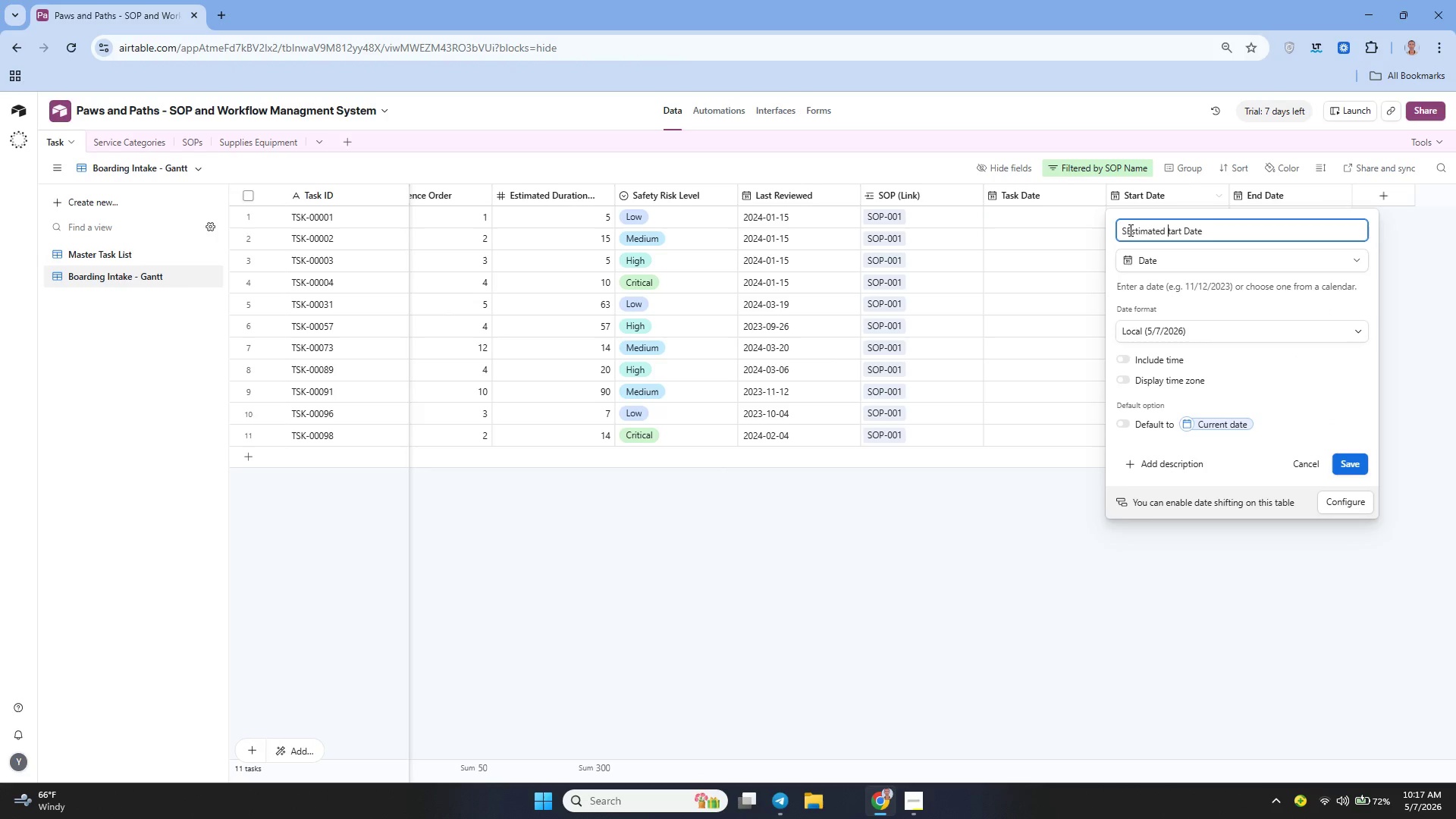 
left_click([1127, 229])
 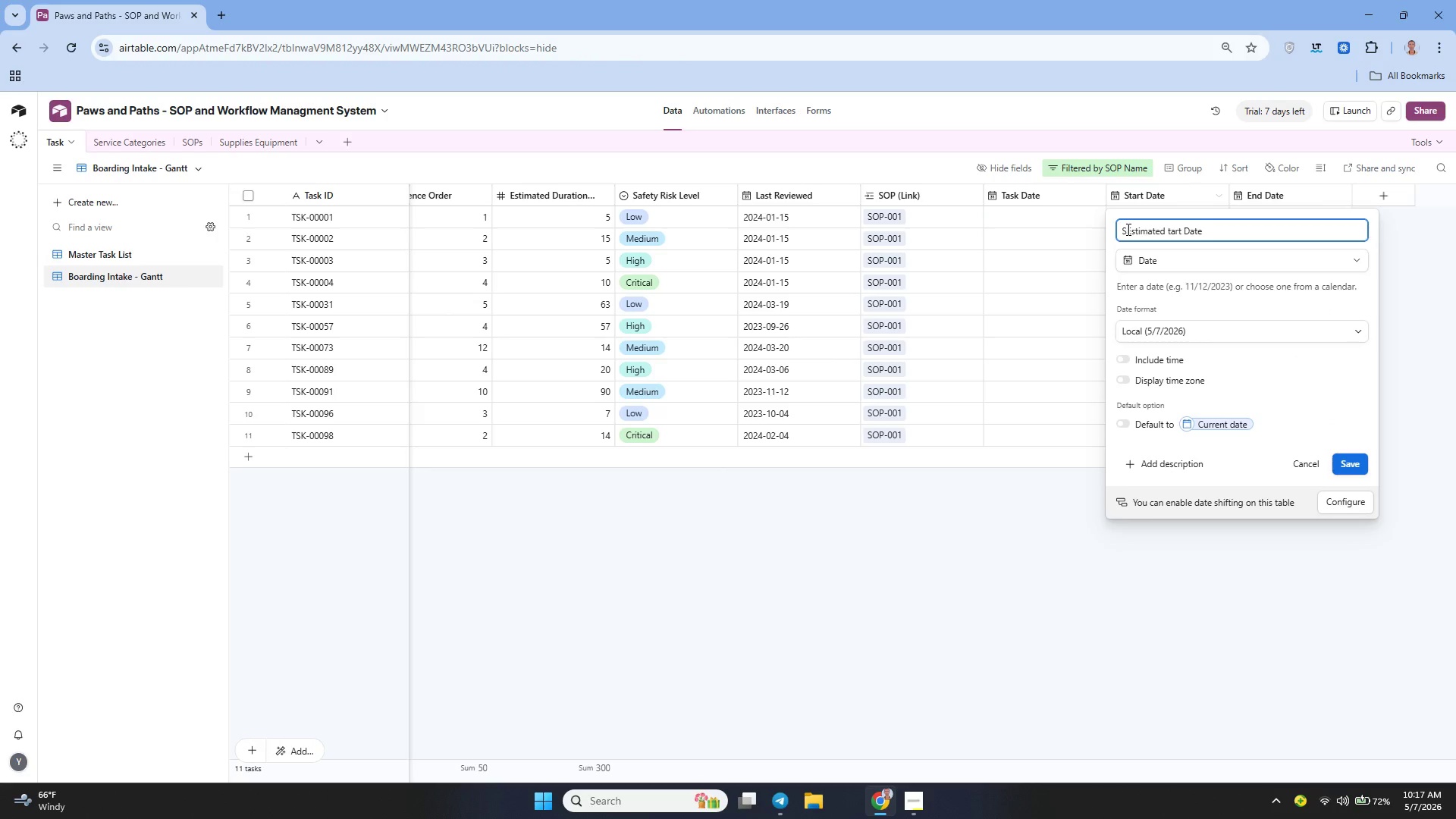 
key(ArrowLeft)
 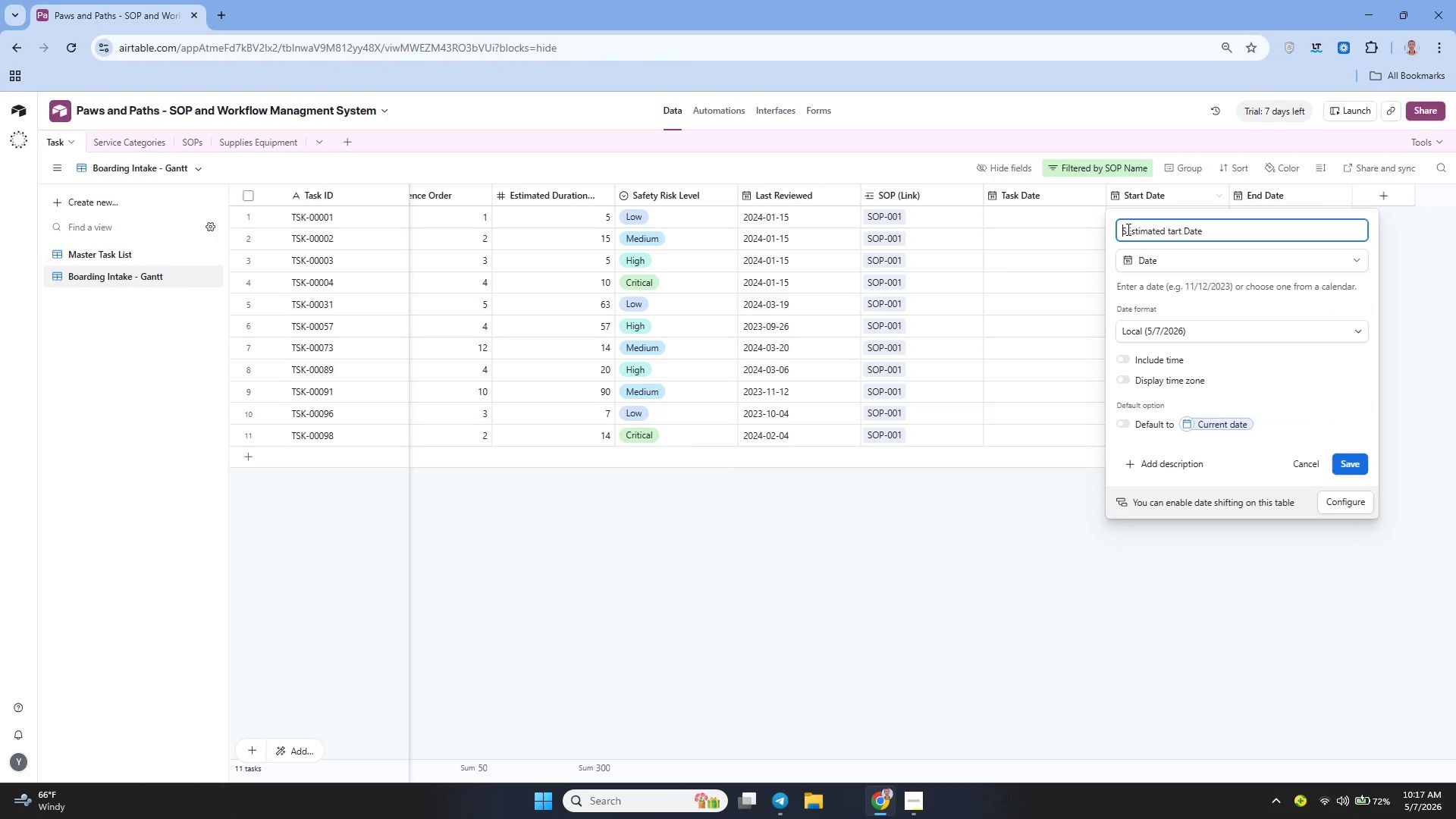 
key(ArrowRight)
 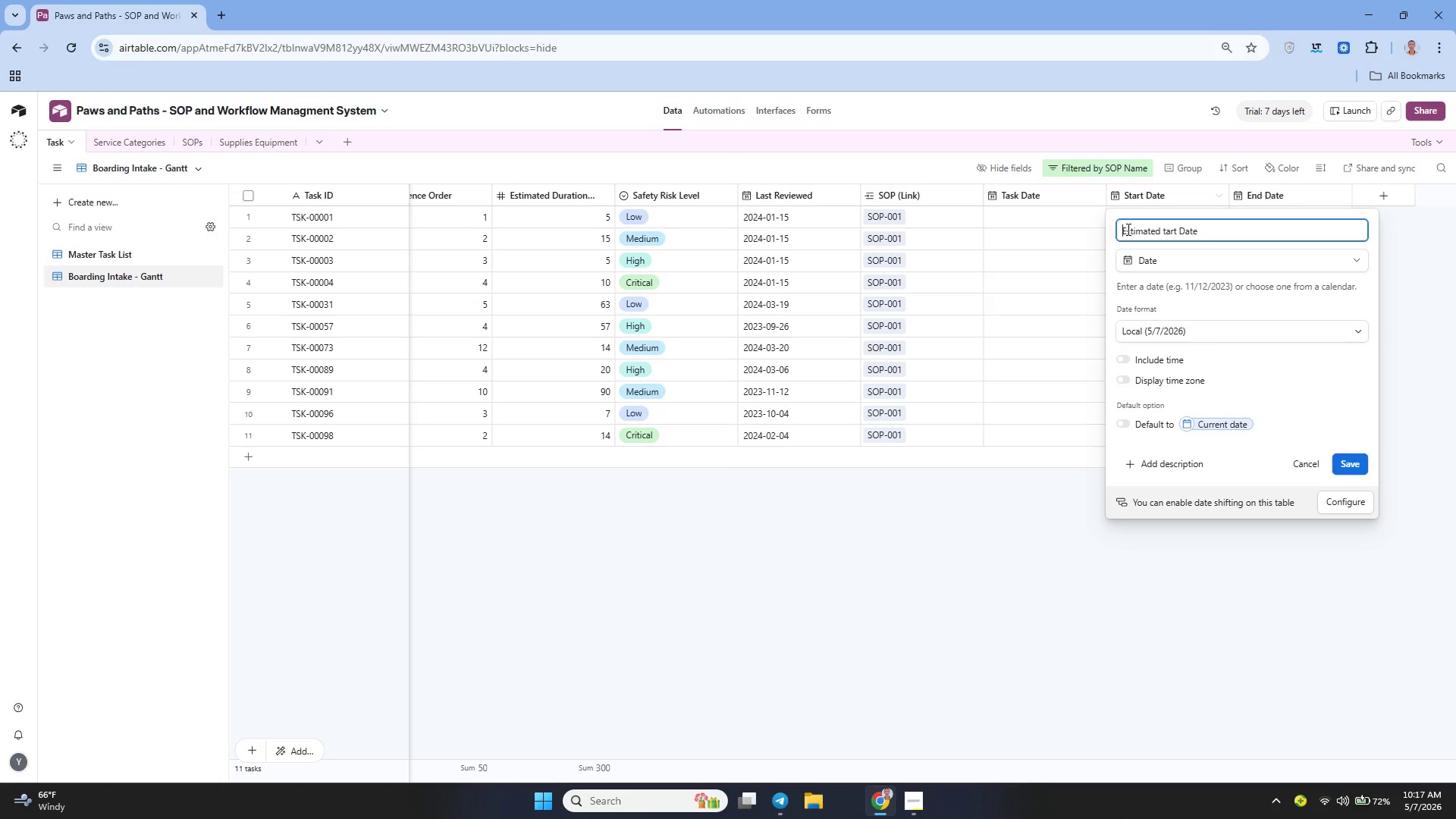 
key(Backspace)
 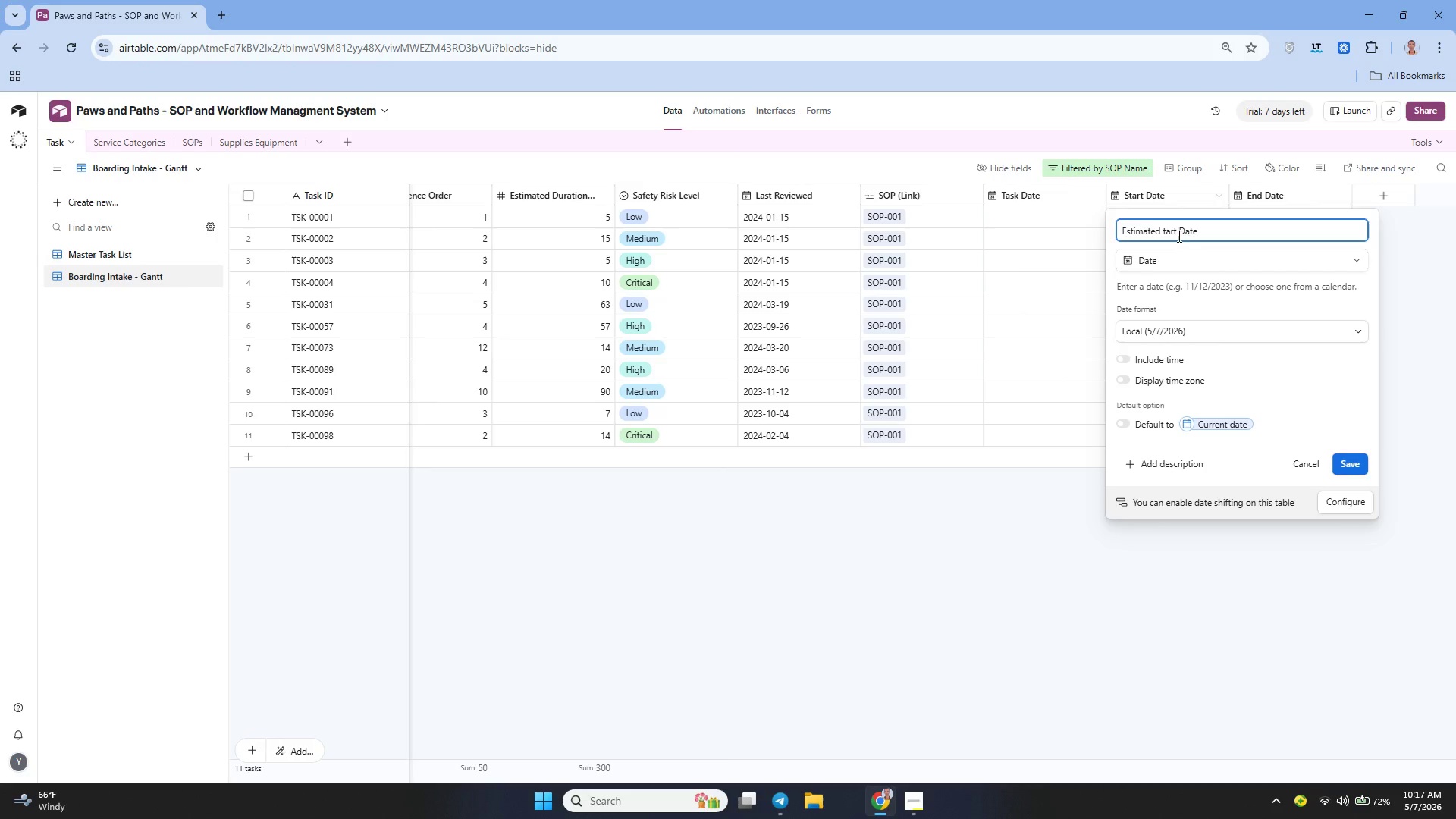 
left_click([1166, 230])
 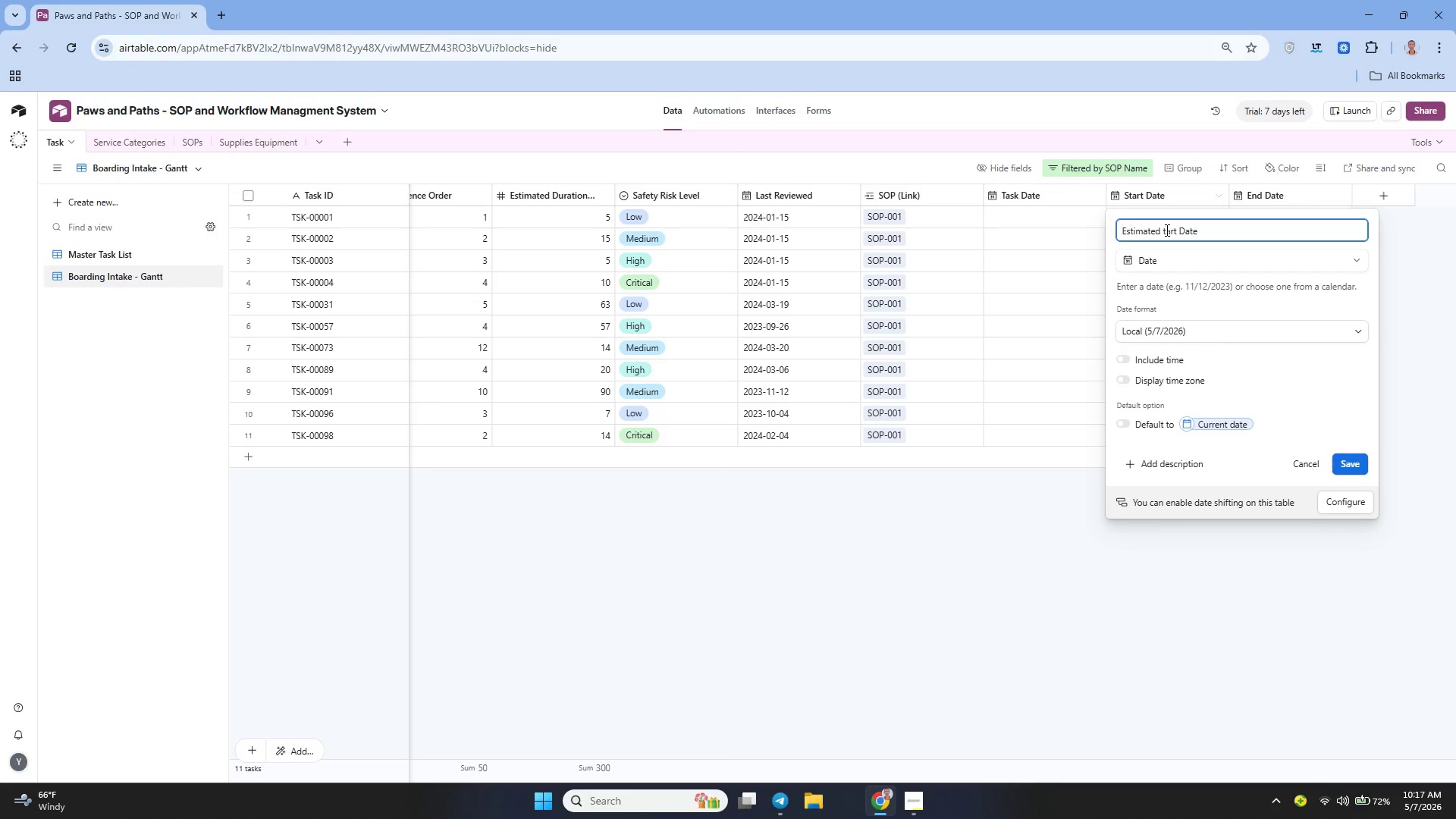 
key(ArrowLeft)
 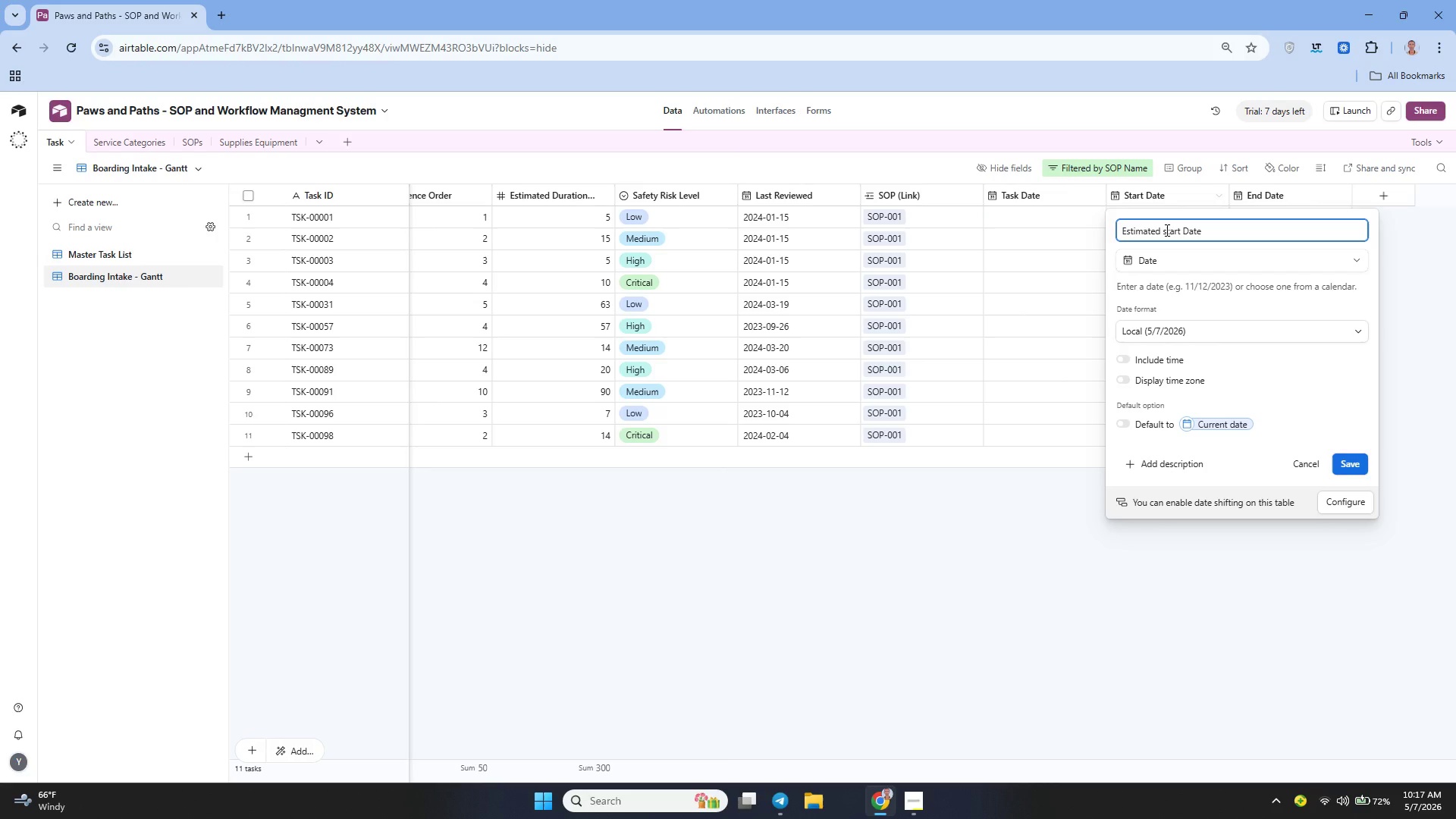 
key(S)
 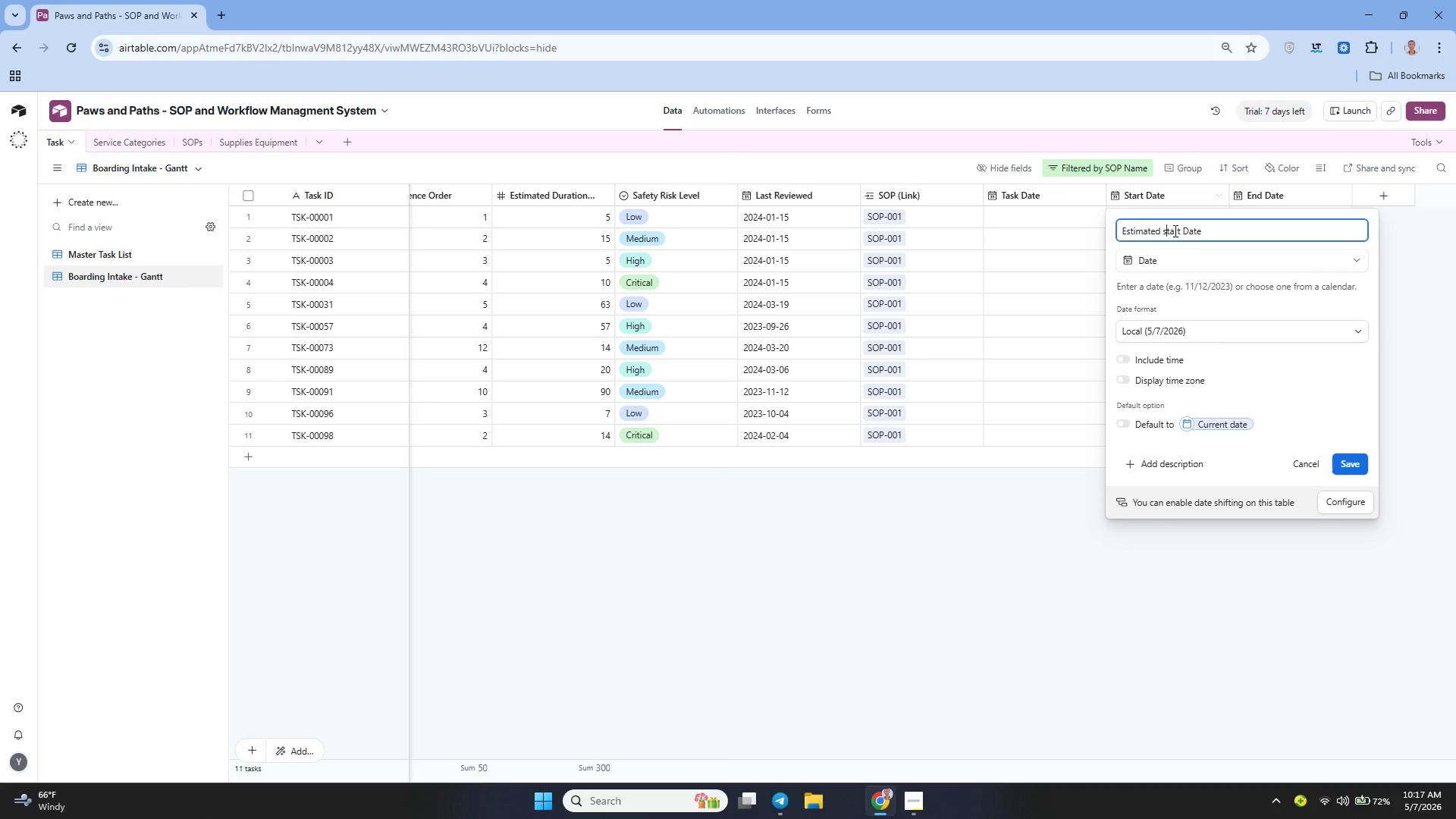 
key(Backspace)
 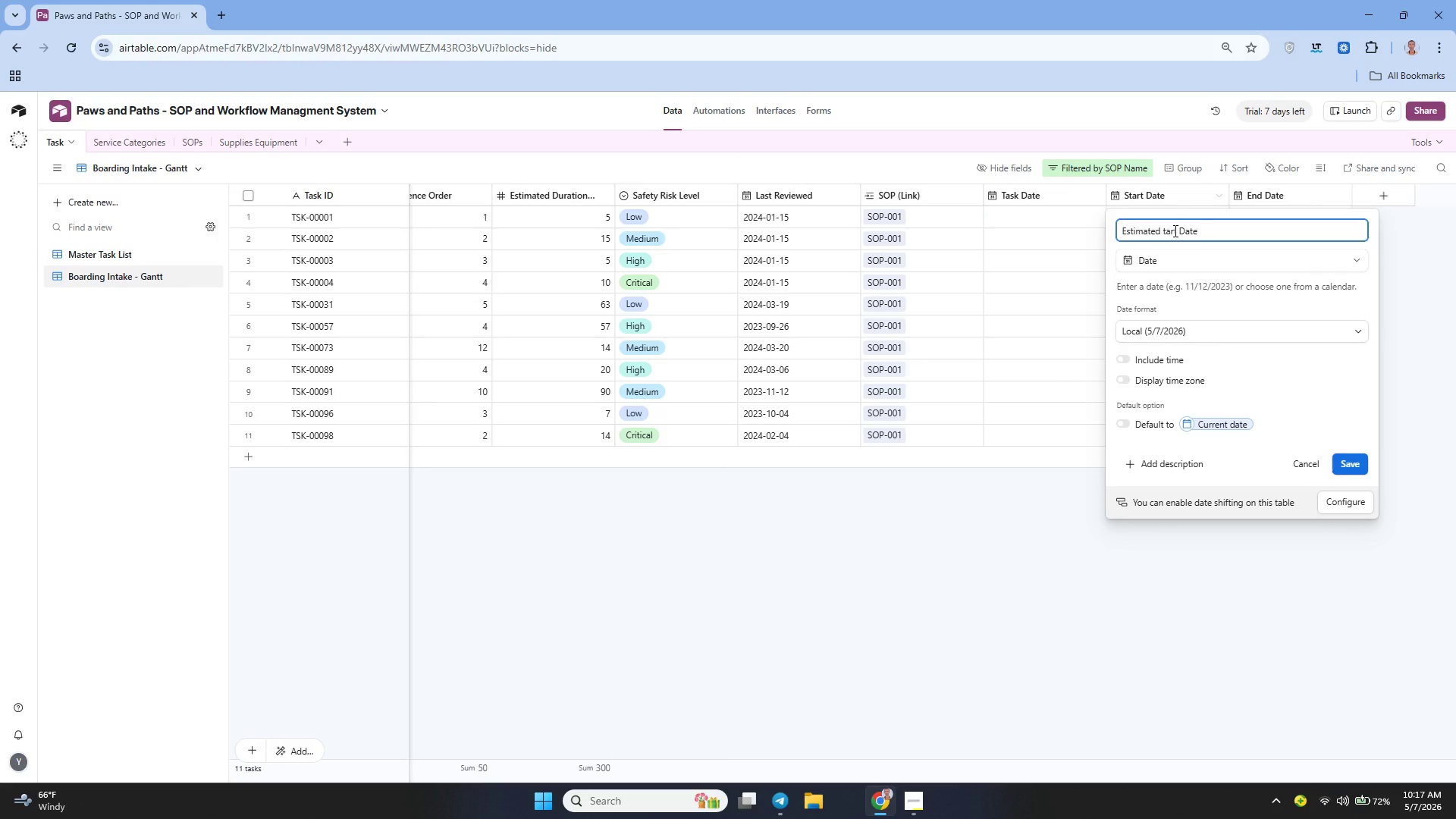 
key(Shift+ShiftLeft)
 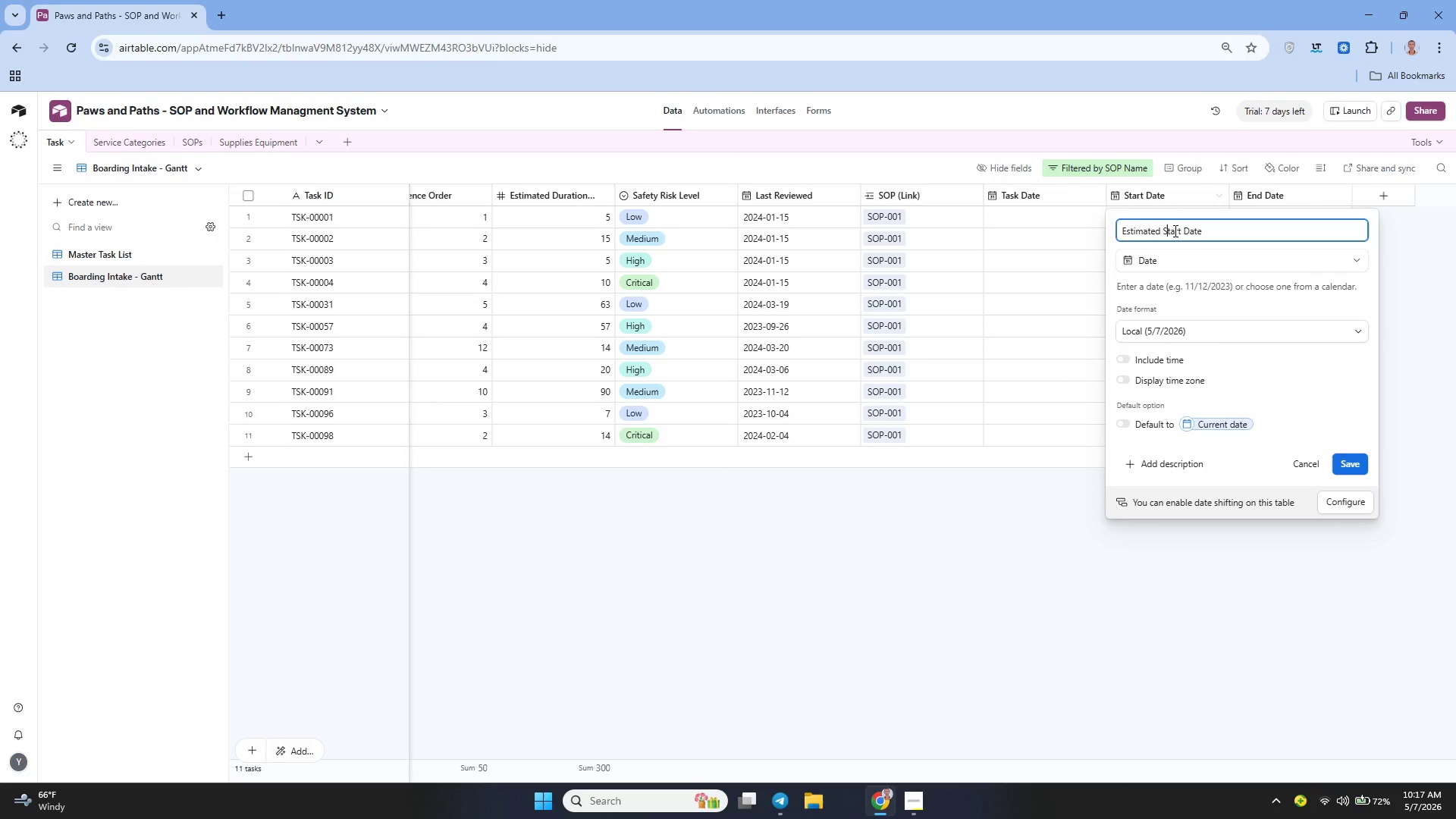 
key(Shift+S)
 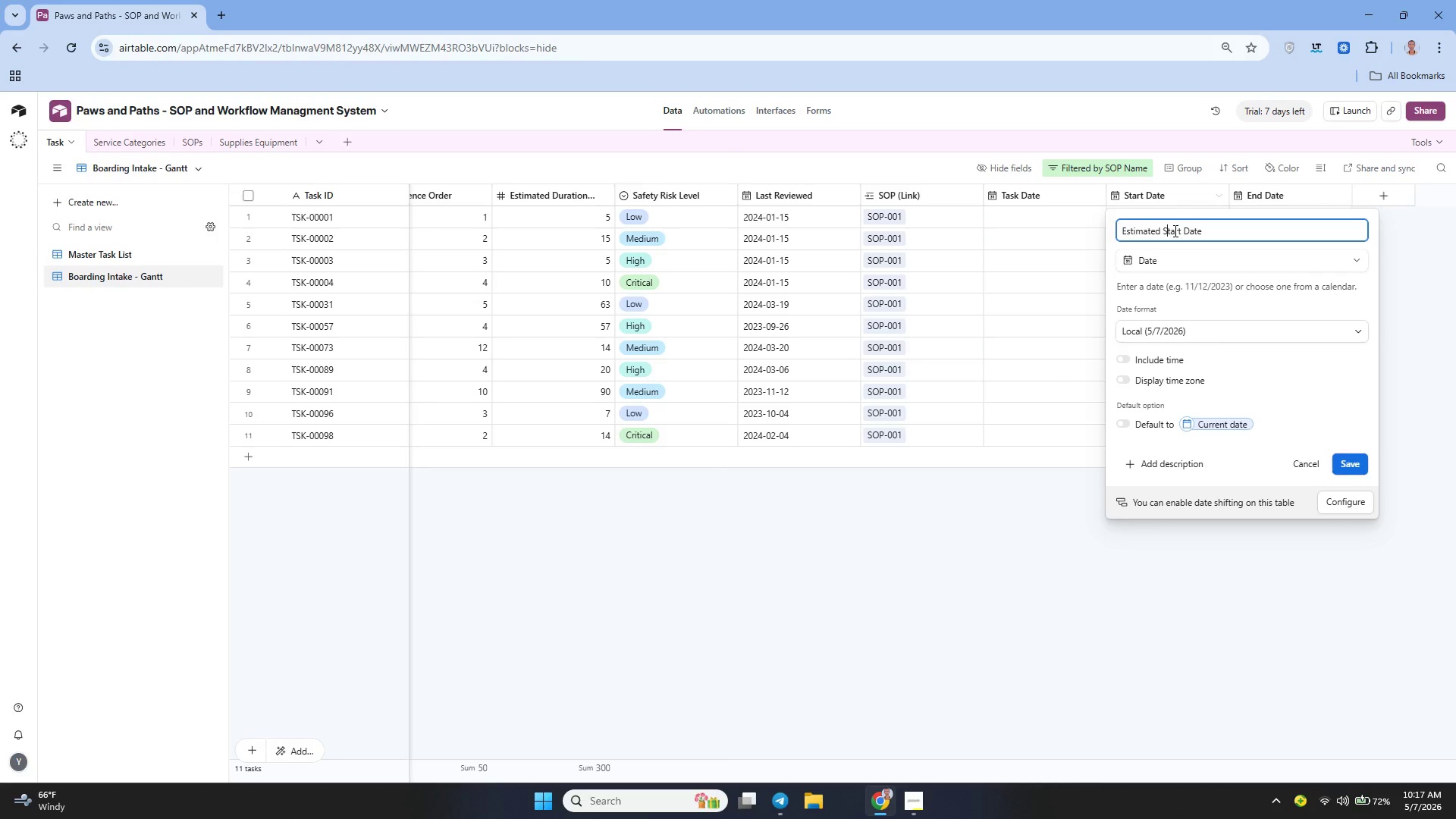 
key(ArrowRight)
 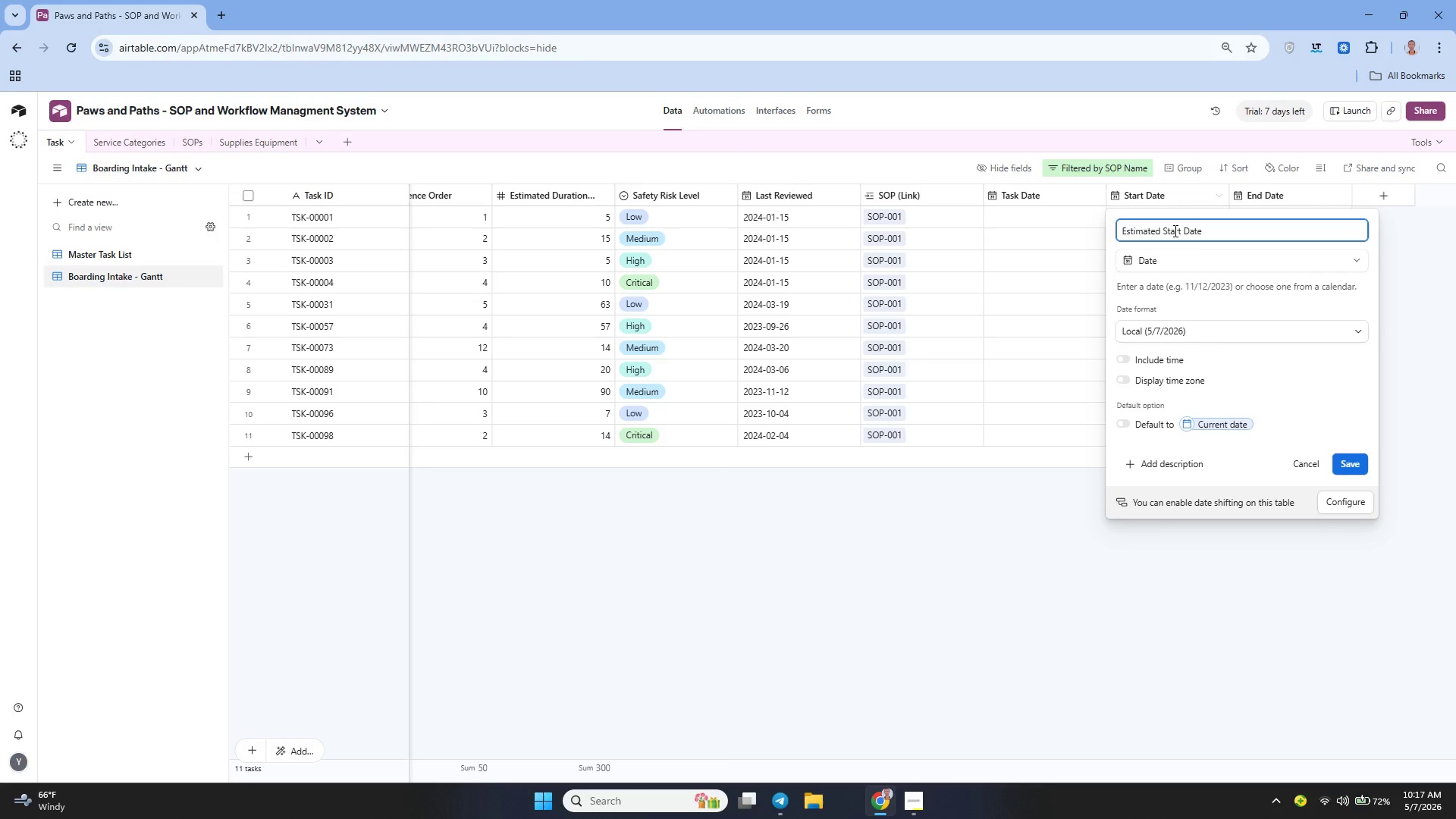 
key(ArrowRight)
 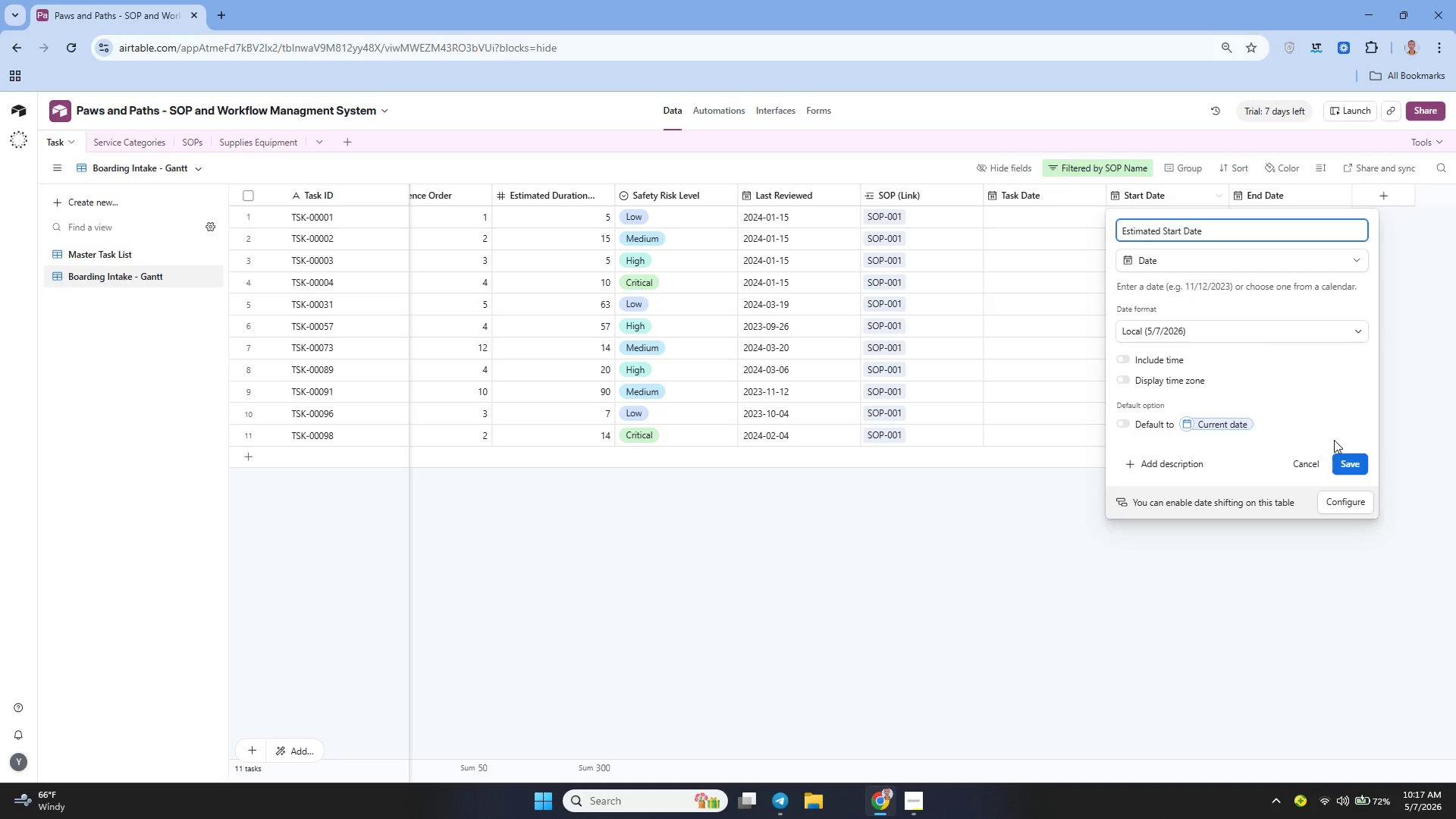 
left_click([1350, 466])
 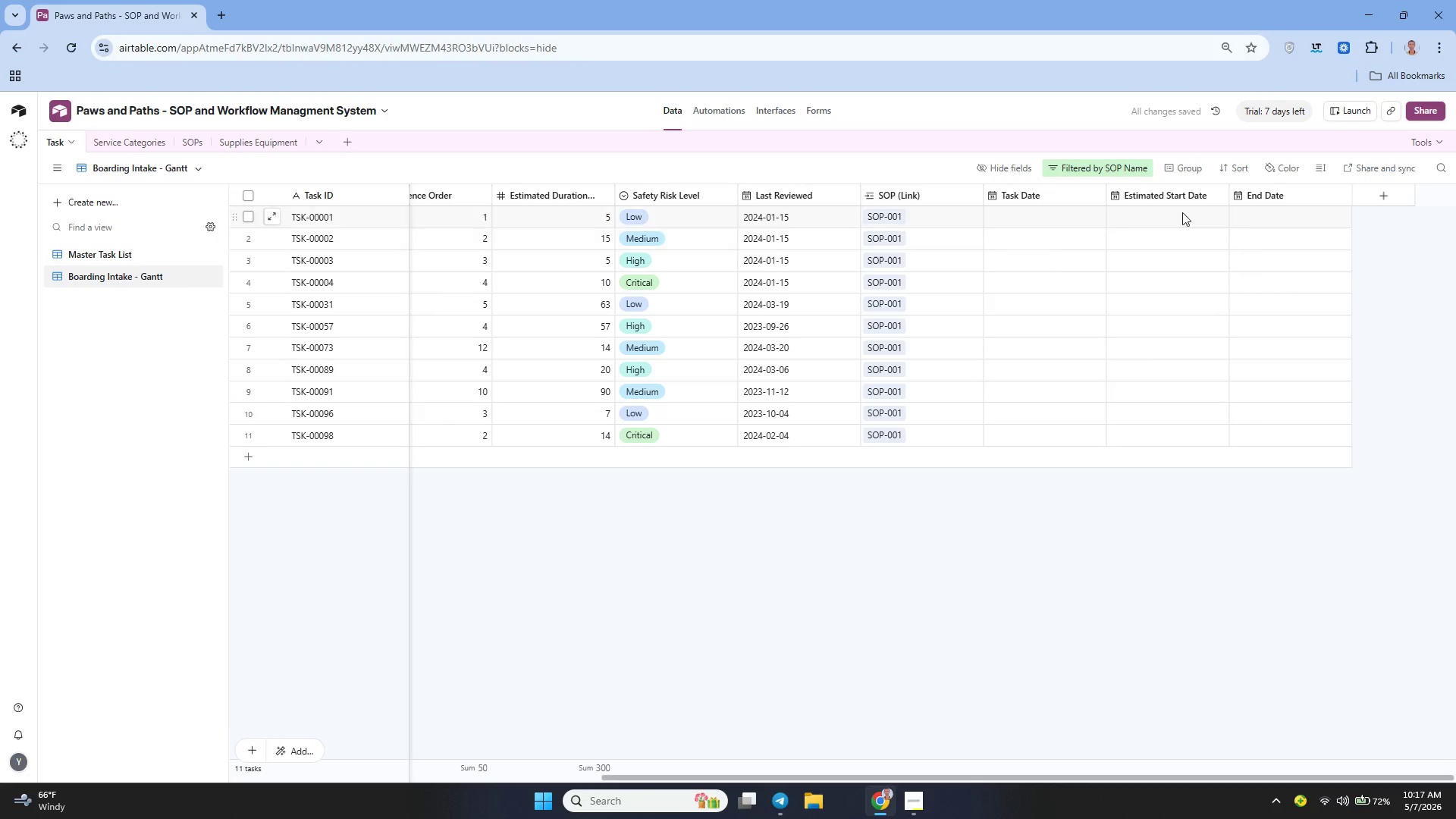 
left_click([1219, 196])
 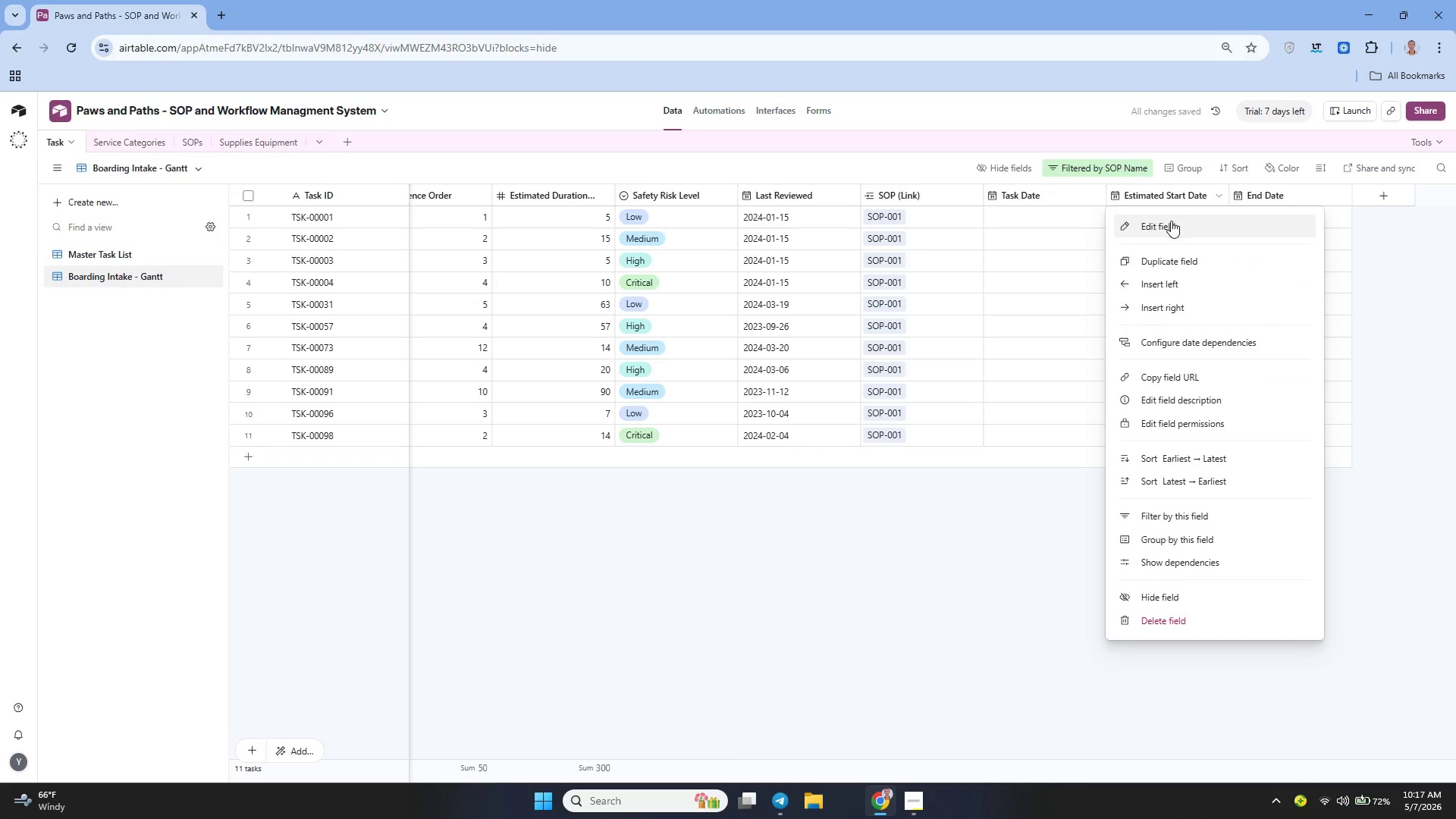 
left_click([1171, 221])
 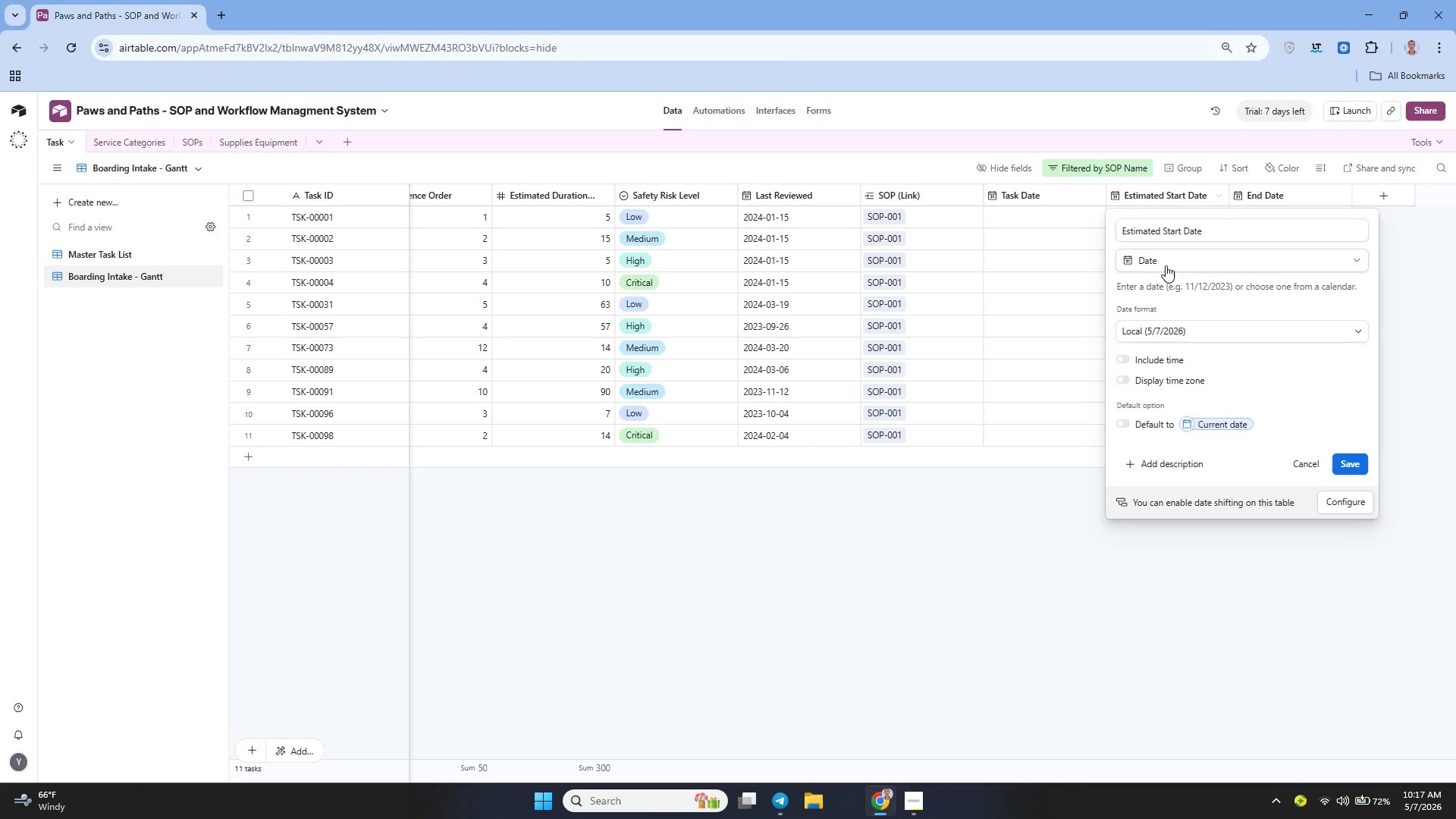 
left_click([1166, 264])
 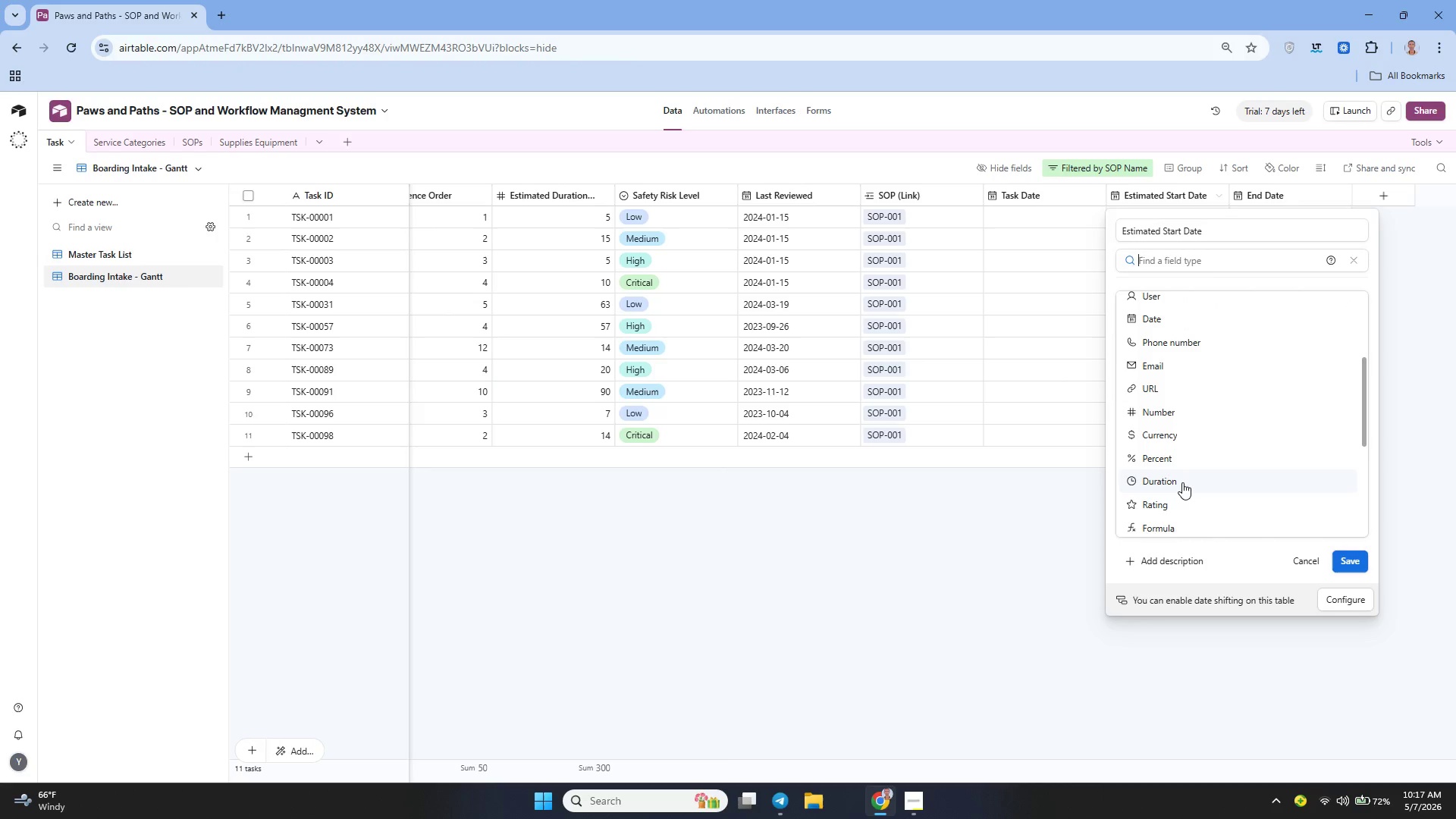 
left_click([1182, 482])
 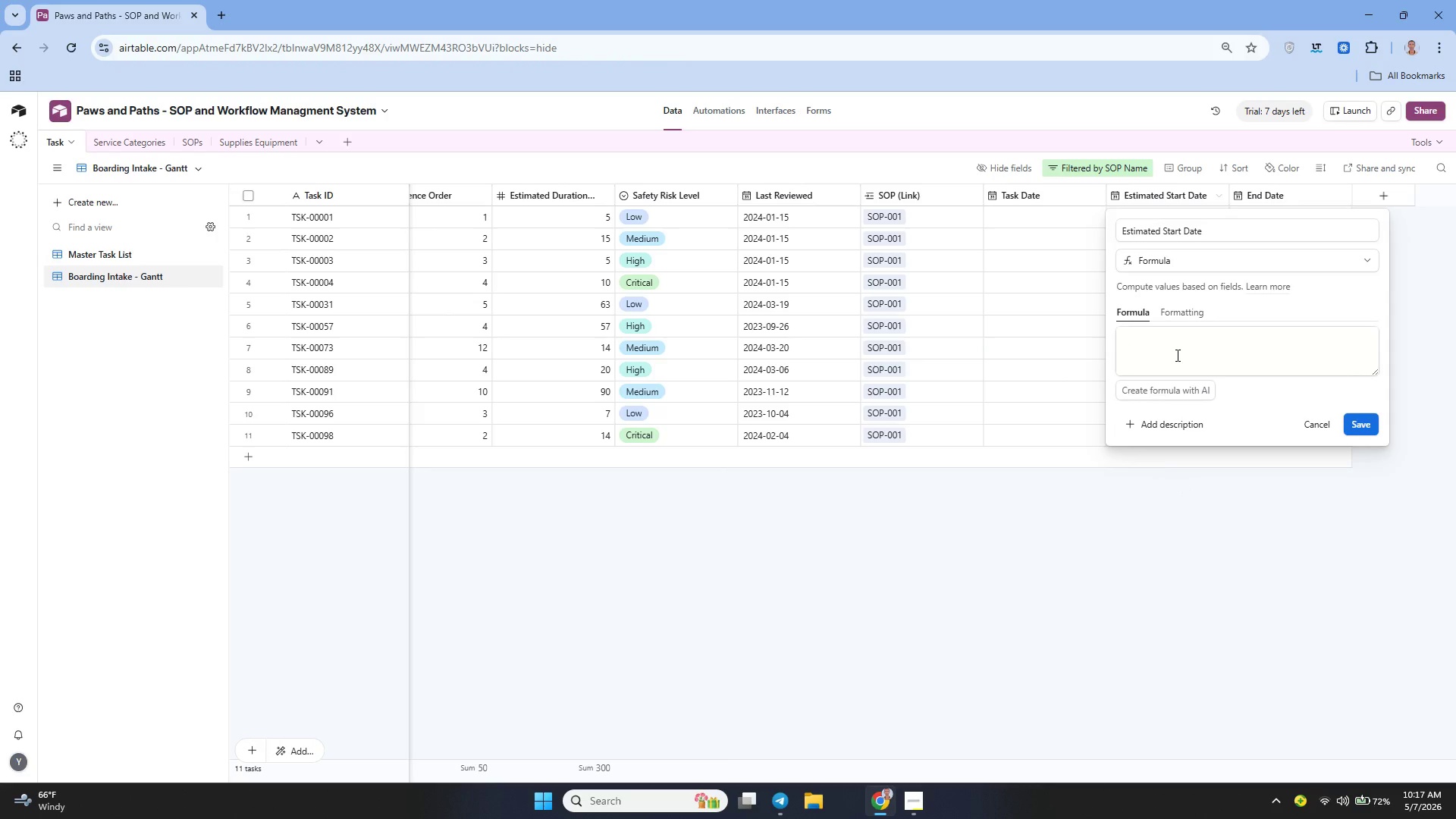 
left_click([1175, 355])
 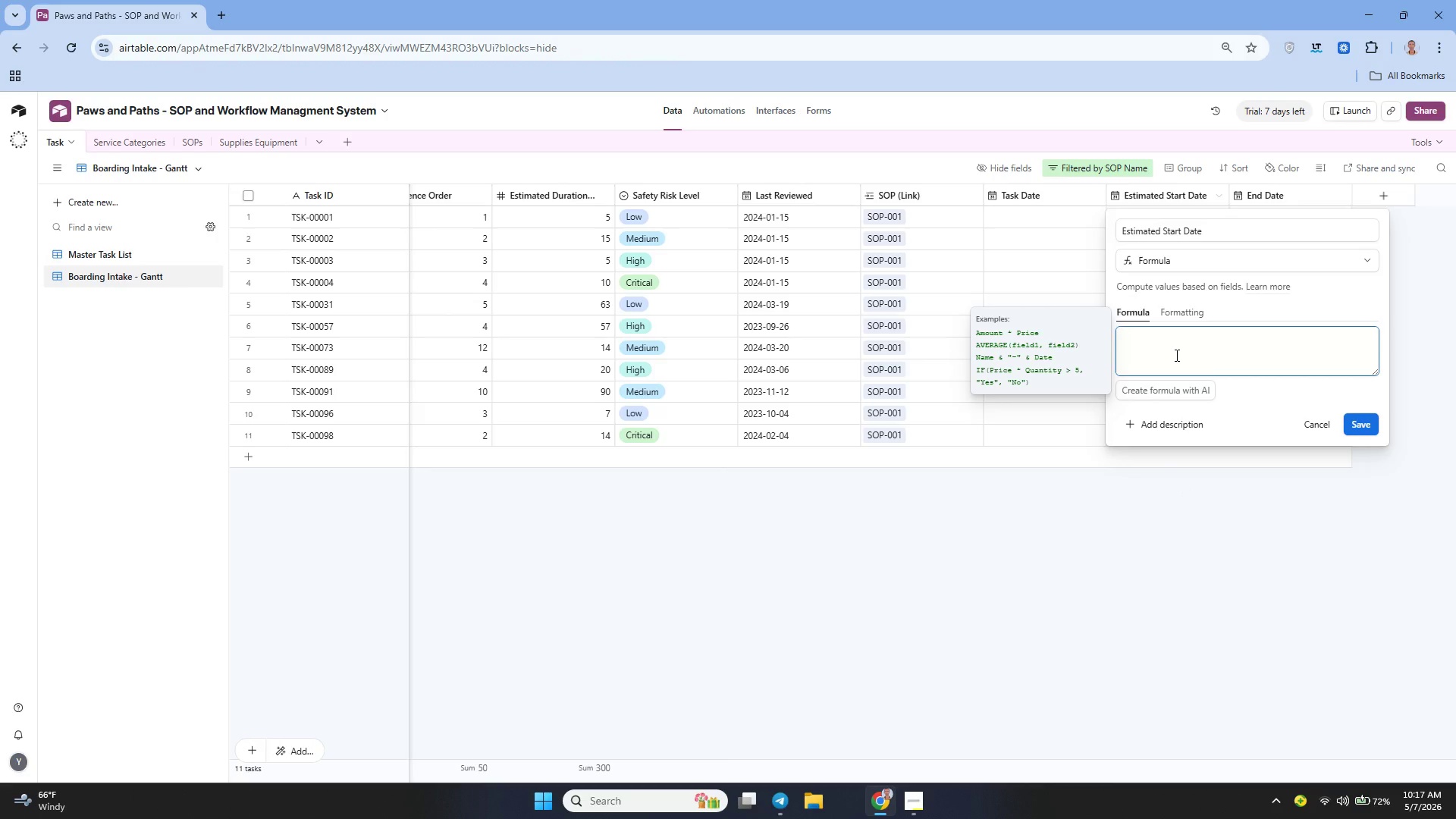 
type(da)
key(Backspace)
key(Backspace)
type(DATA)
 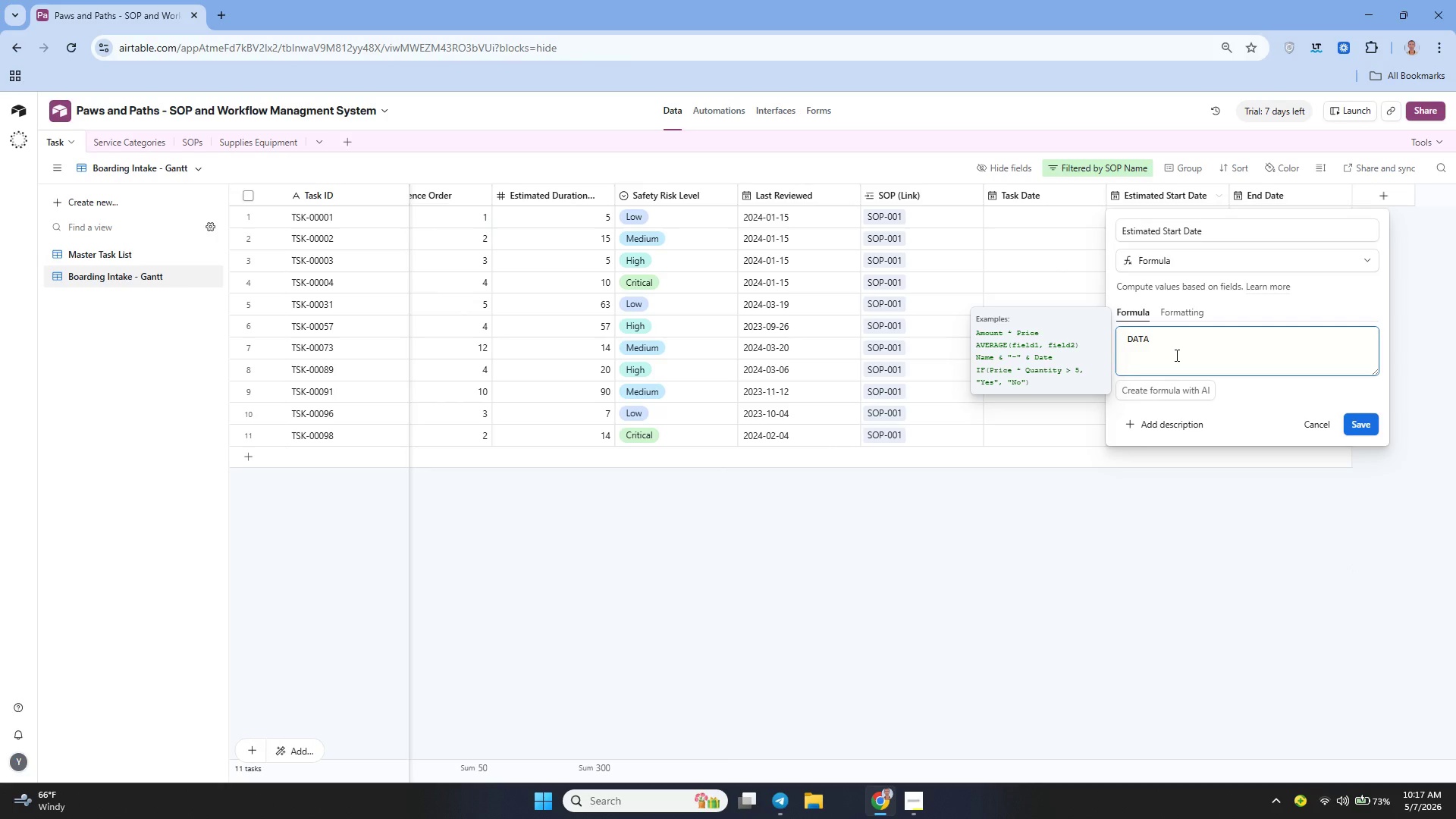 
hold_key(key=ShiftLeft, duration=0.66)
 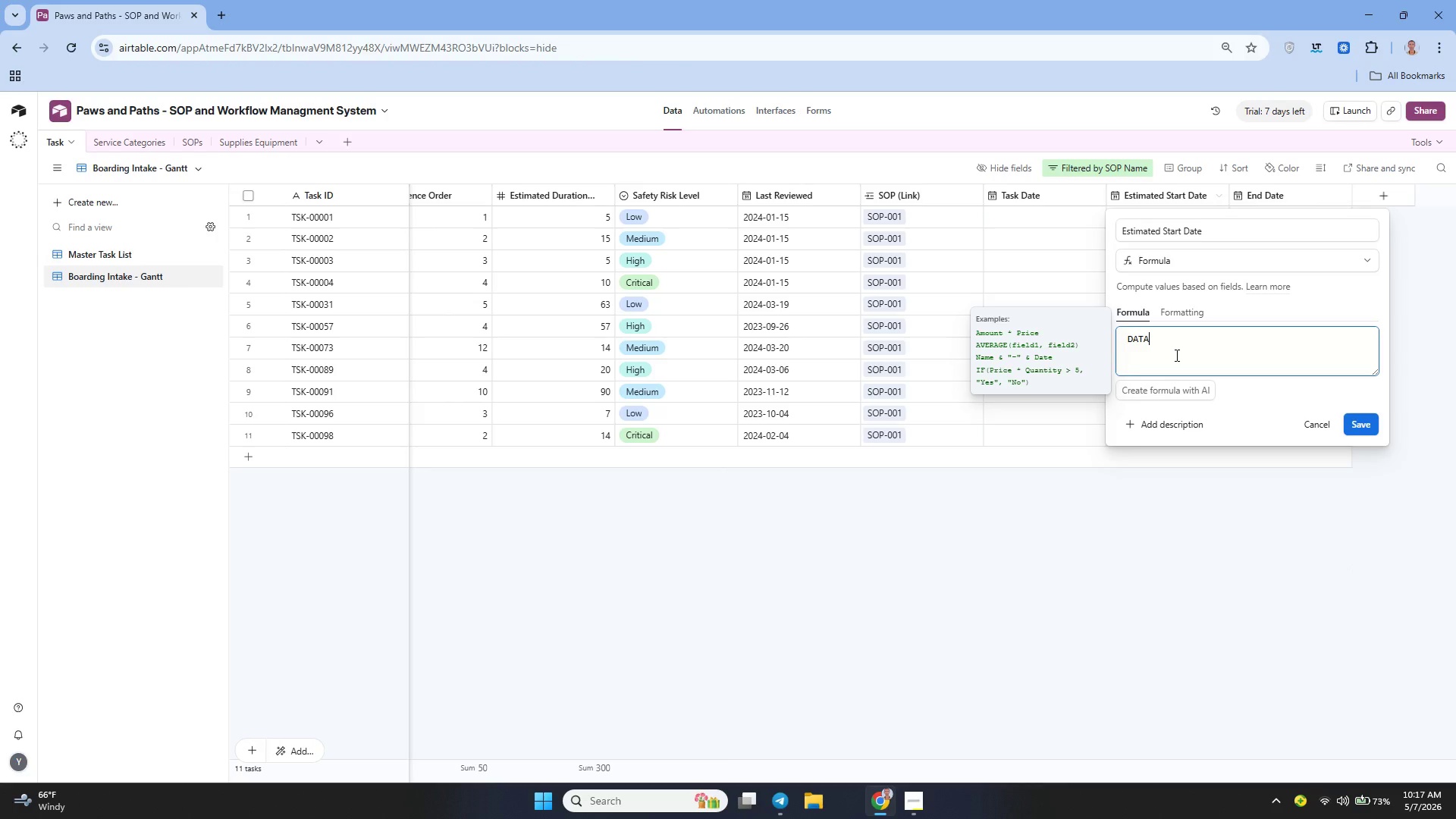 
key(Backspace)
type(EADD(TID)
key(Backspace)
key(Backspace)
type(ODAY()
 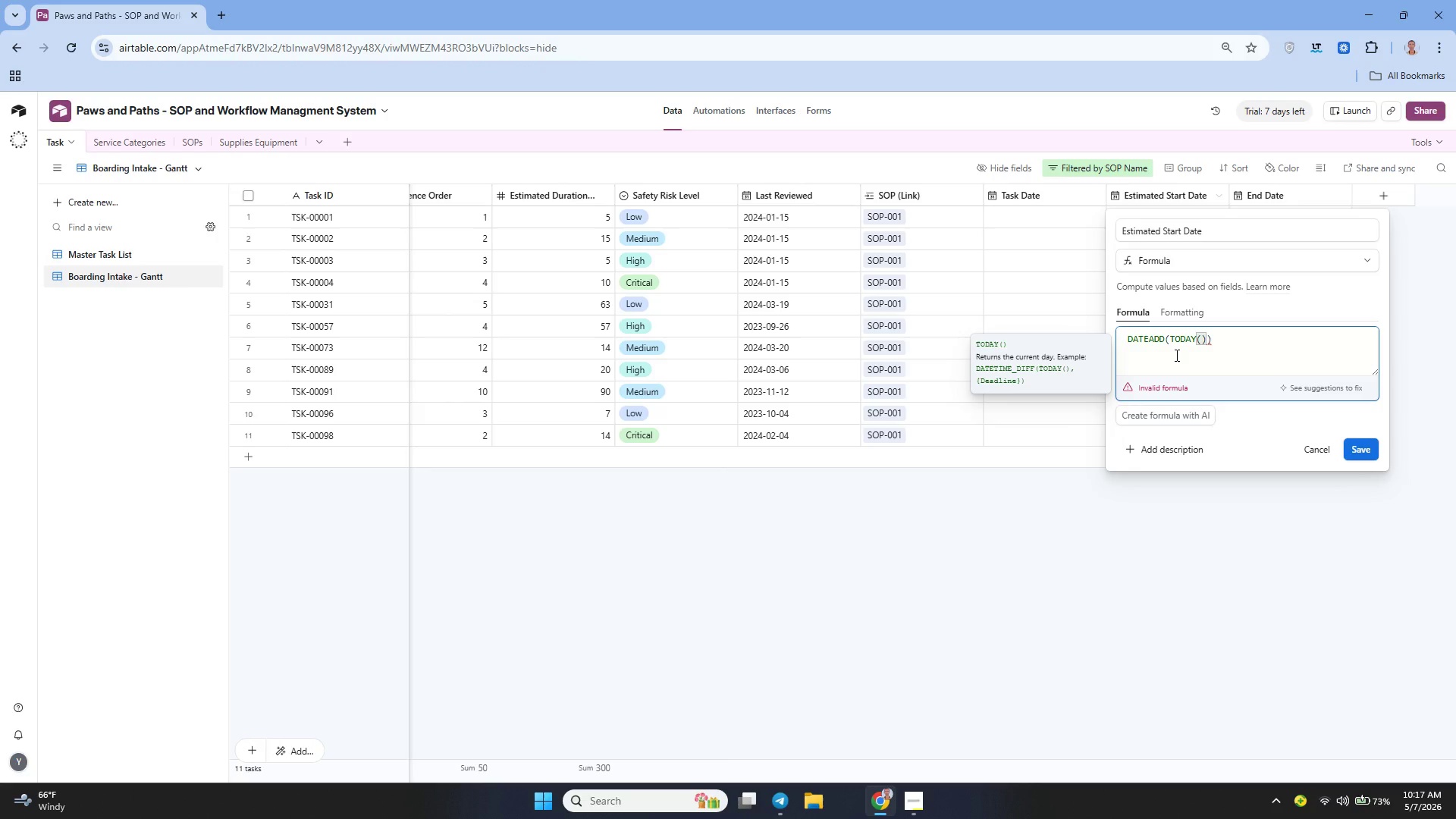 
key(ArrowRight)
 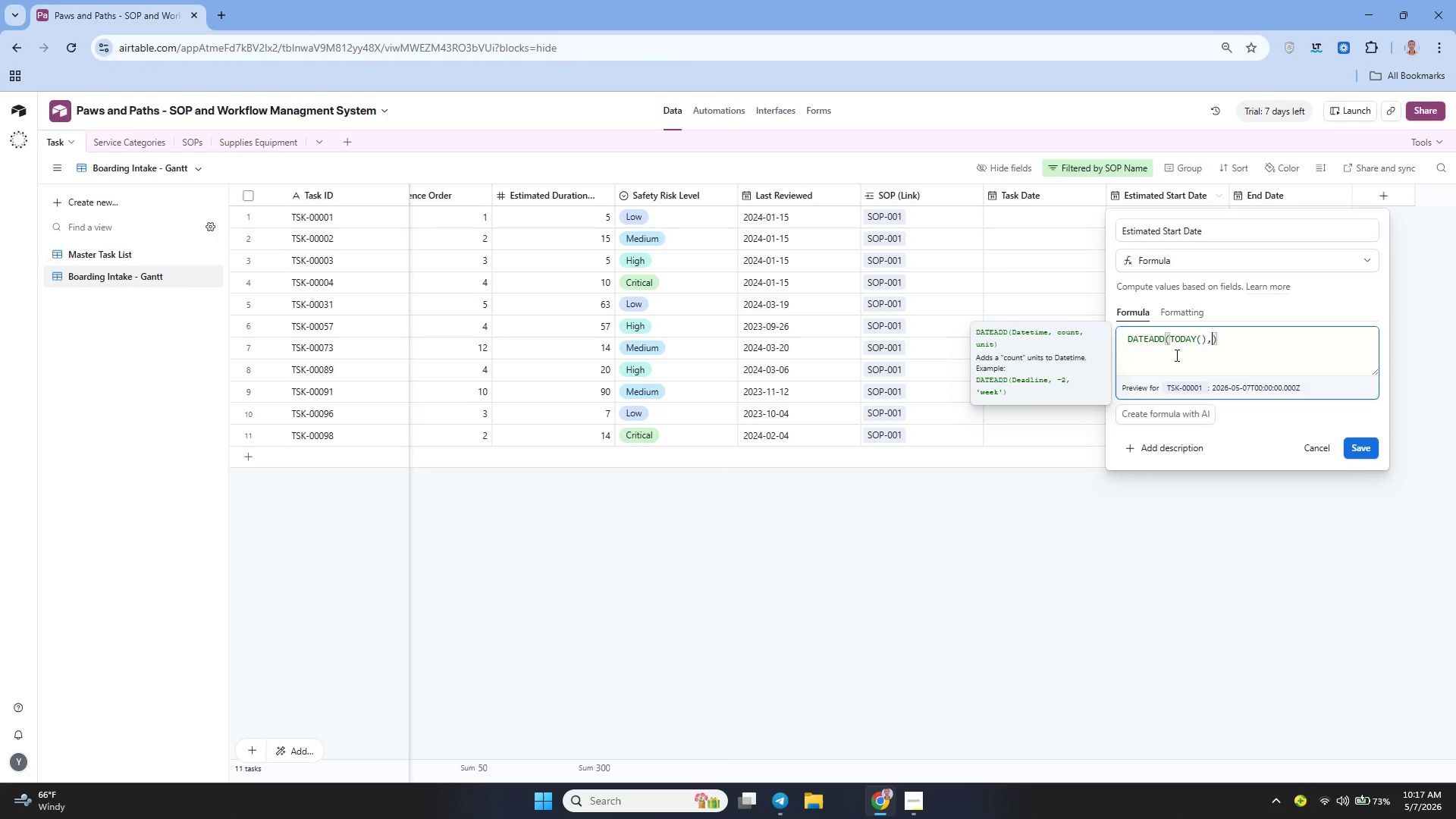 
type(, {s)
key(Backspace)
type(Sequence ORder)
 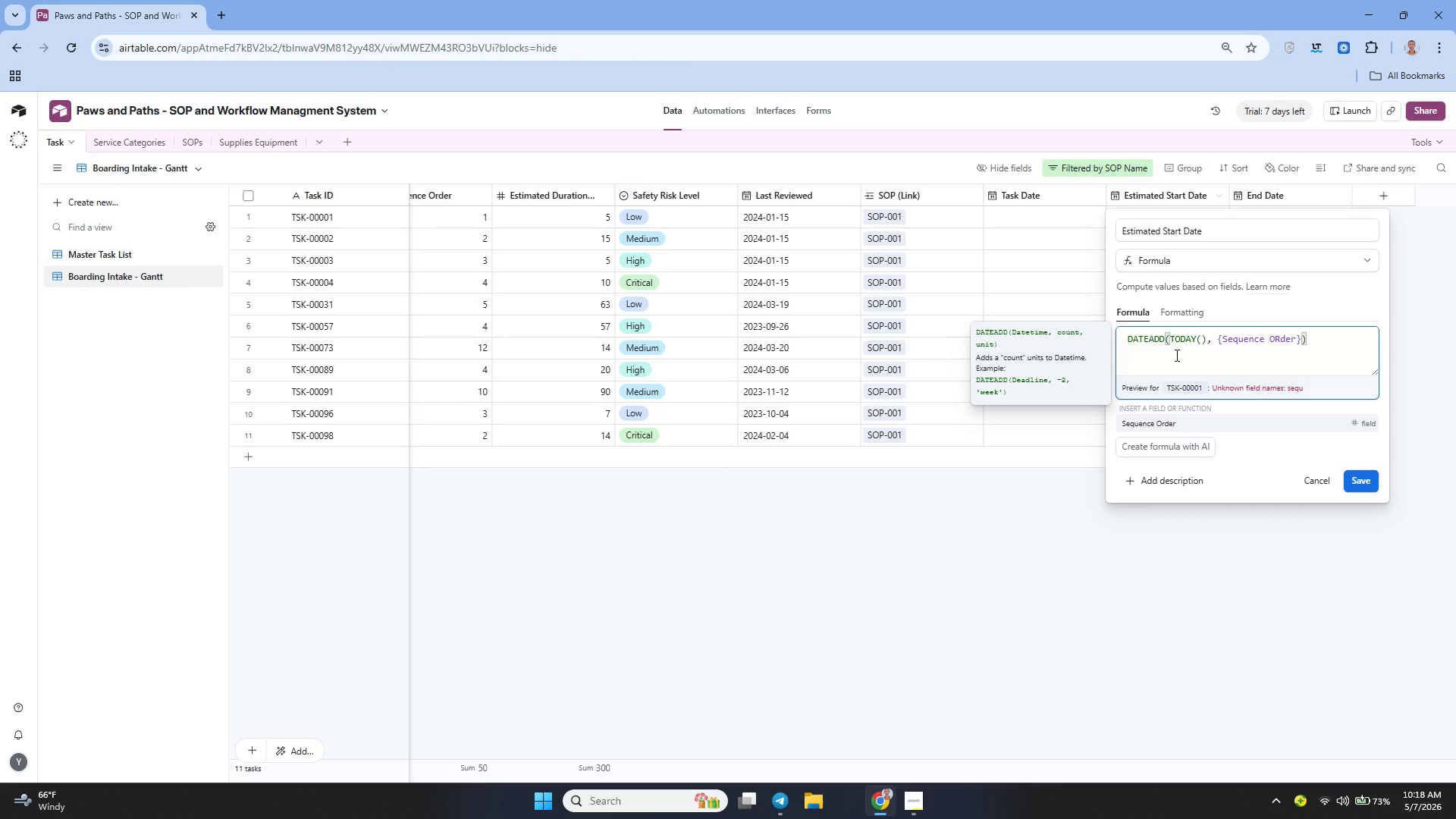 
key(ArrowLeft)
 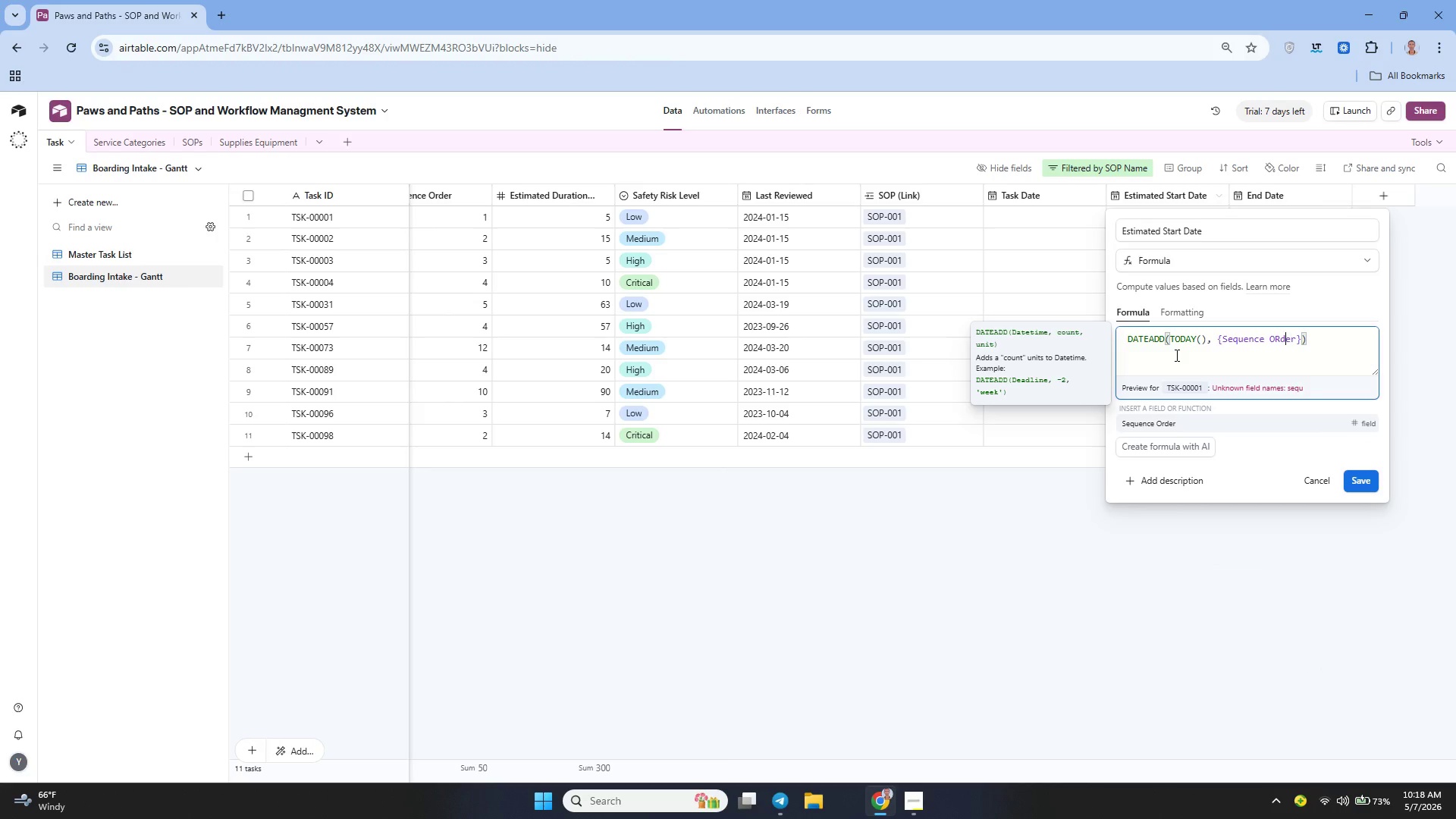 
key(ArrowLeft)
 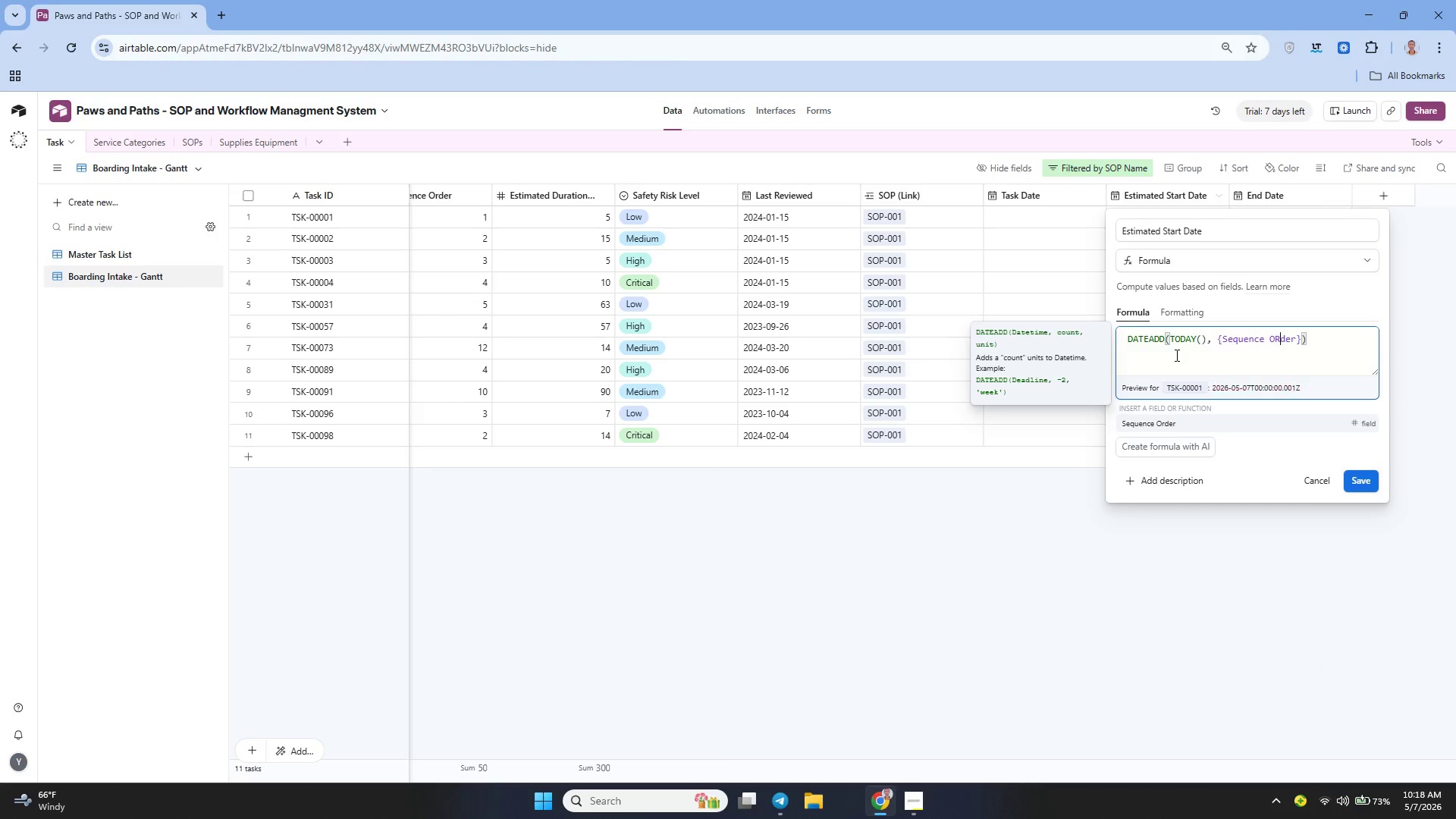 
key(ArrowLeft)
 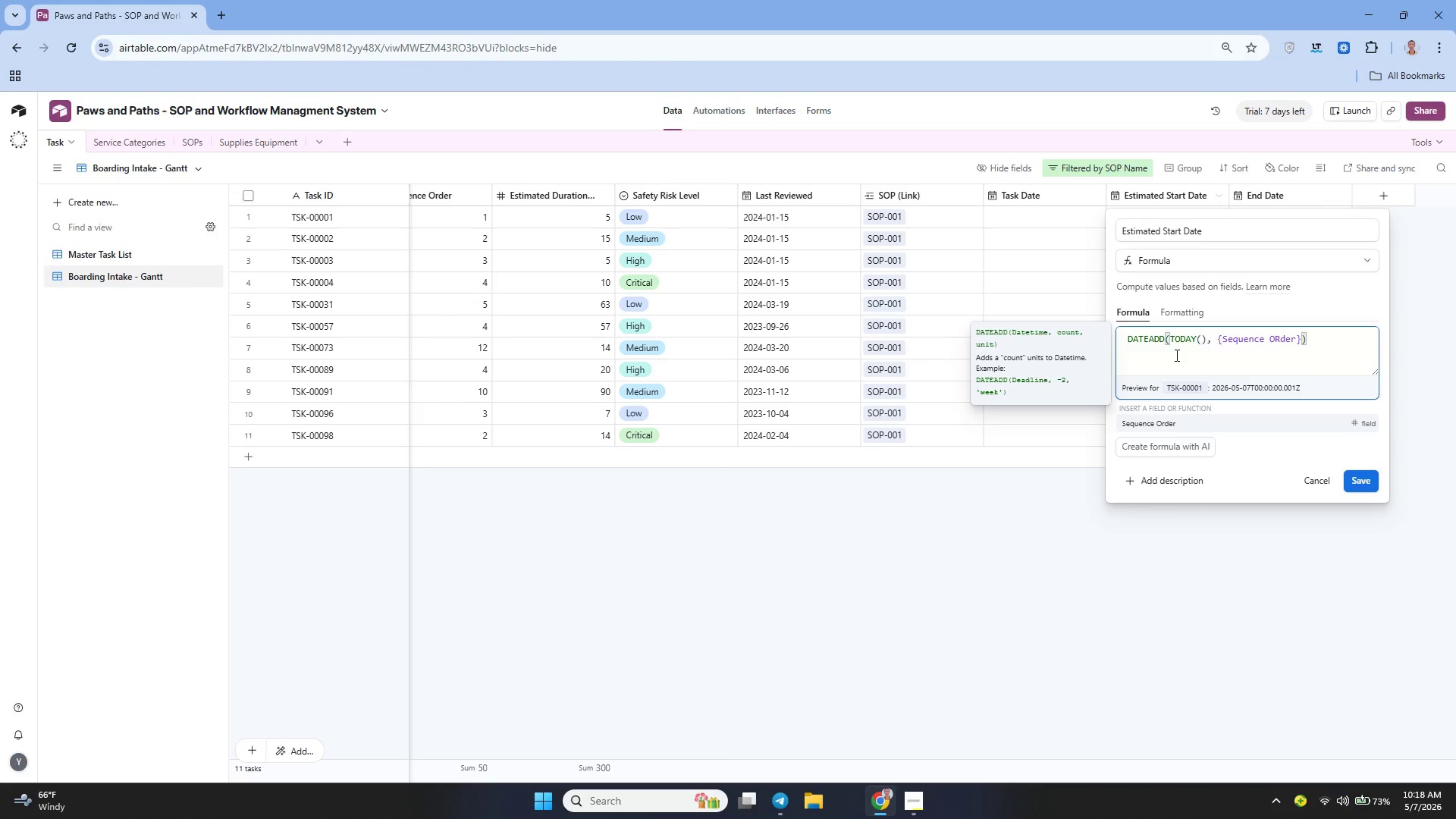 
key(Backspace)
 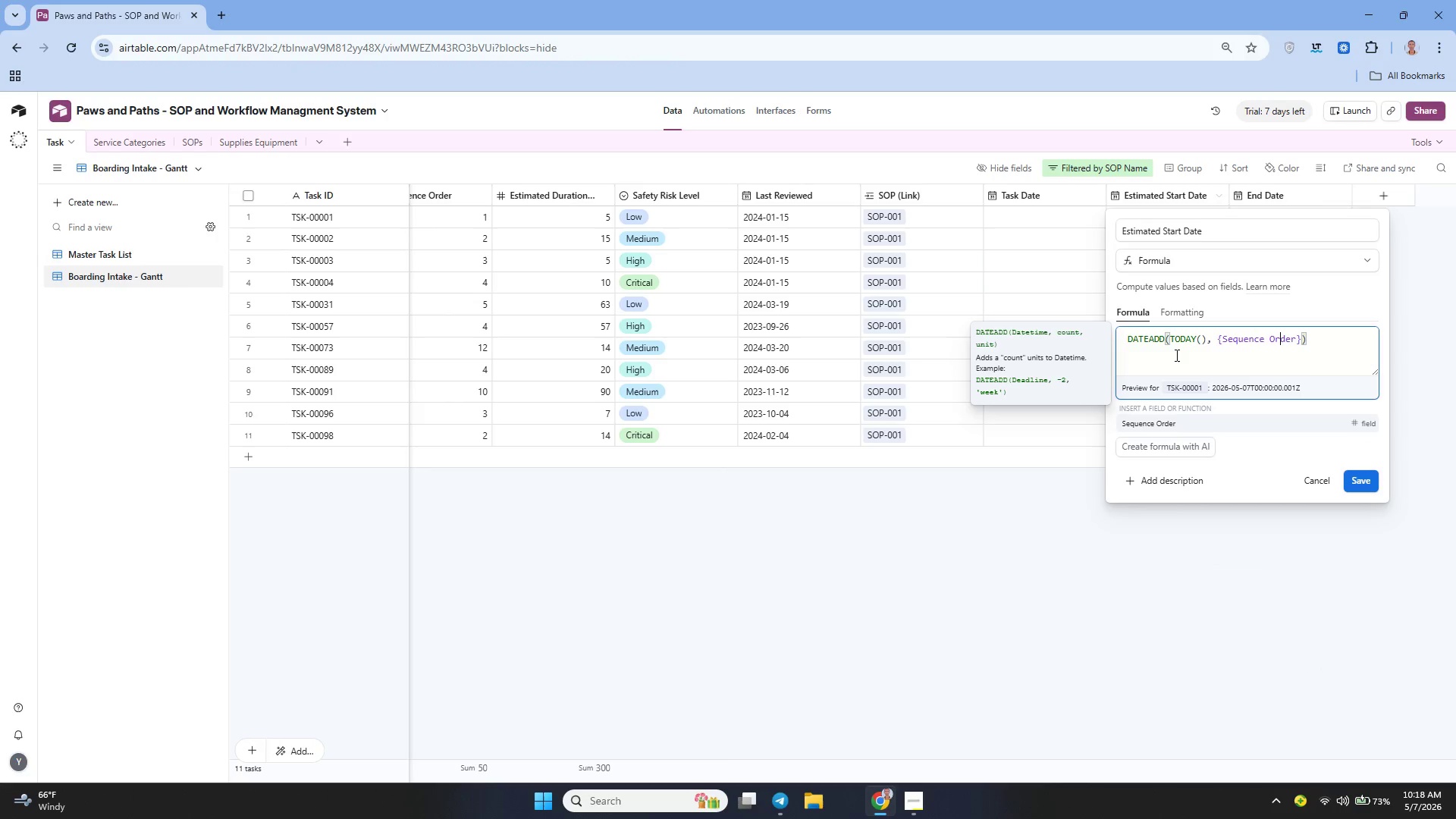 
key(R)
 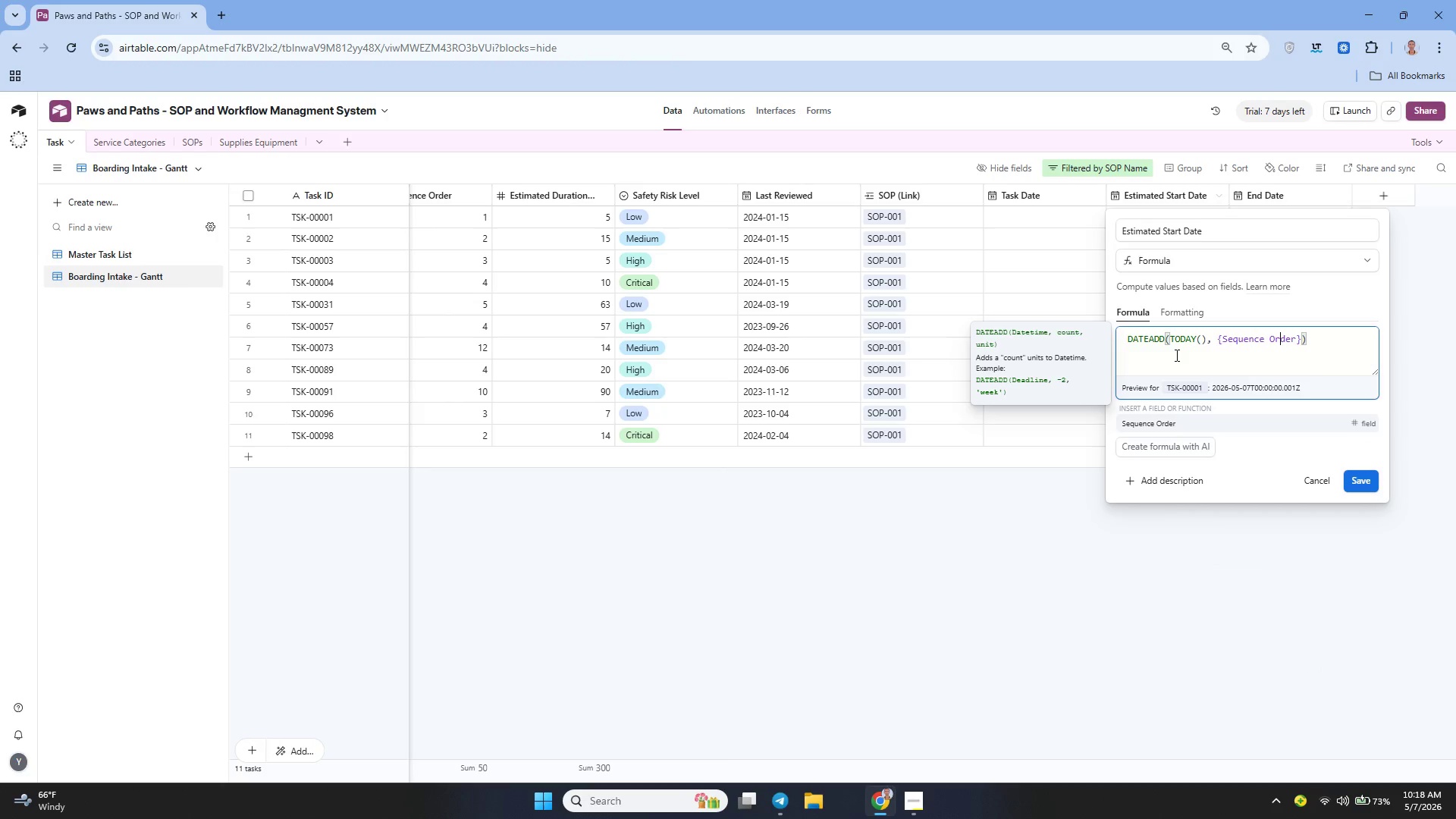 
key(ArrowRight)
 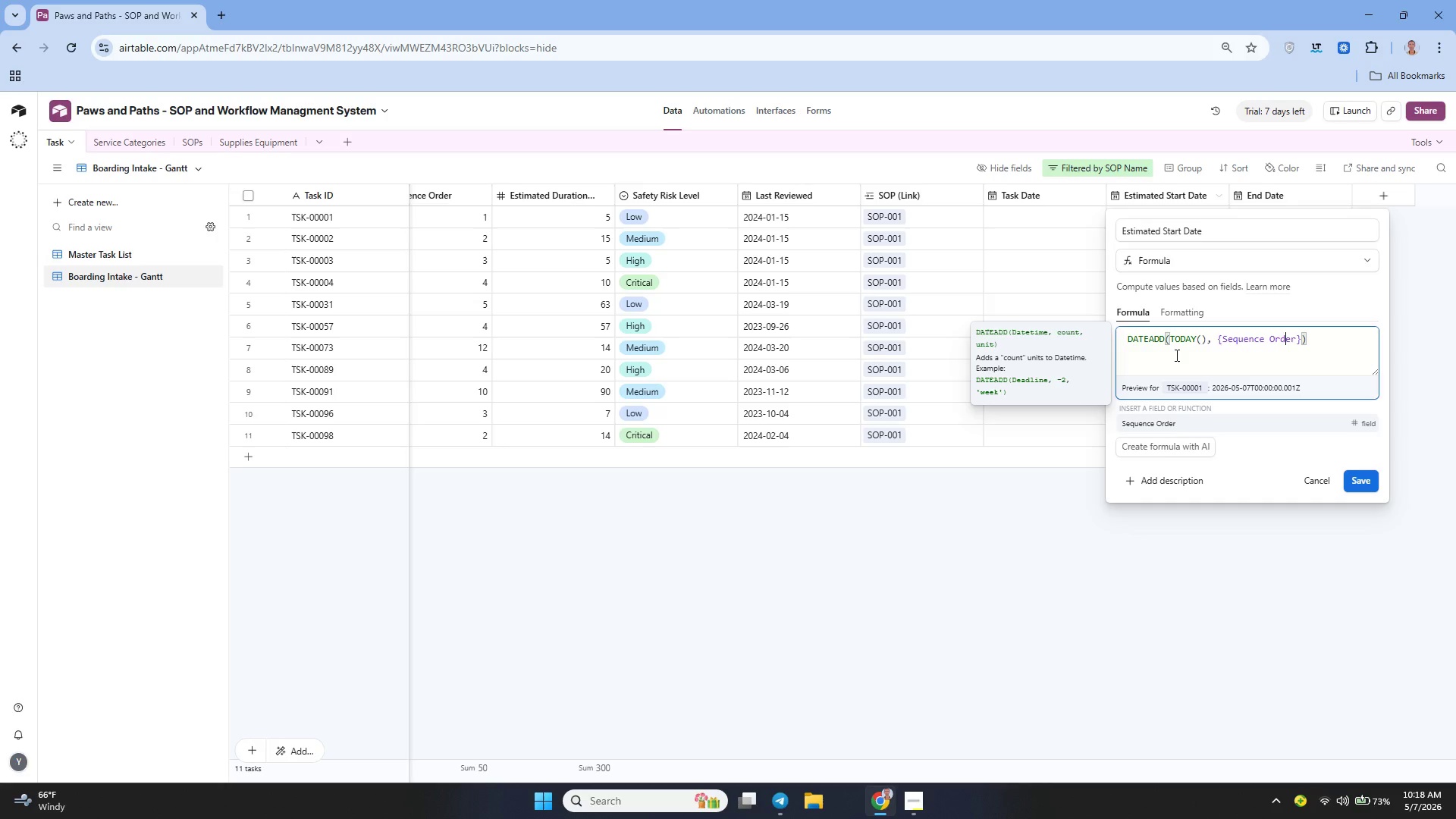 
key(ArrowRight)
 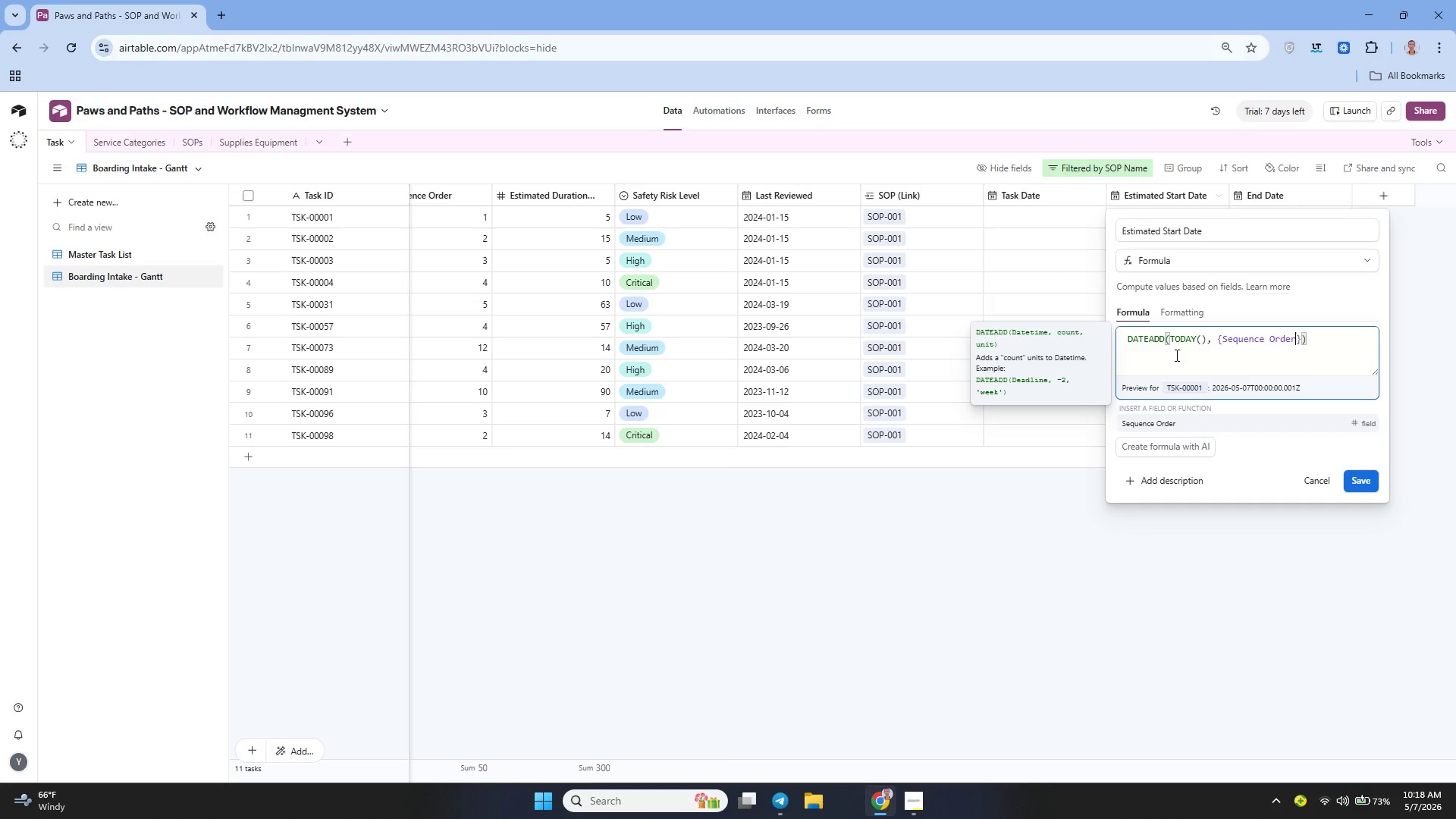 
key(ArrowRight)
 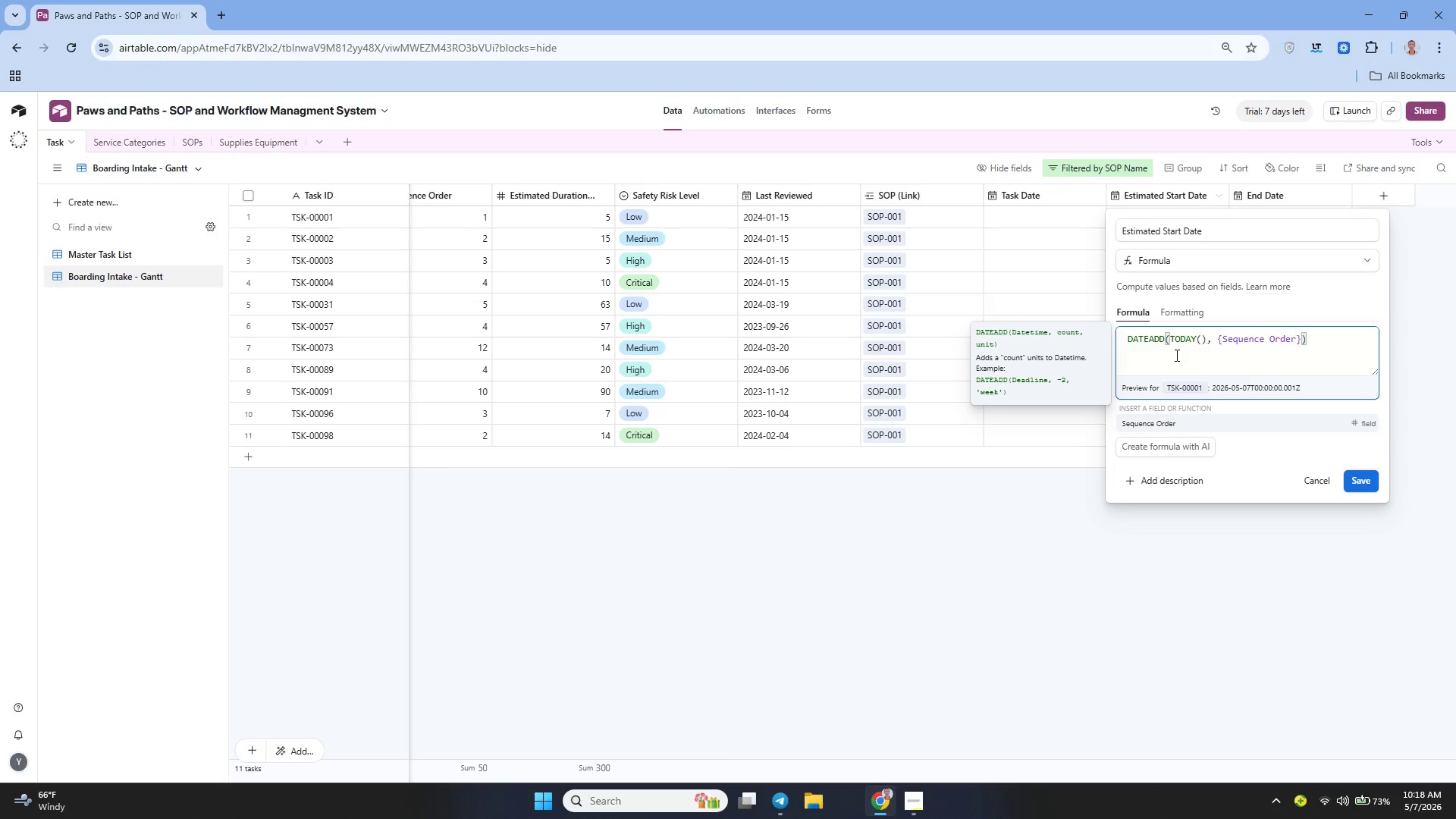 
key(ArrowRight)
 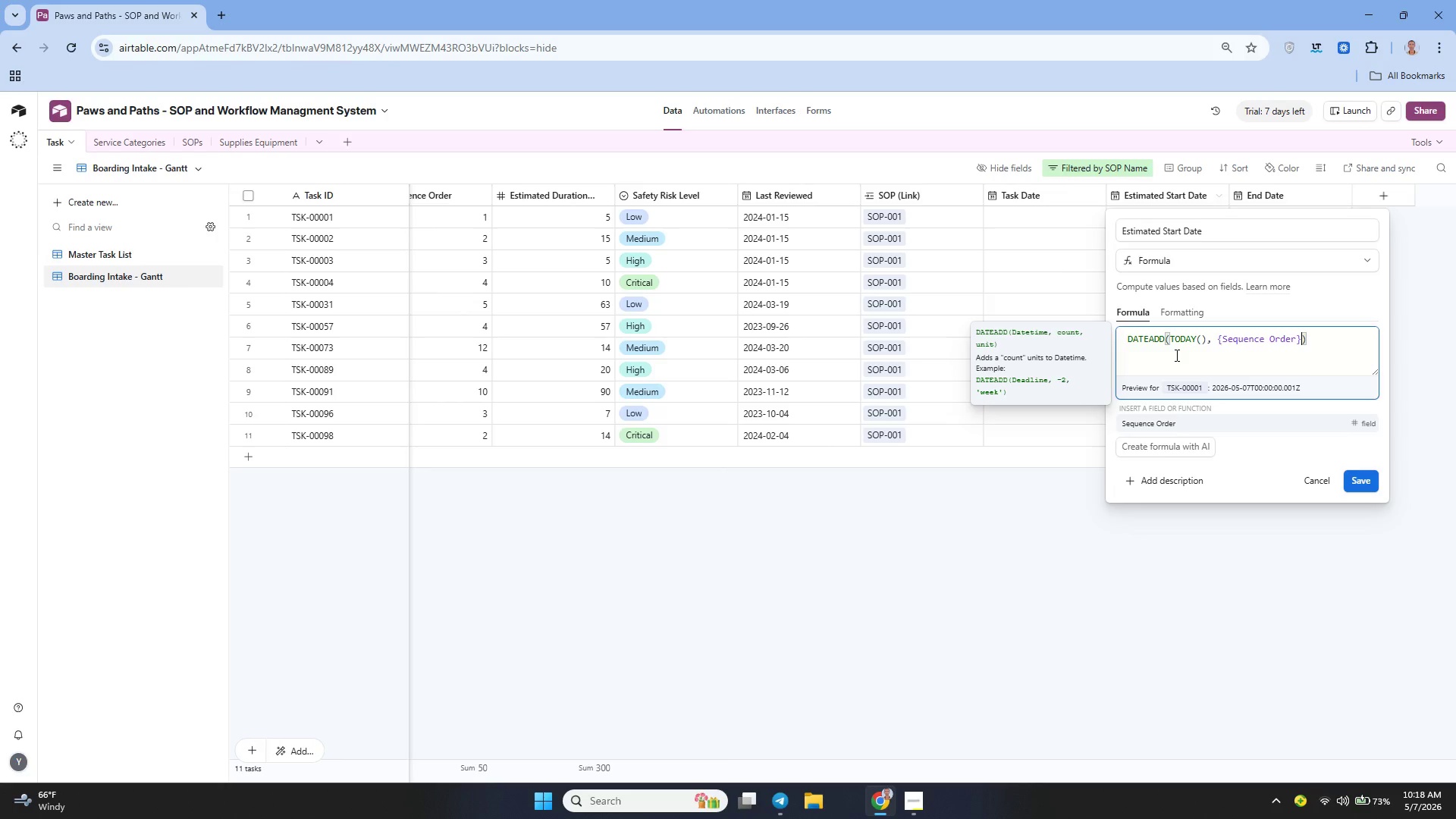 
key(ArrowLeft)
 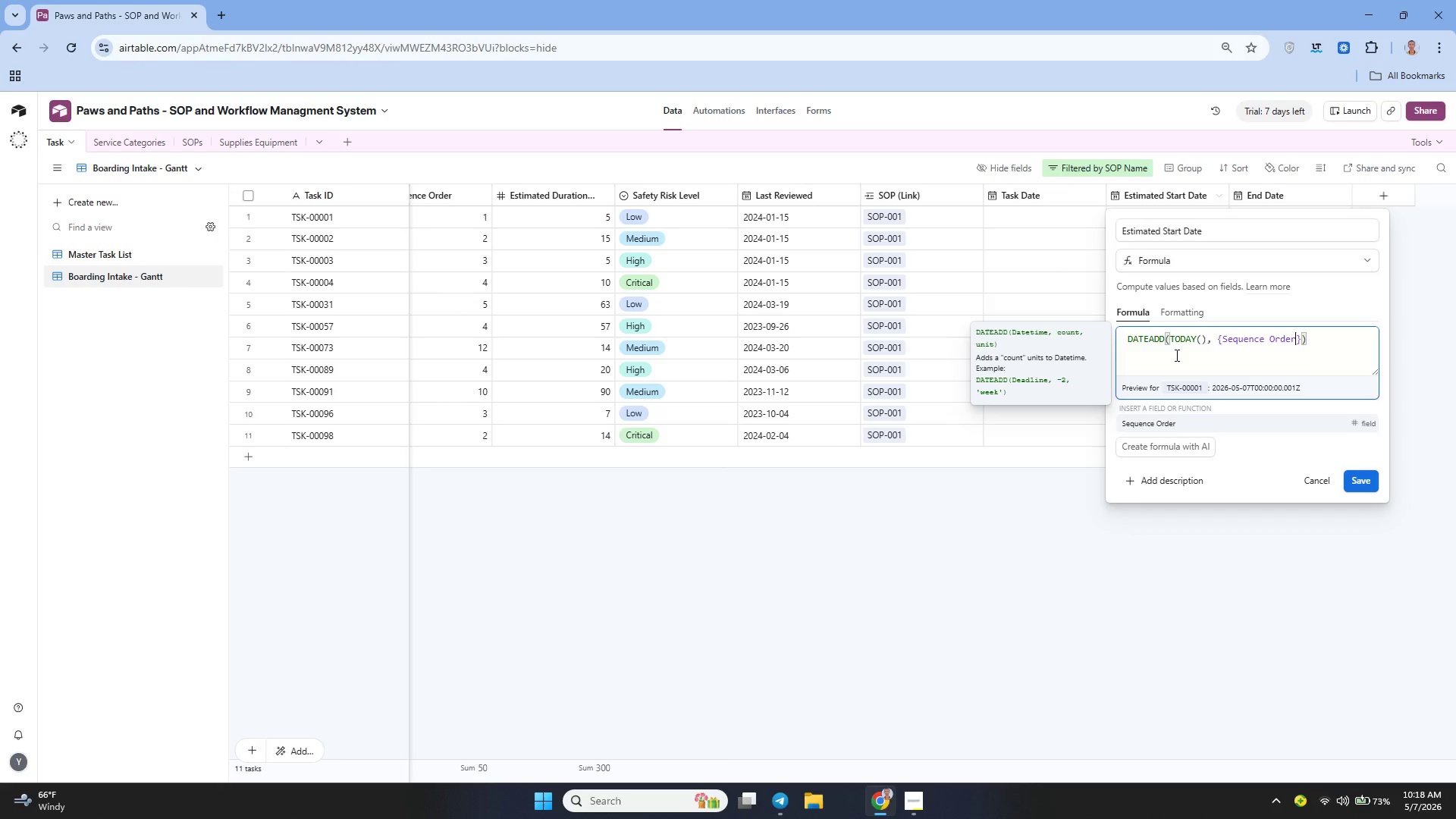 
key(ArrowRight)
 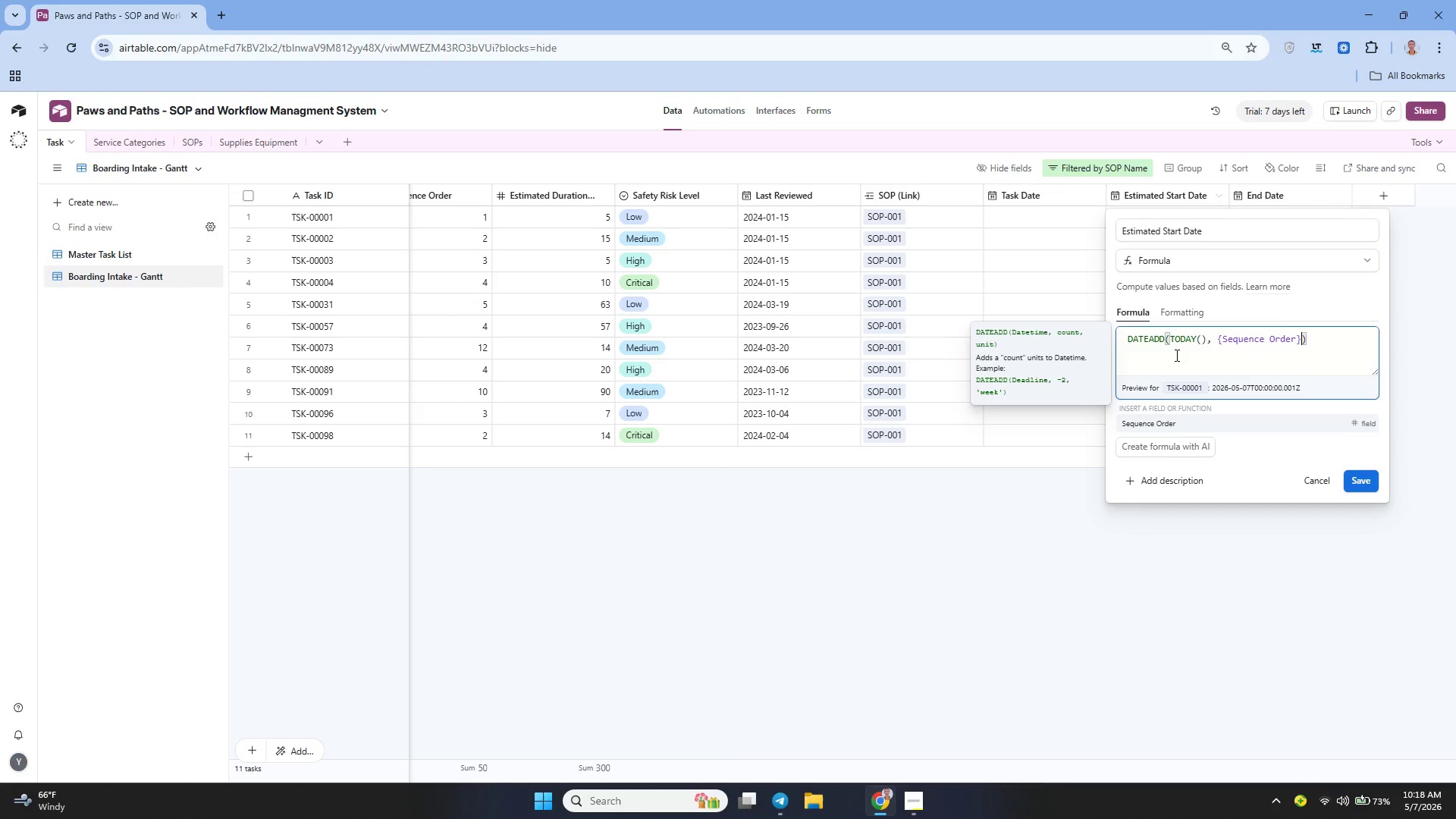 
type(, 'days)
 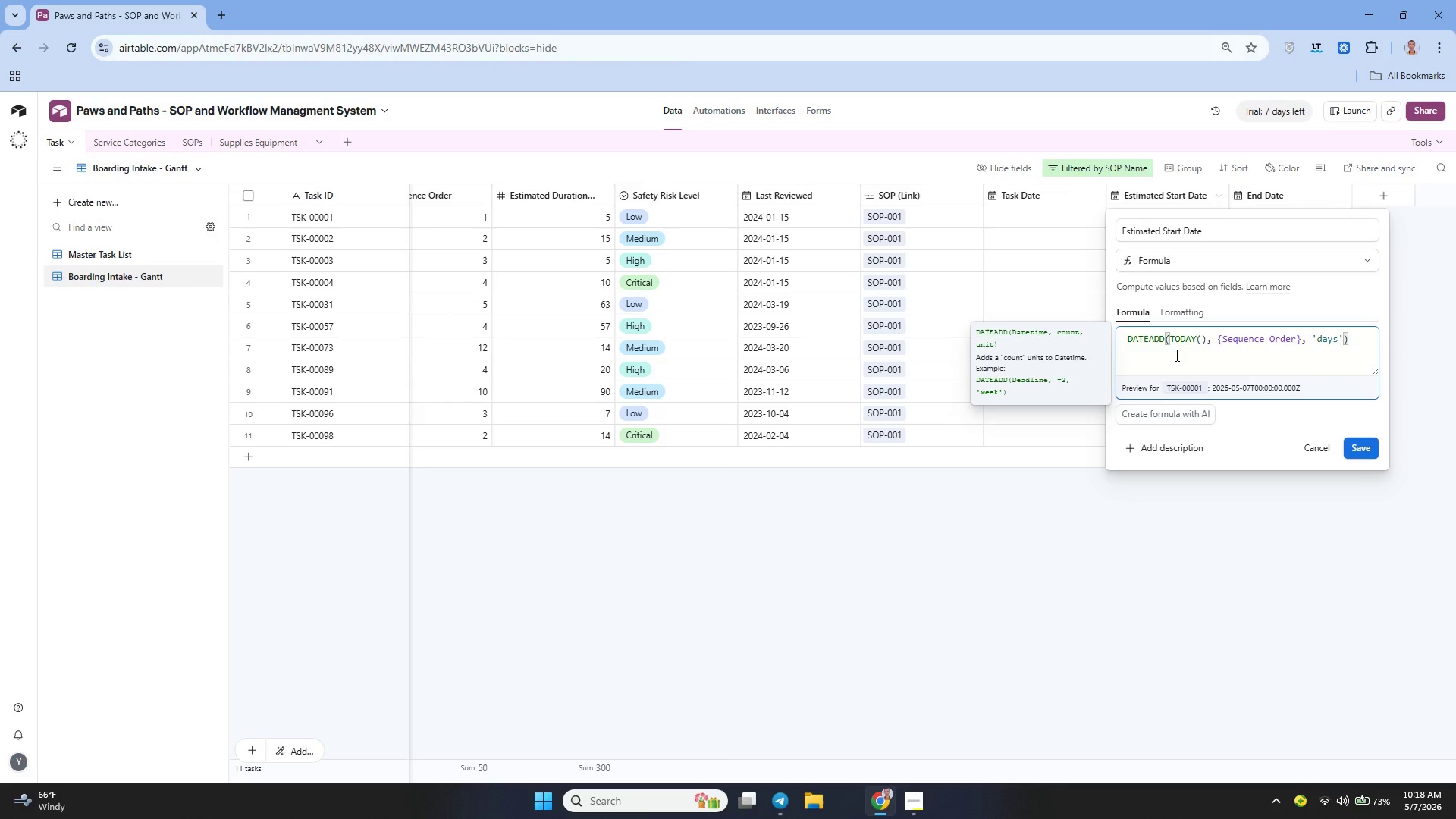 
left_click([1357, 453])
 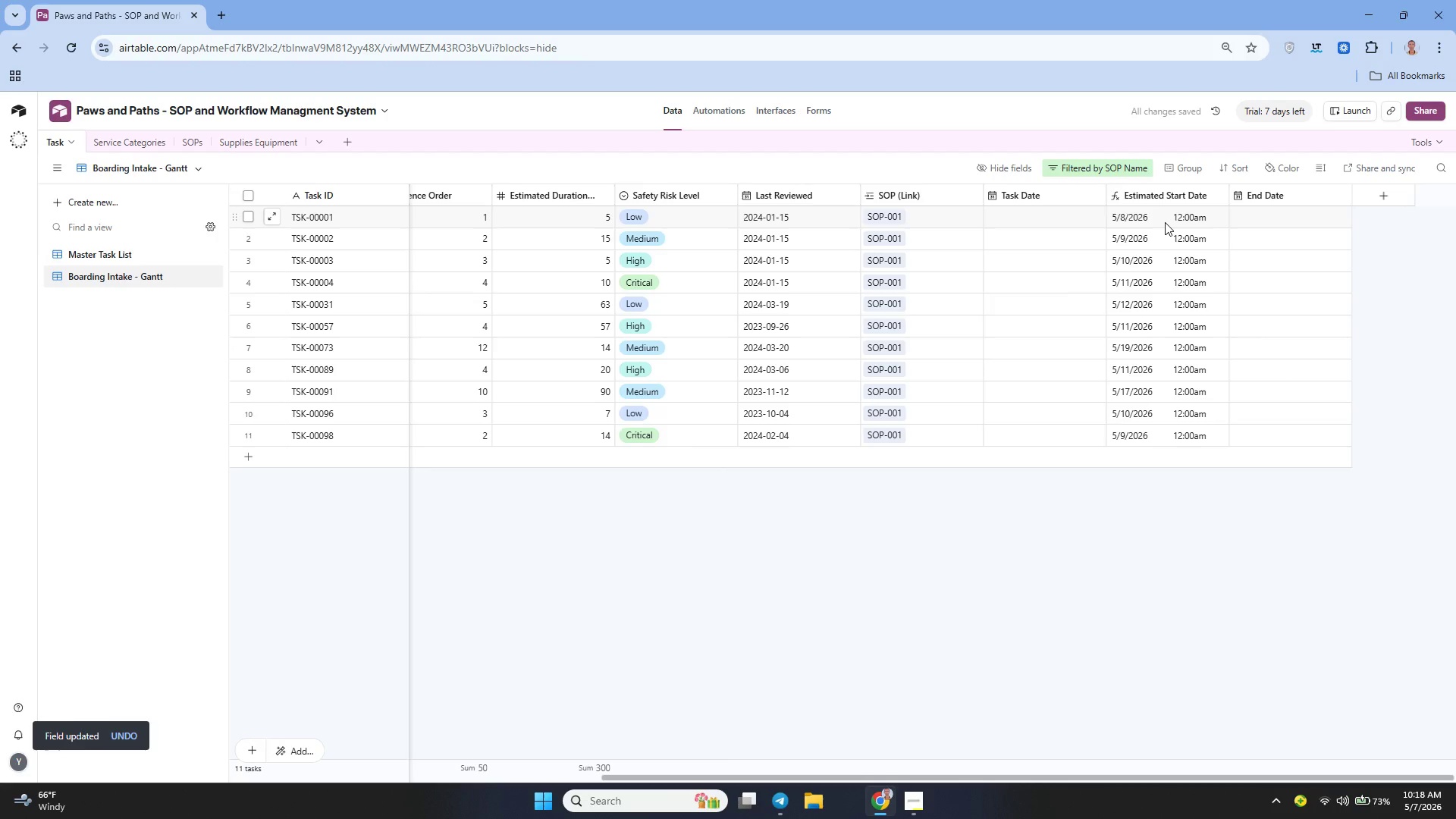 
double_click([1180, 222])
 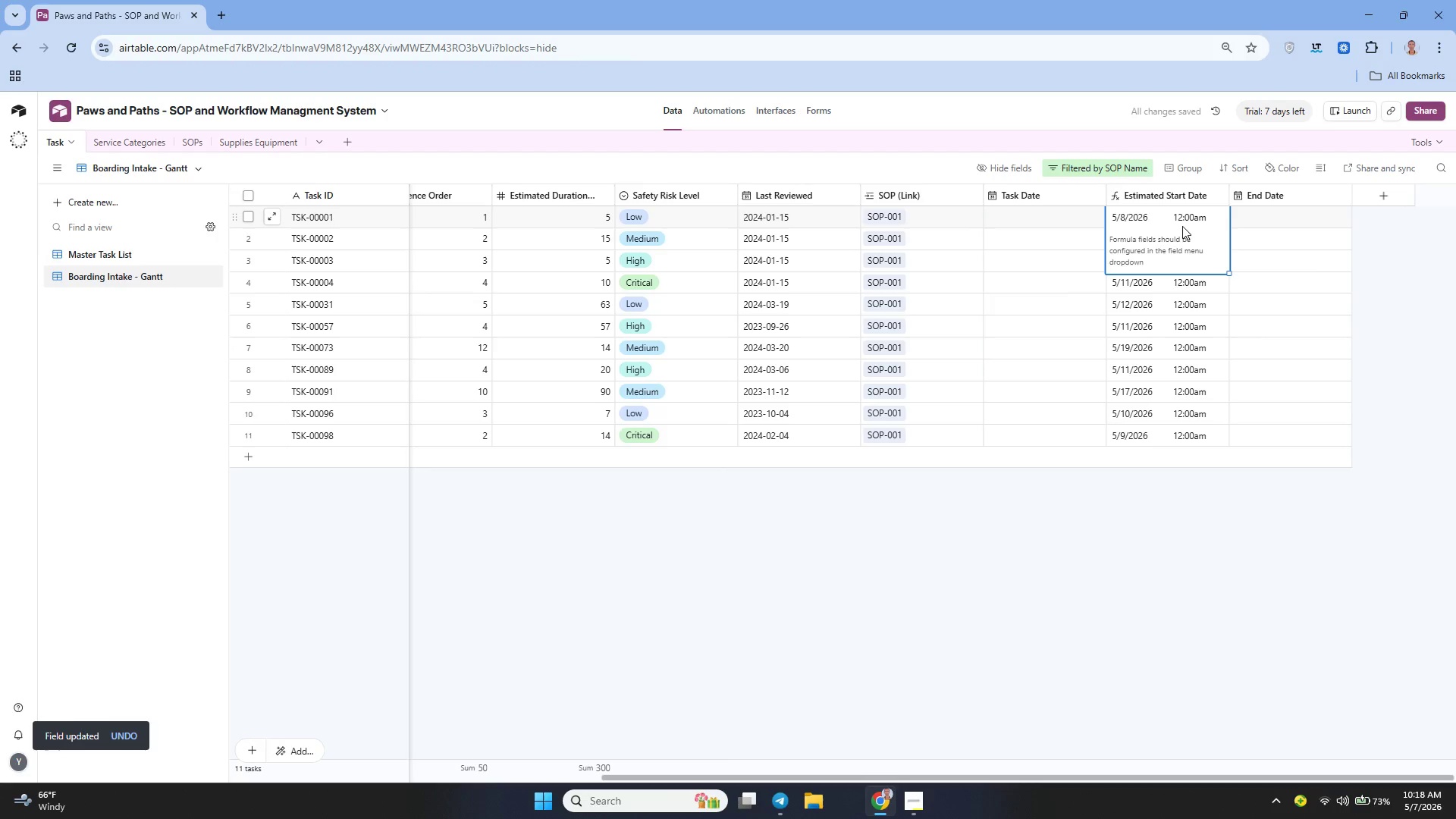 
left_click([1182, 222])
 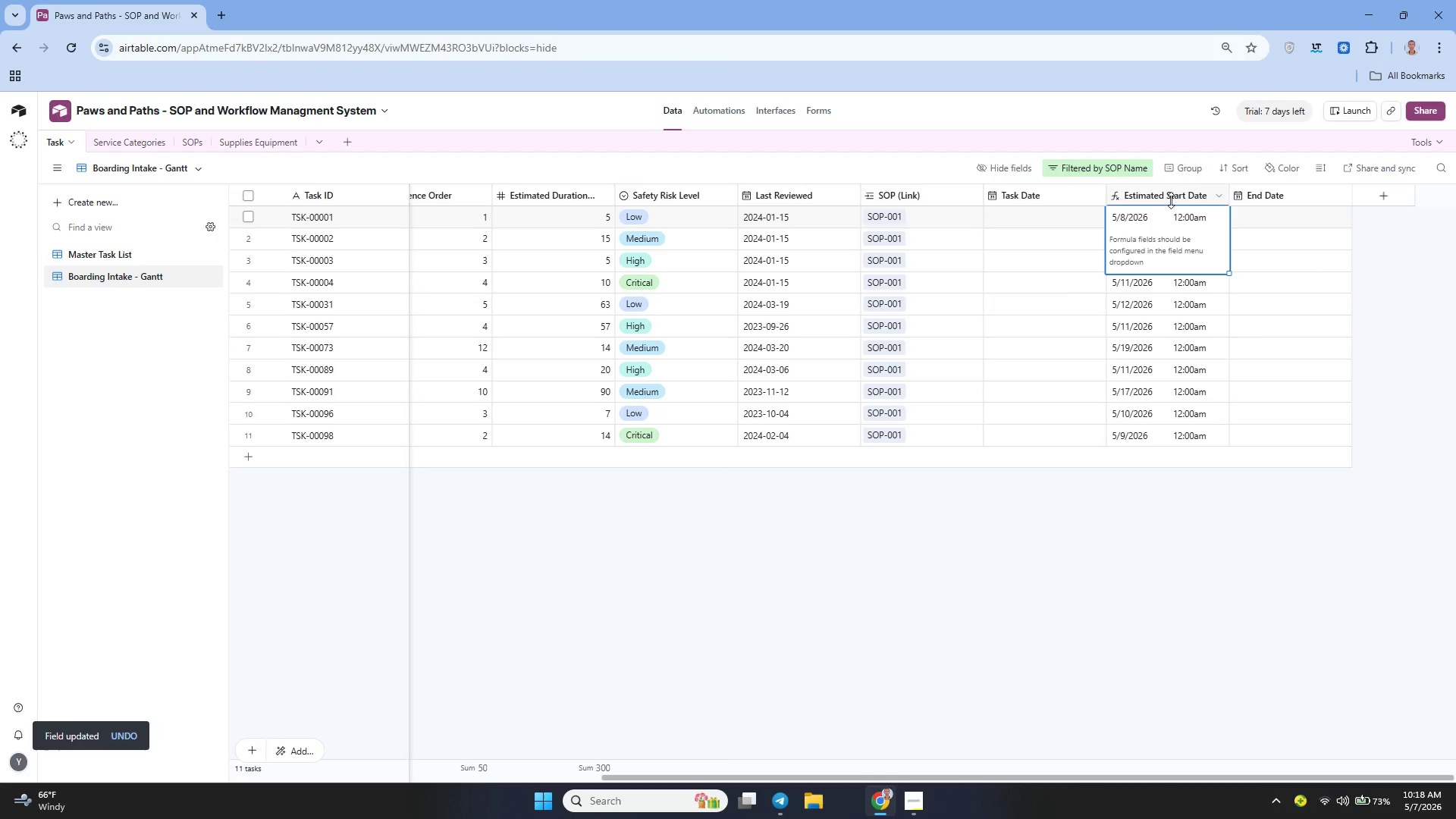 
left_click([1172, 199])
 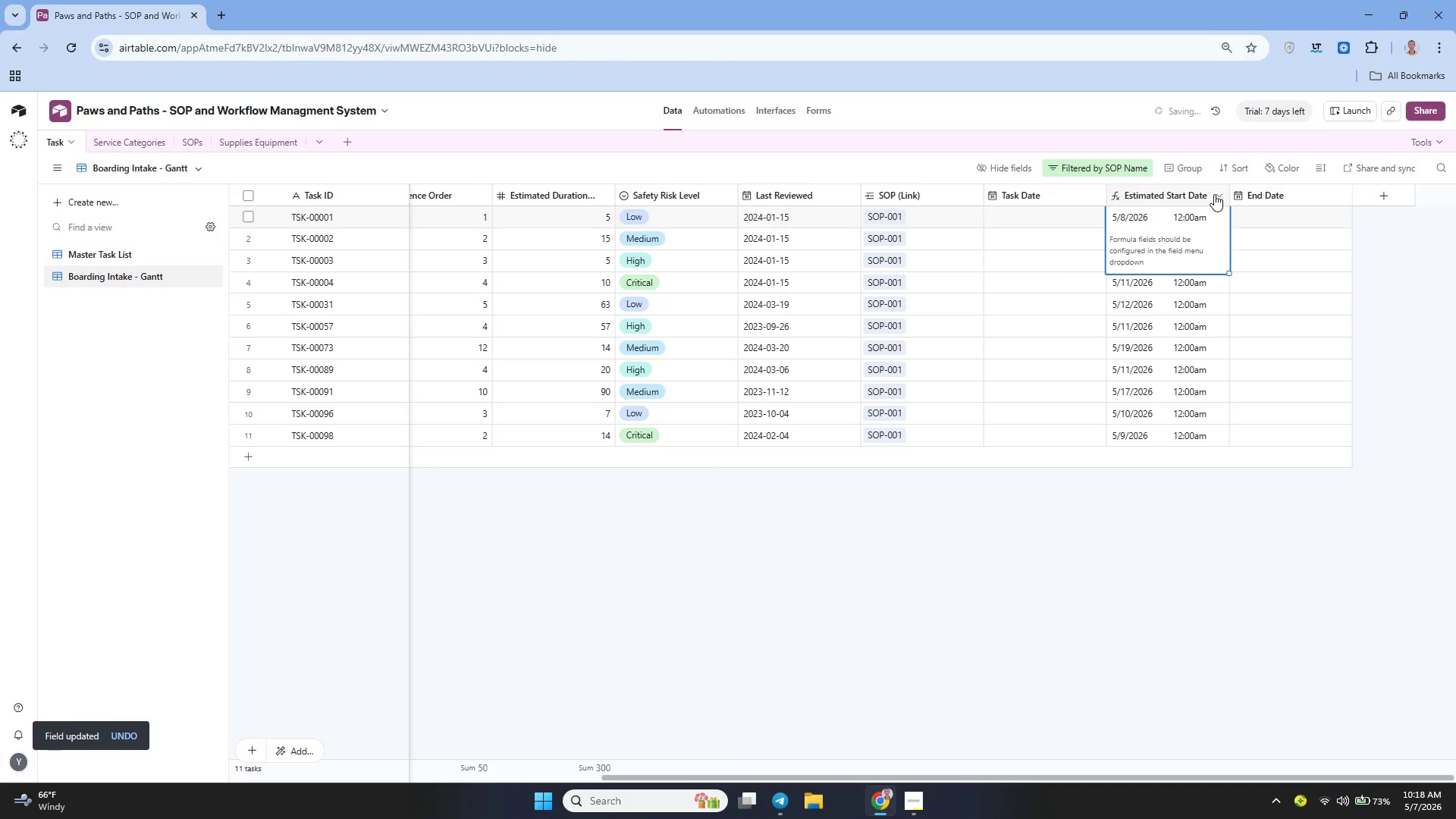 
left_click([1214, 194])
 